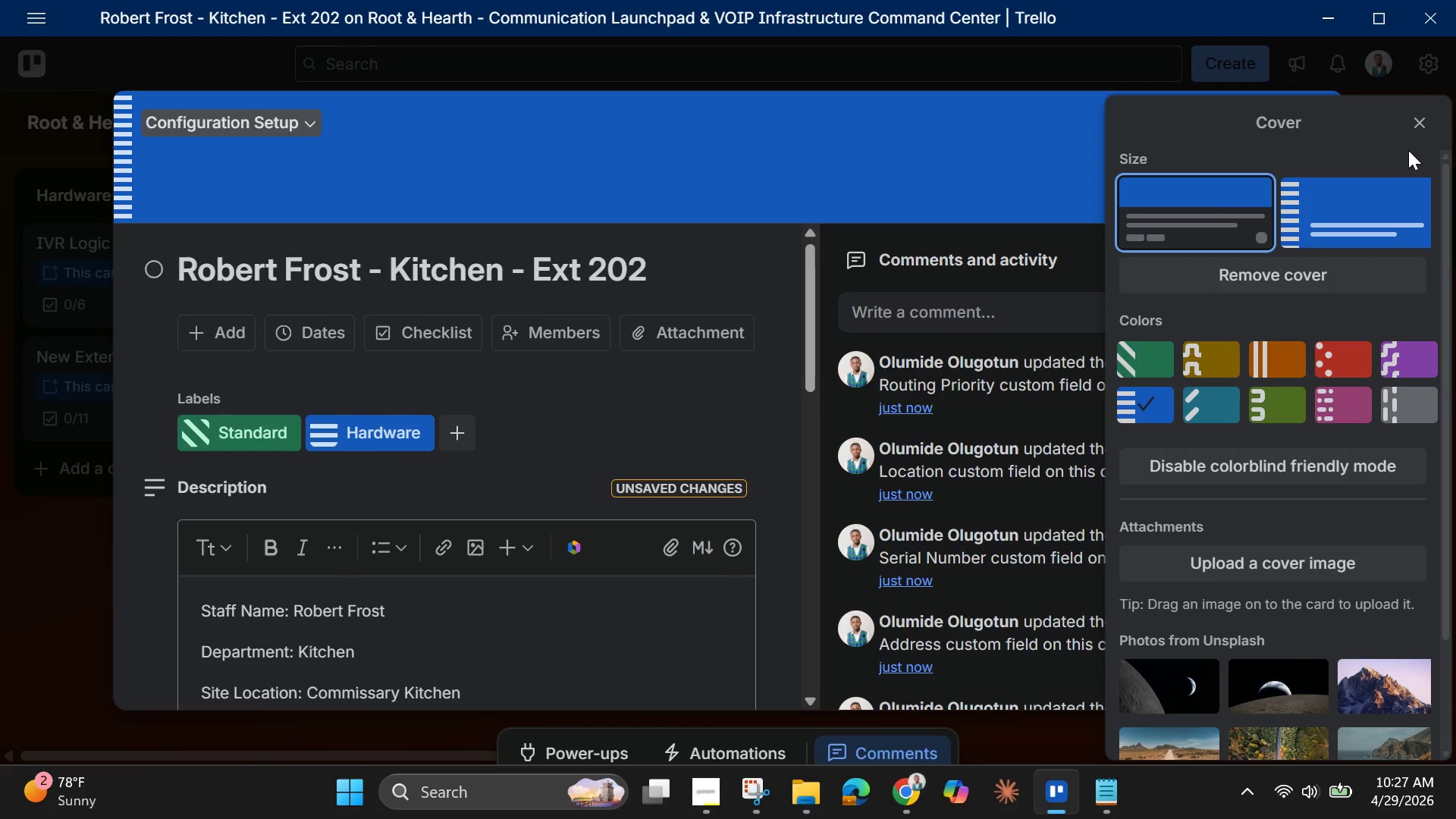 
left_click([1420, 133])
 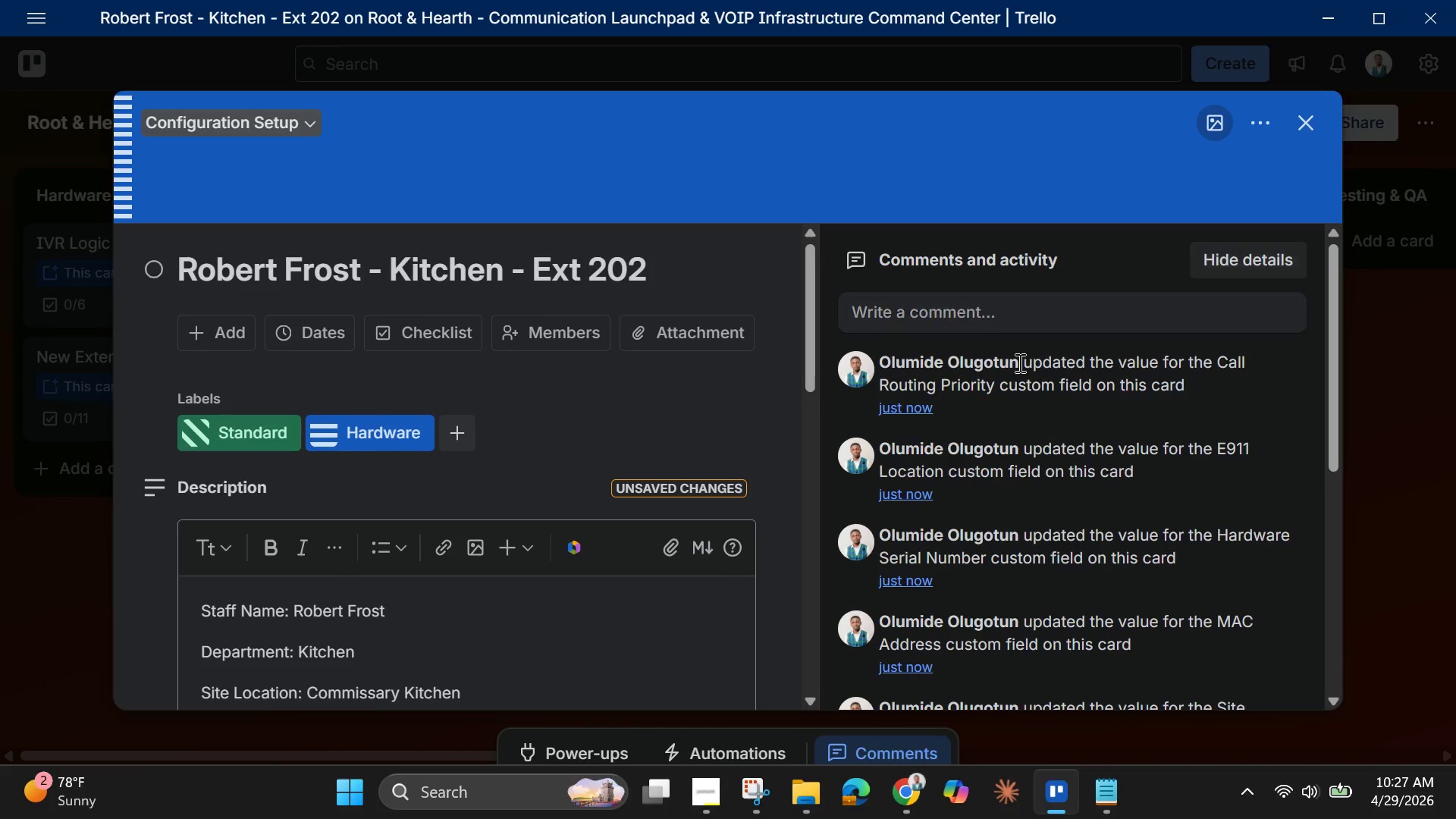 
scroll: coordinate [341, 624], scroll_direction: down, amount: 7.0
 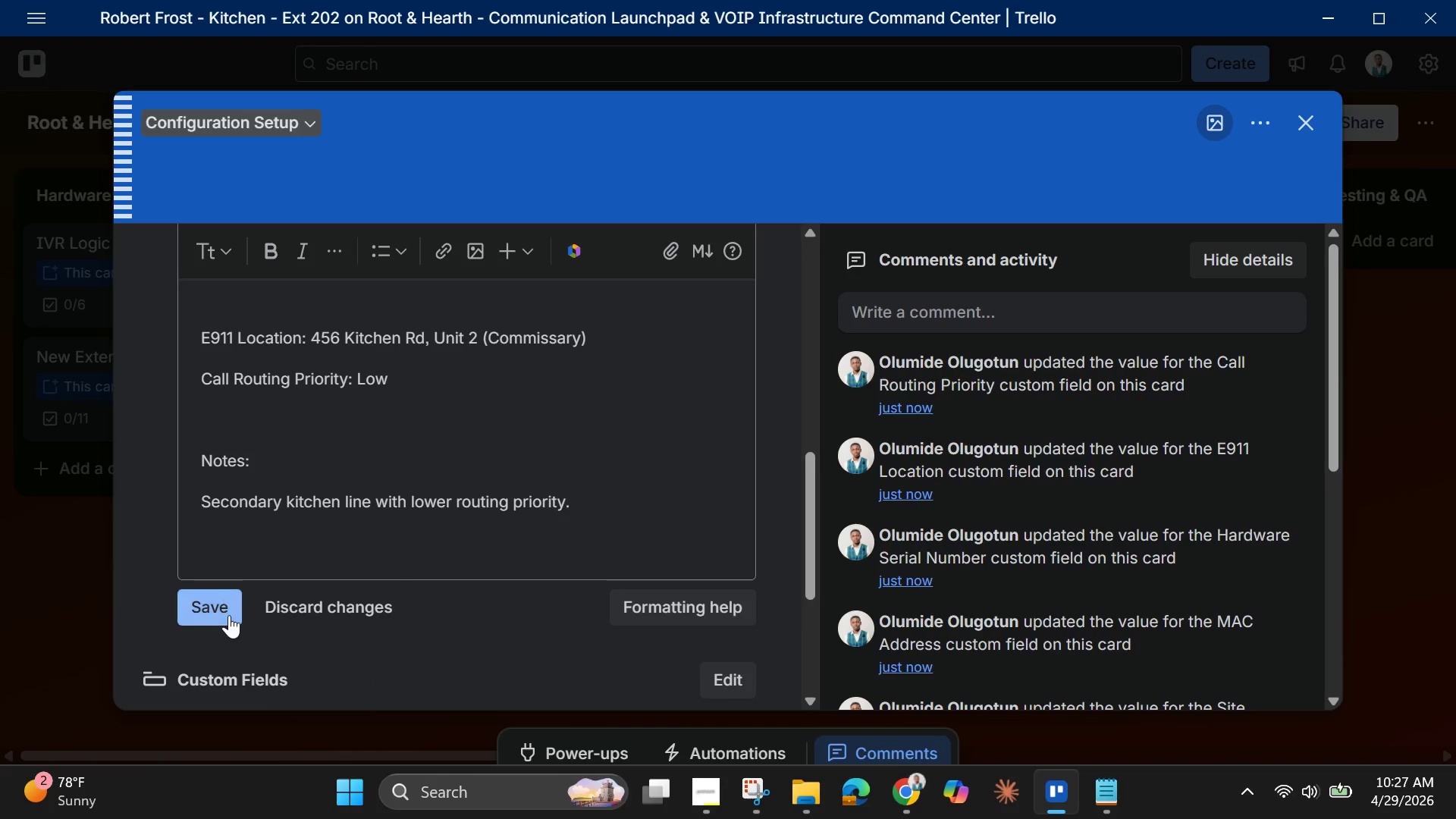 
left_click([229, 615])
 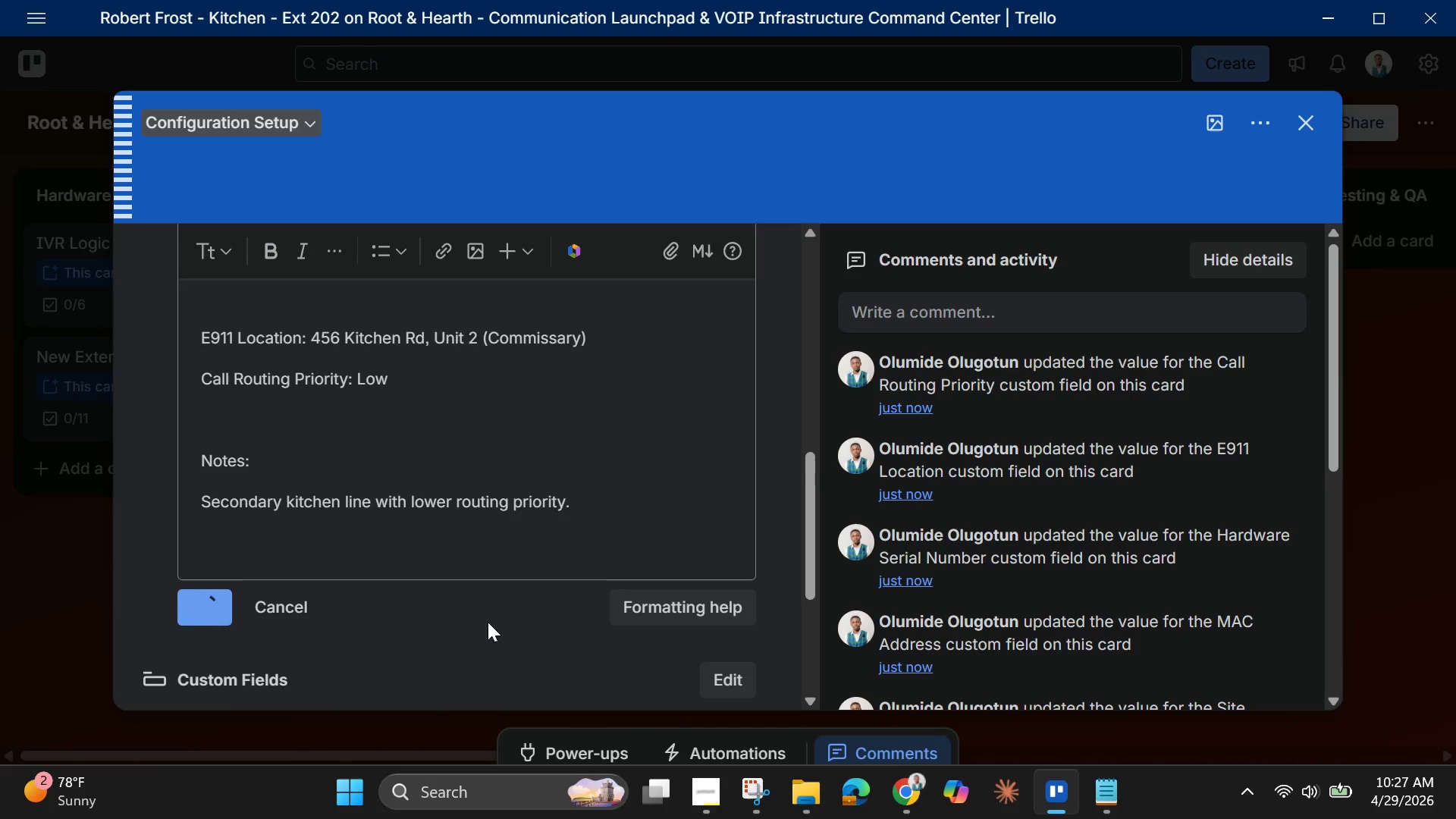 
scroll: coordinate [492, 625], scroll_direction: down, amount: 2.0
 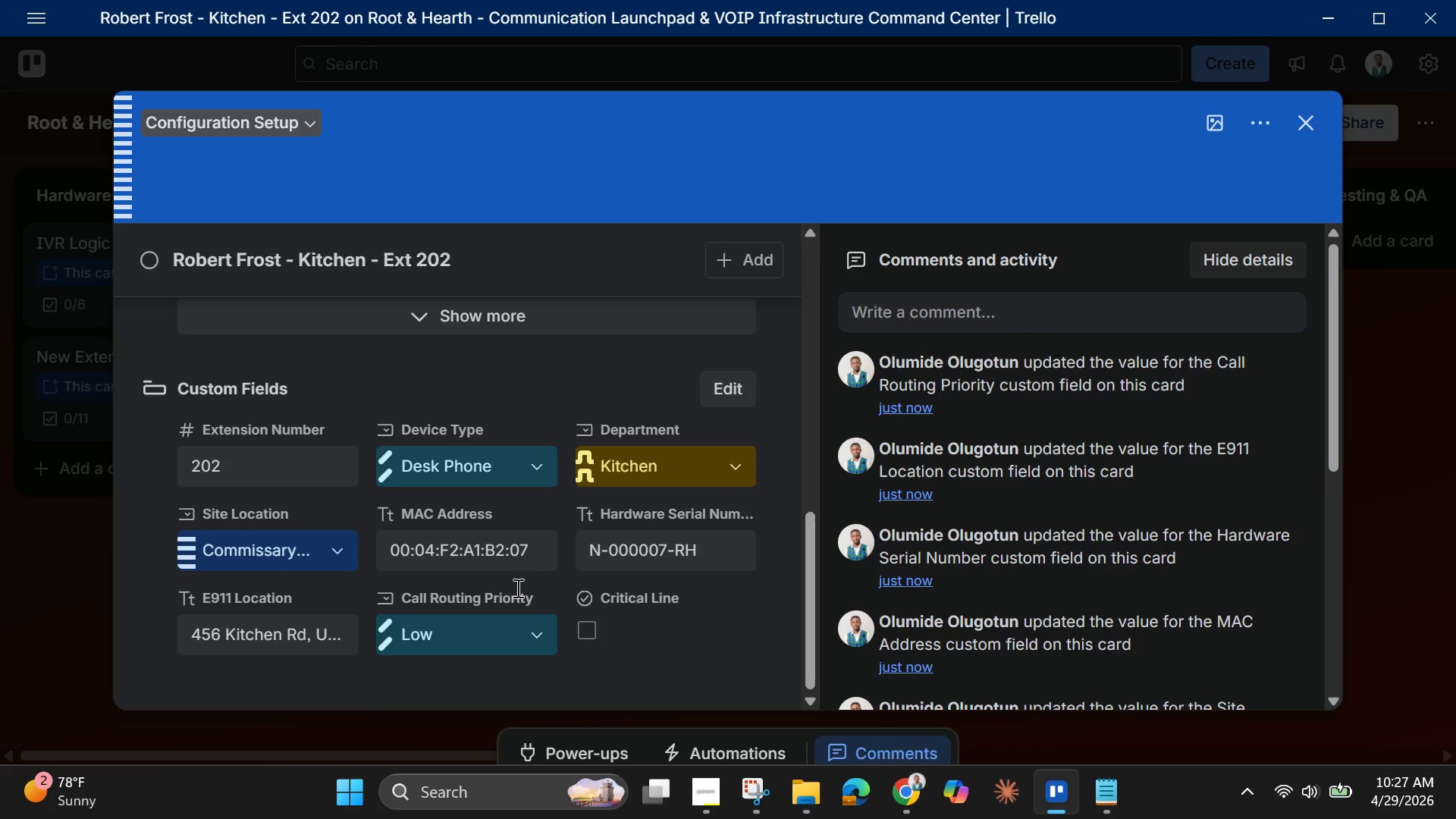 
scroll: coordinate [625, 562], scroll_direction: up, amount: 8.0
 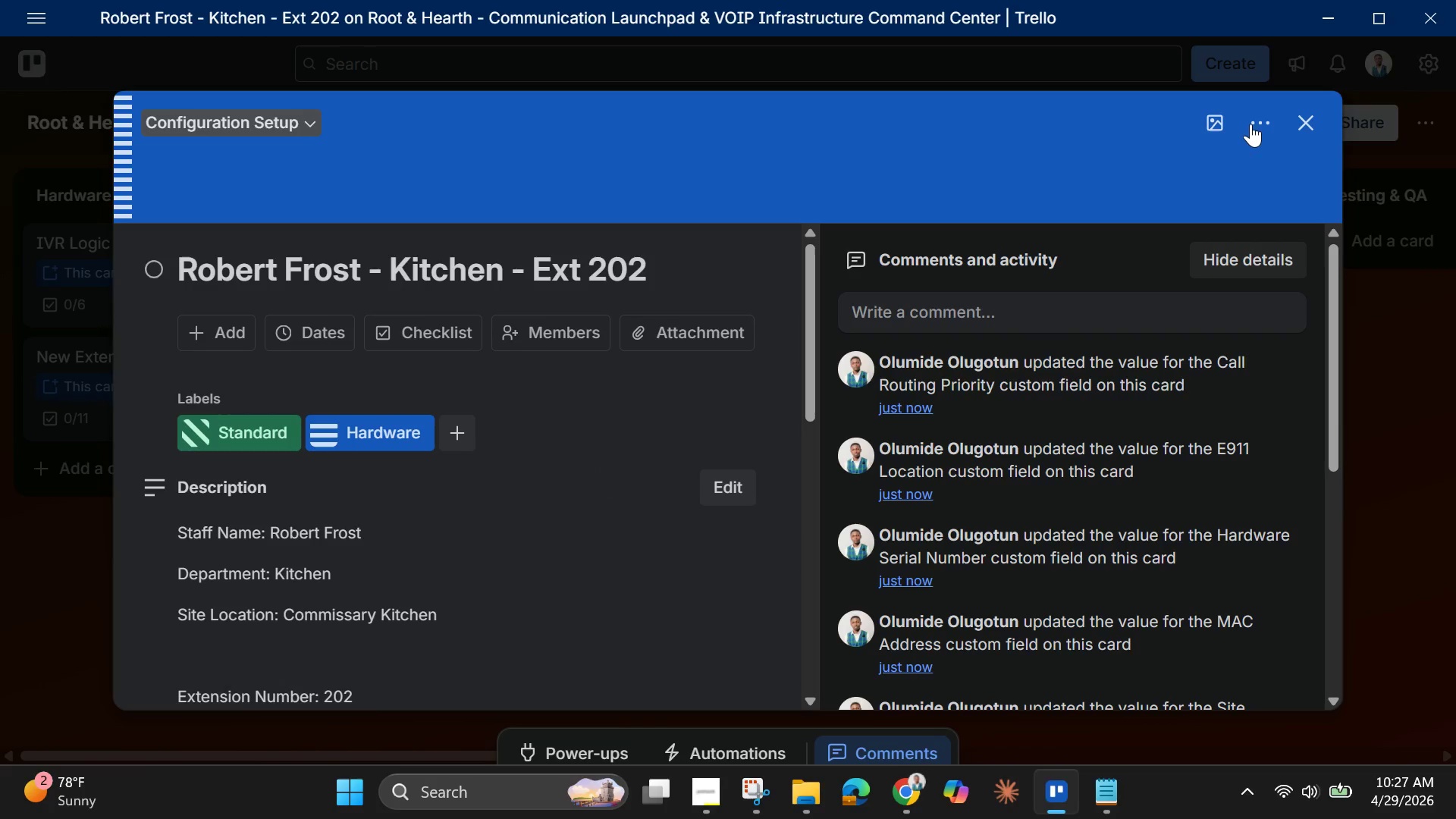 
left_click([1308, 122])
 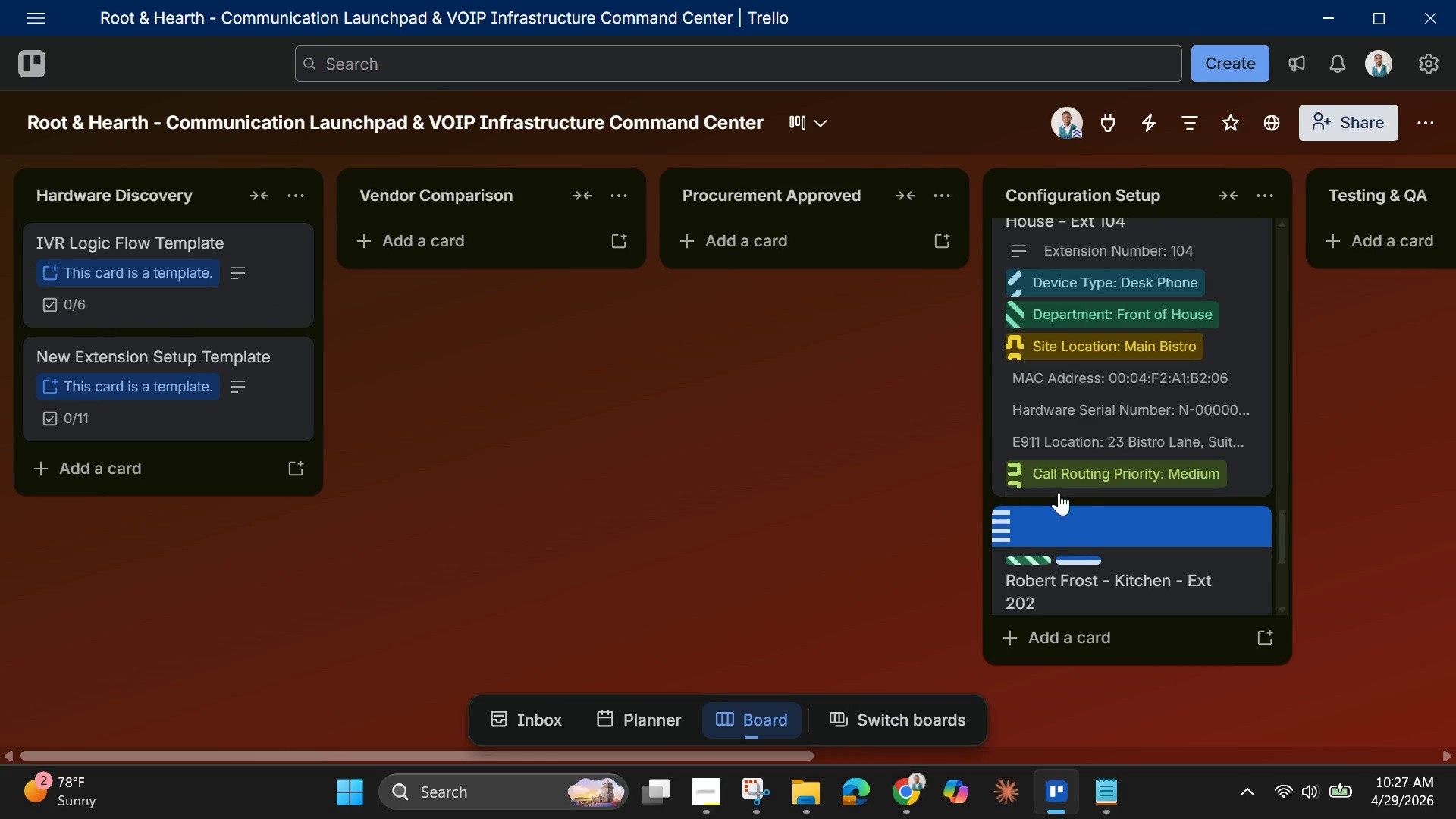 
scroll: coordinate [1111, 606], scroll_direction: down, amount: 7.0
 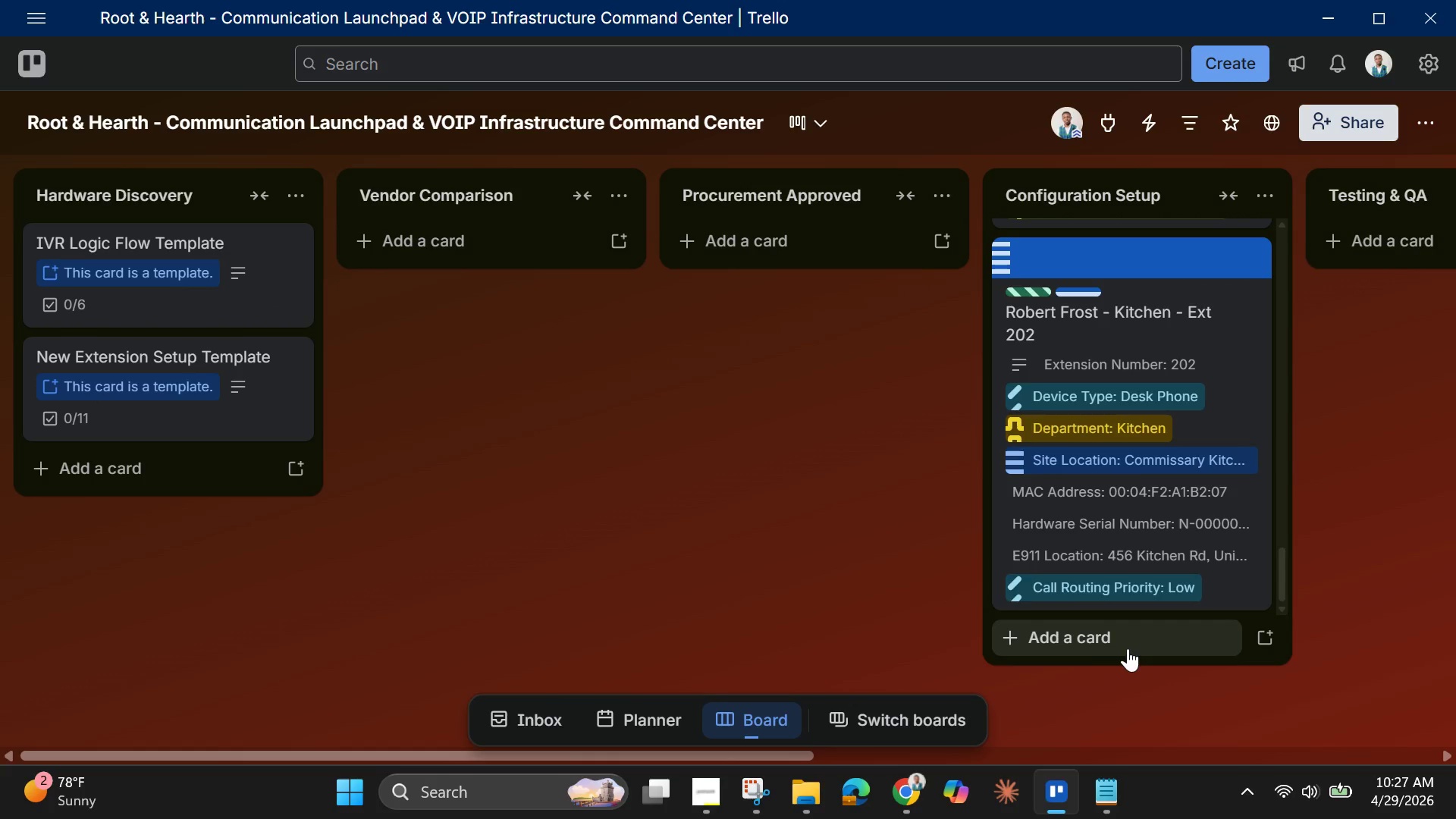 
left_click([1128, 648])
 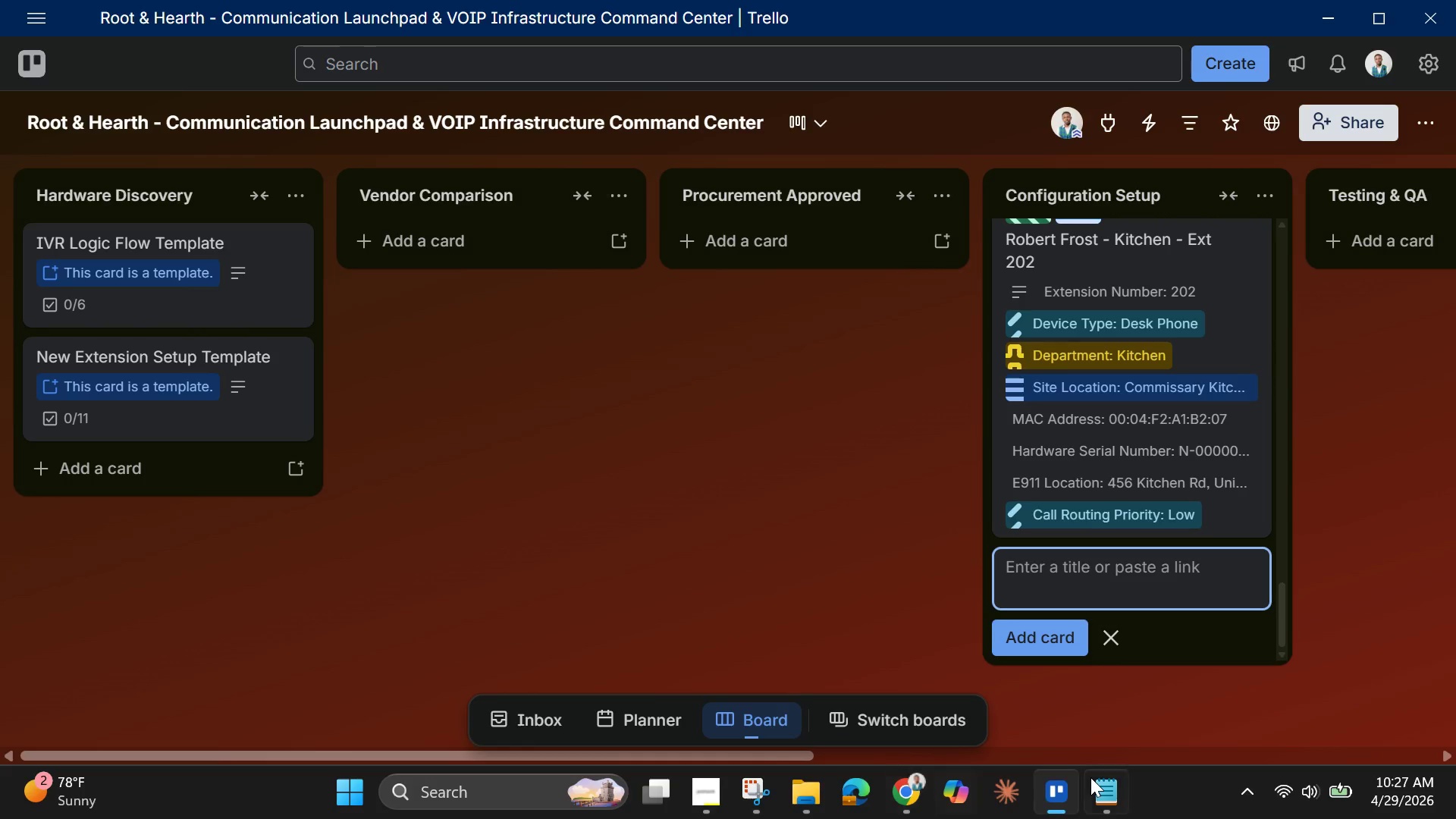 
left_click([1096, 797])
 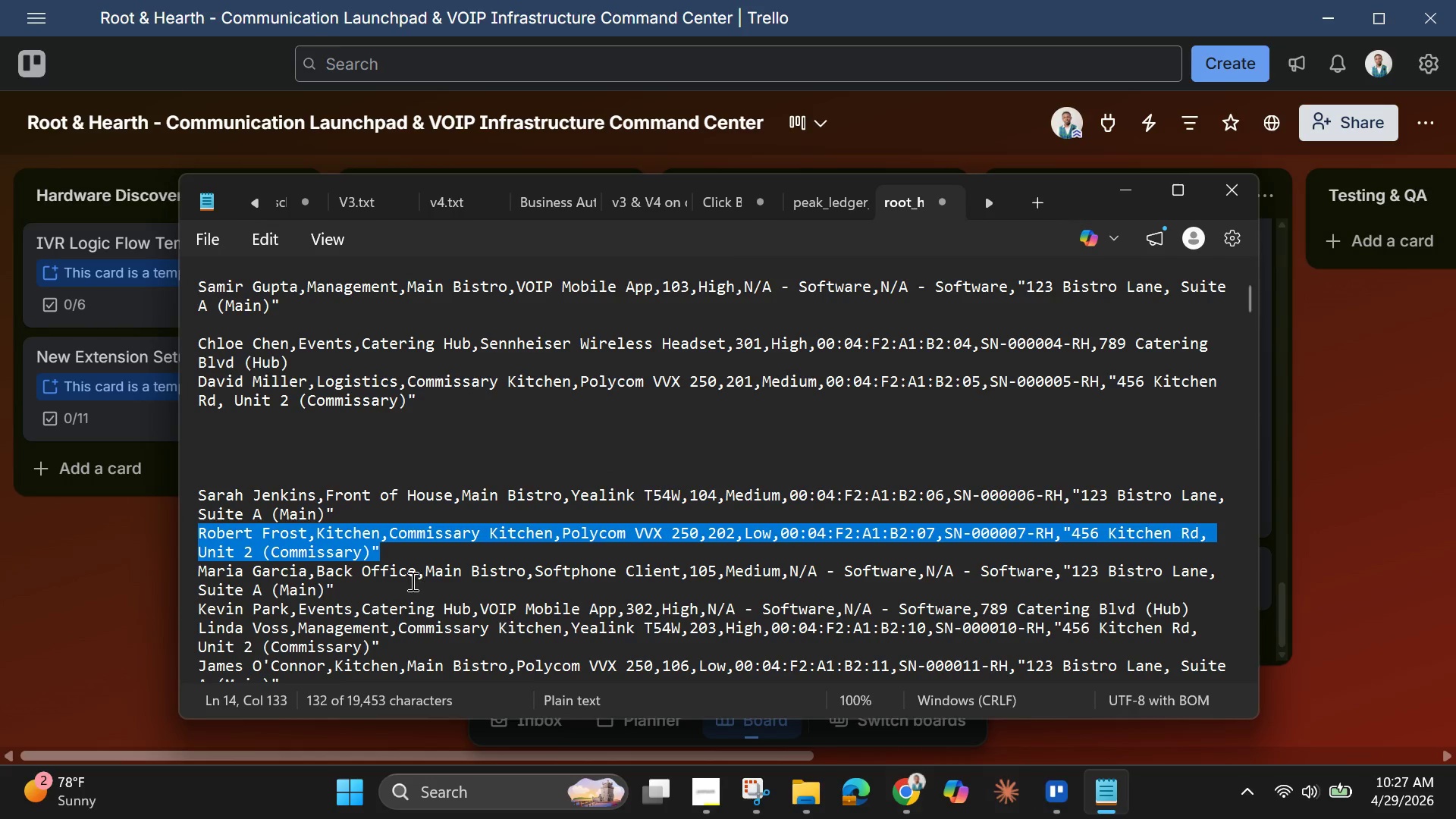 
scroll: coordinate [408, 578], scroll_direction: down, amount: 1.0
 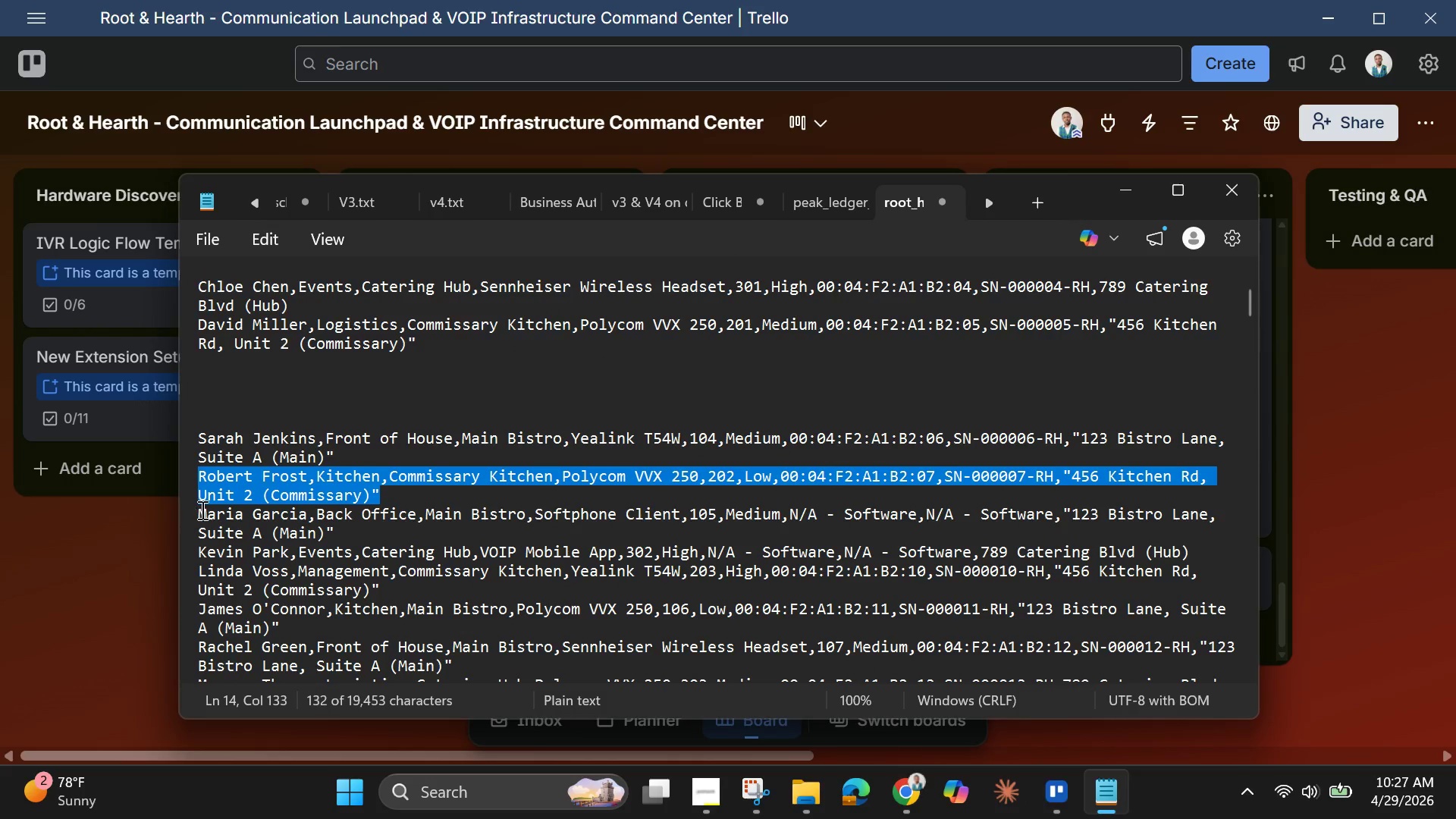 
left_click_drag(start_coordinate=[202, 510], to_coordinate=[384, 529])
 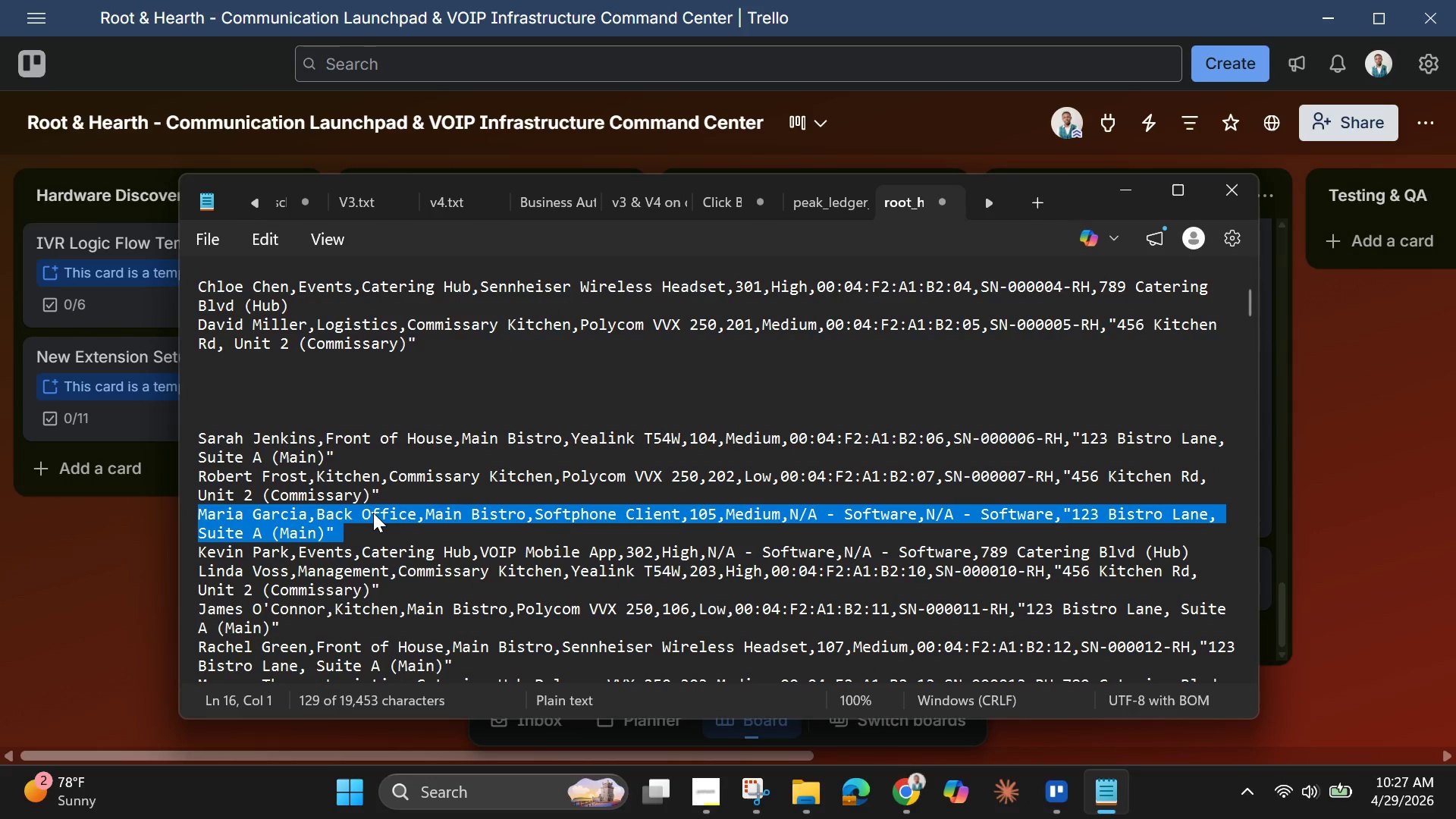 
right_click([373, 513])
 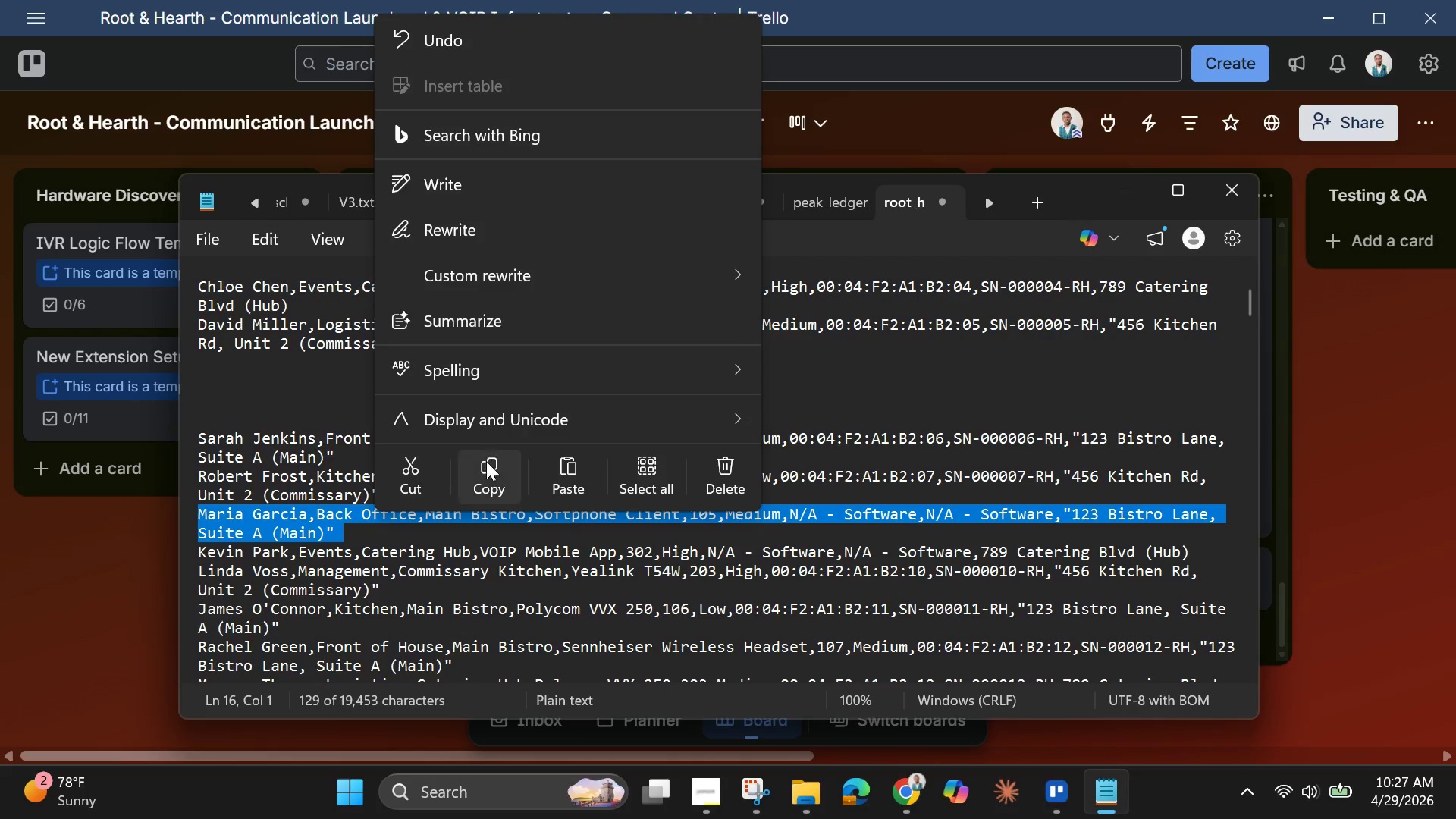 
left_click([486, 474])
 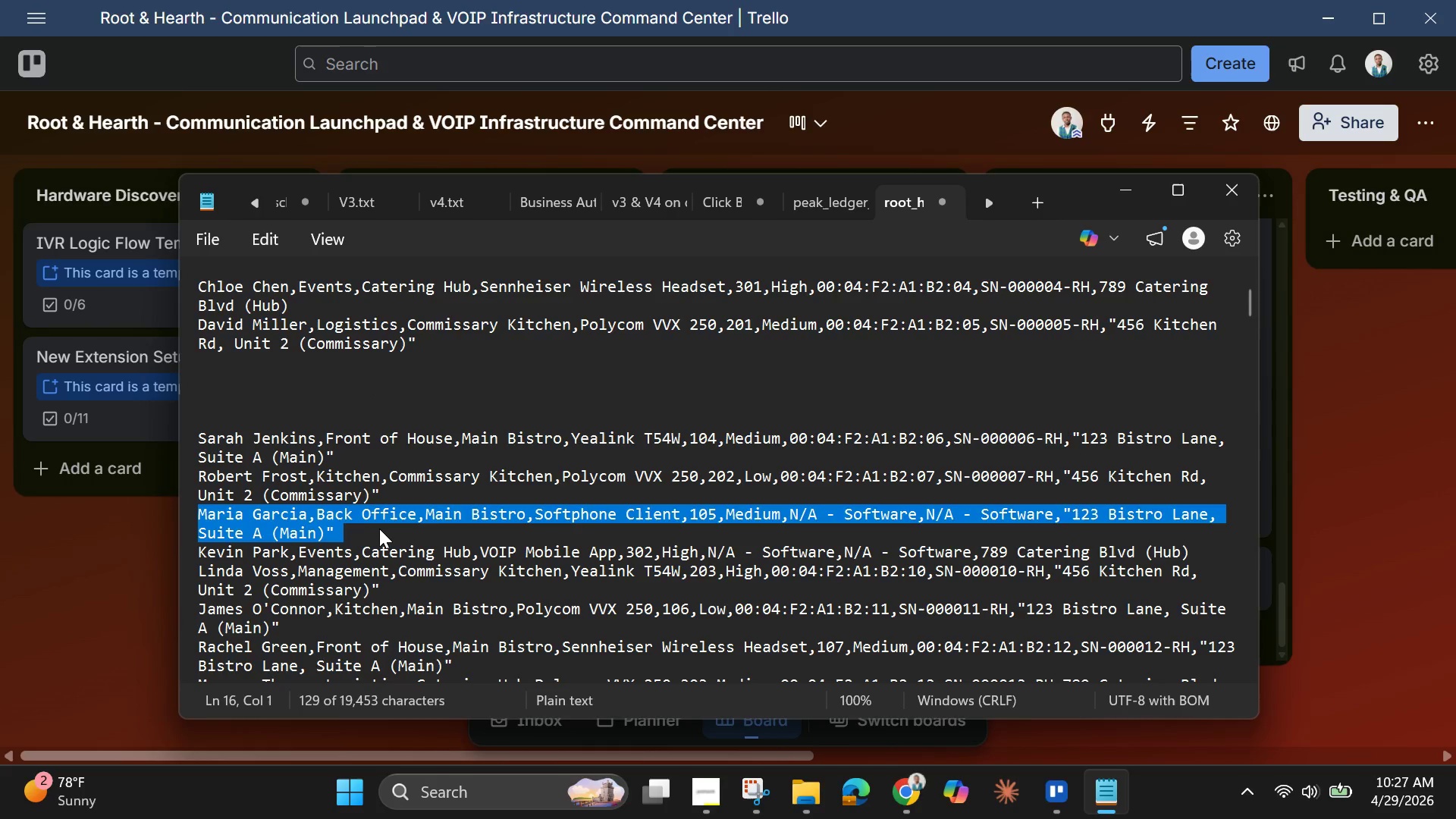 
left_click([379, 529])
 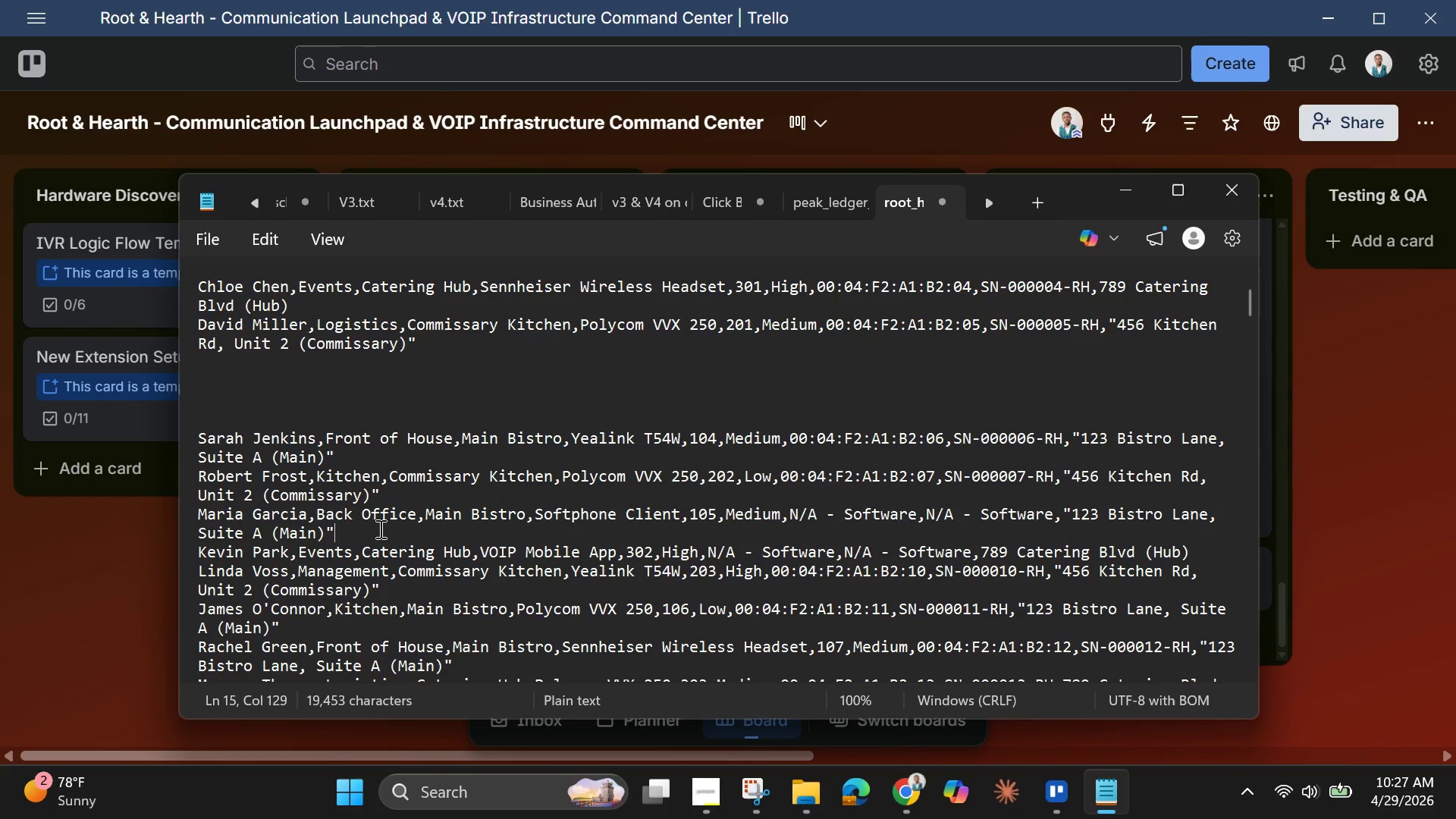 
key(Enter)
 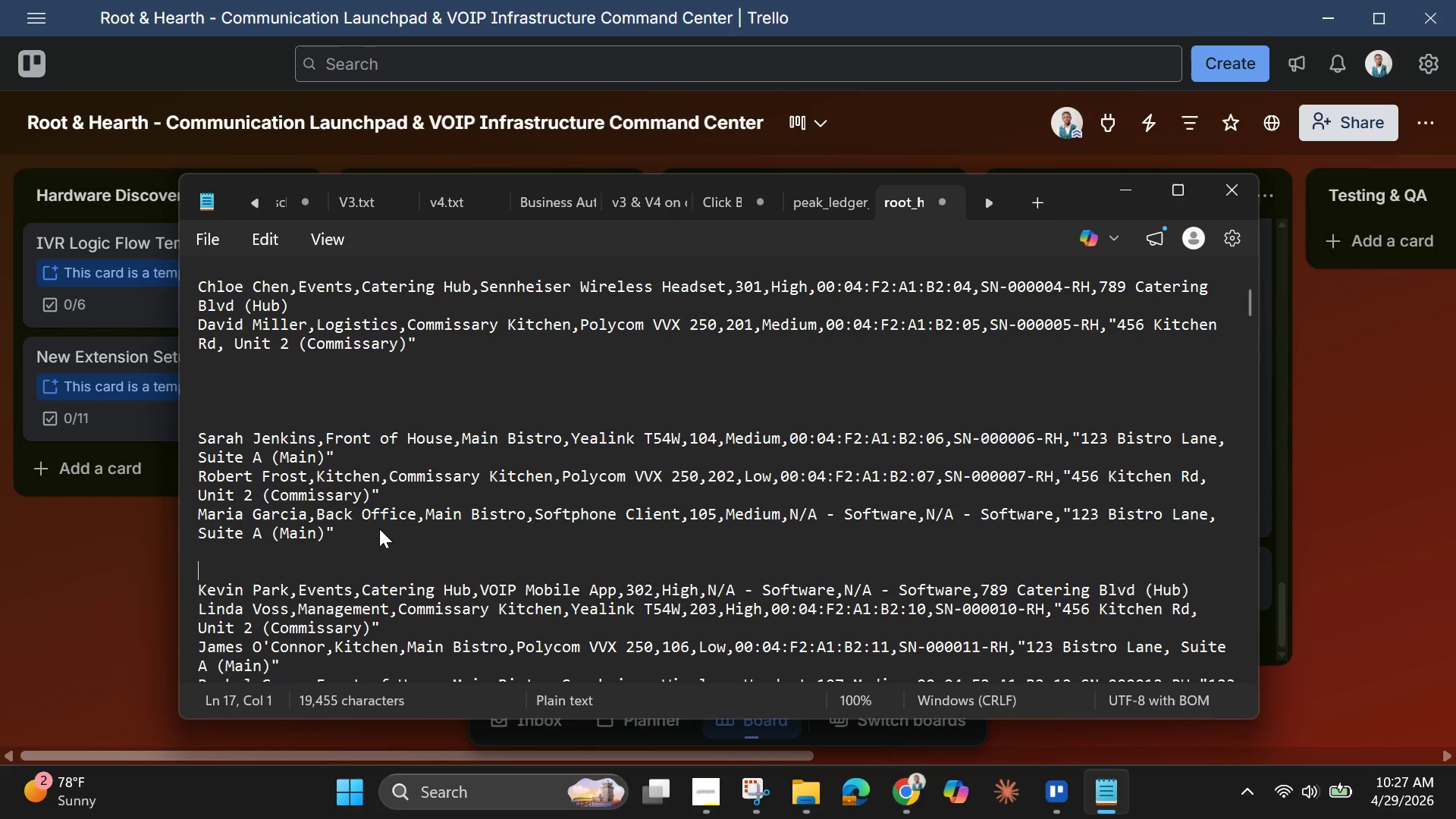 
key(Enter)
 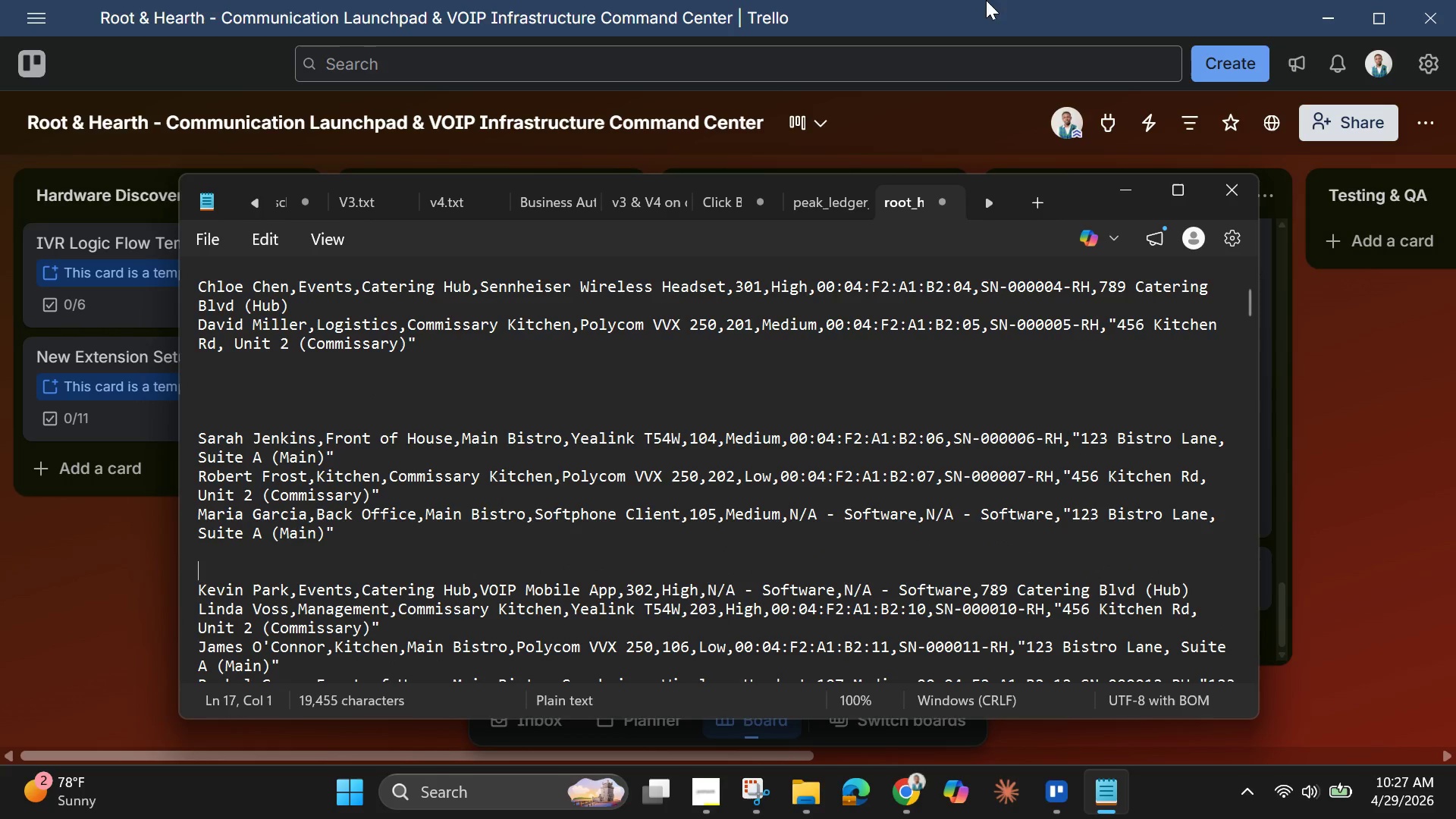 
wait(7.62)
 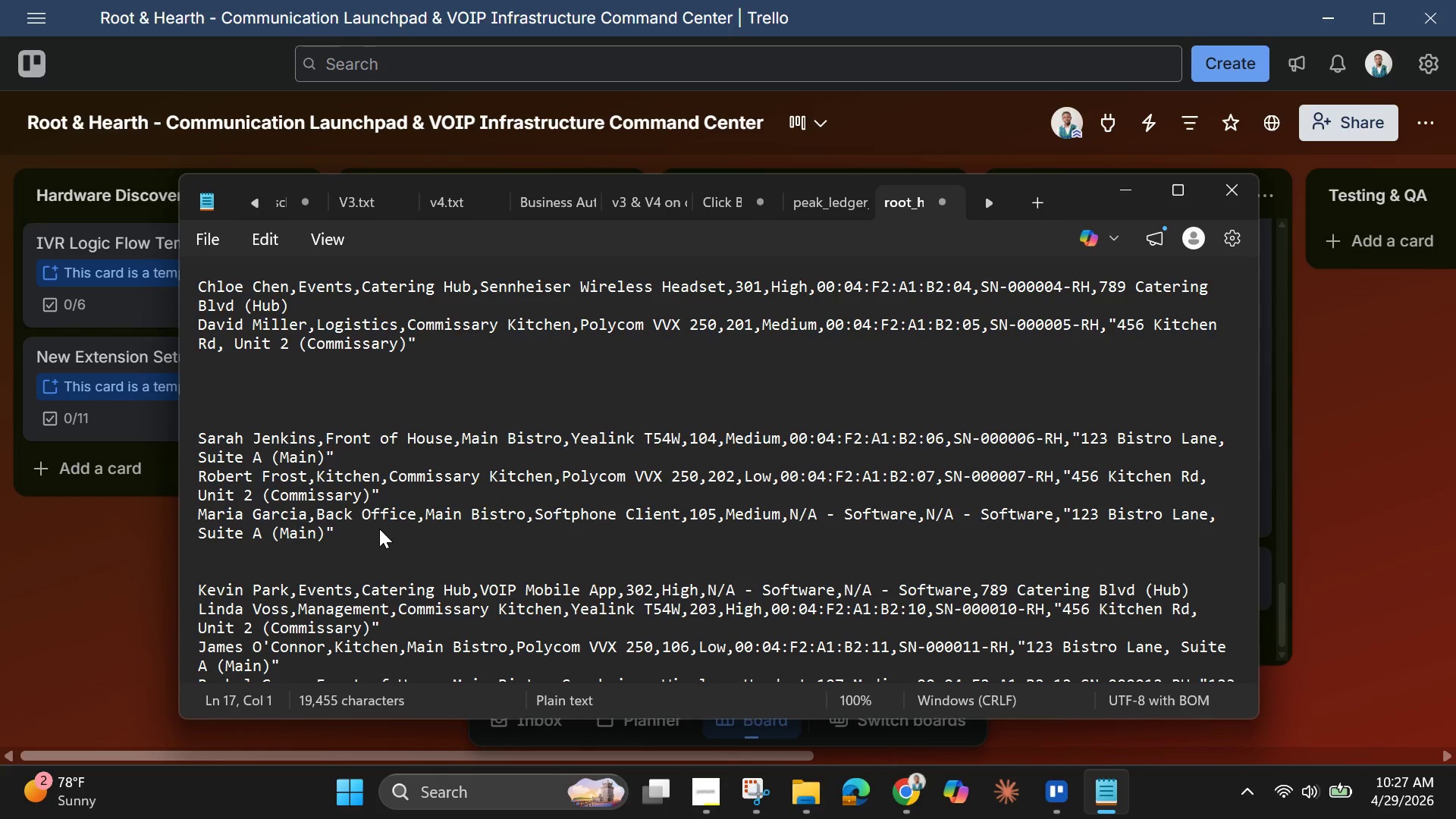 
left_click([1126, 191])
 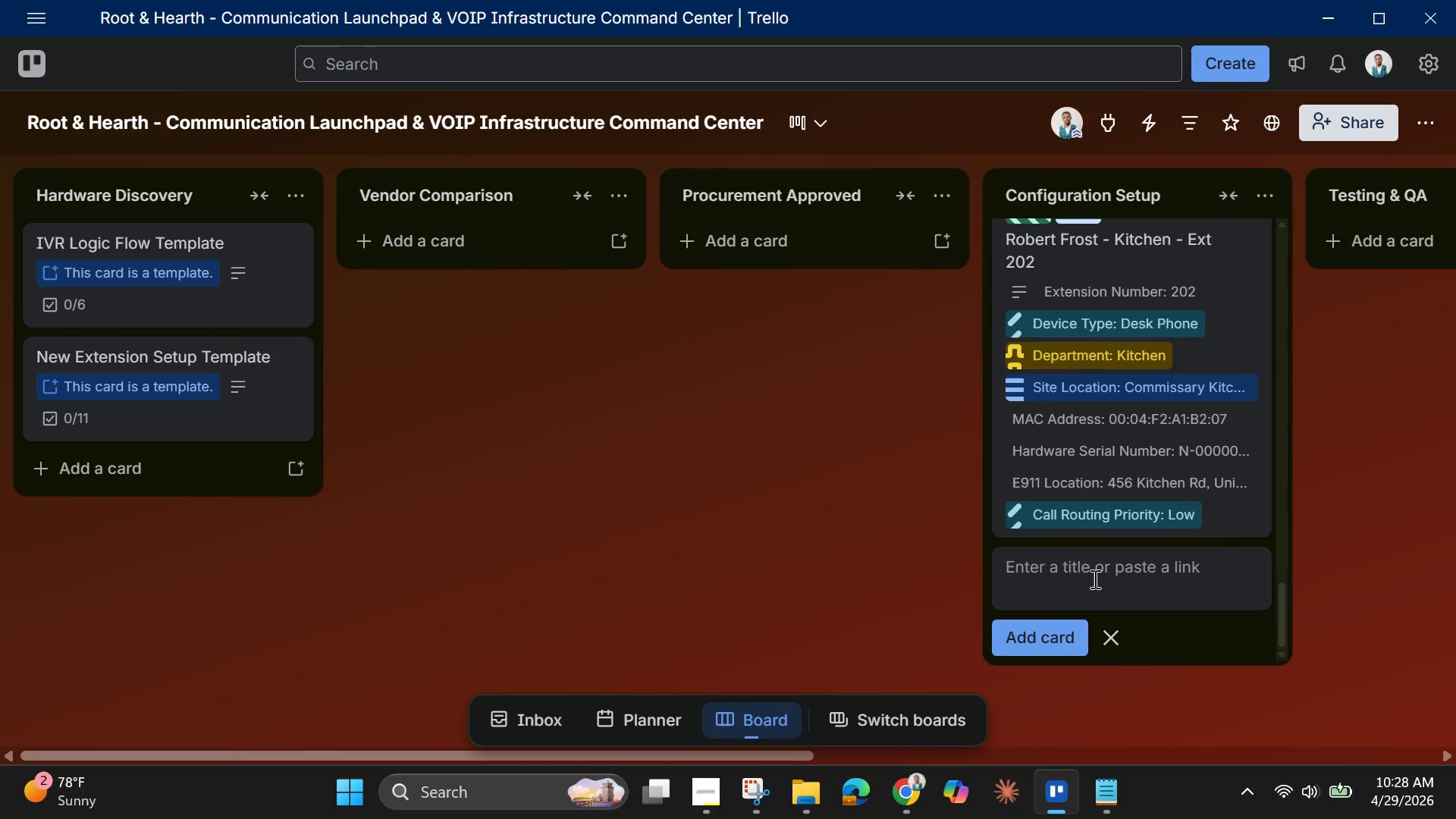 
key(Control+V)
 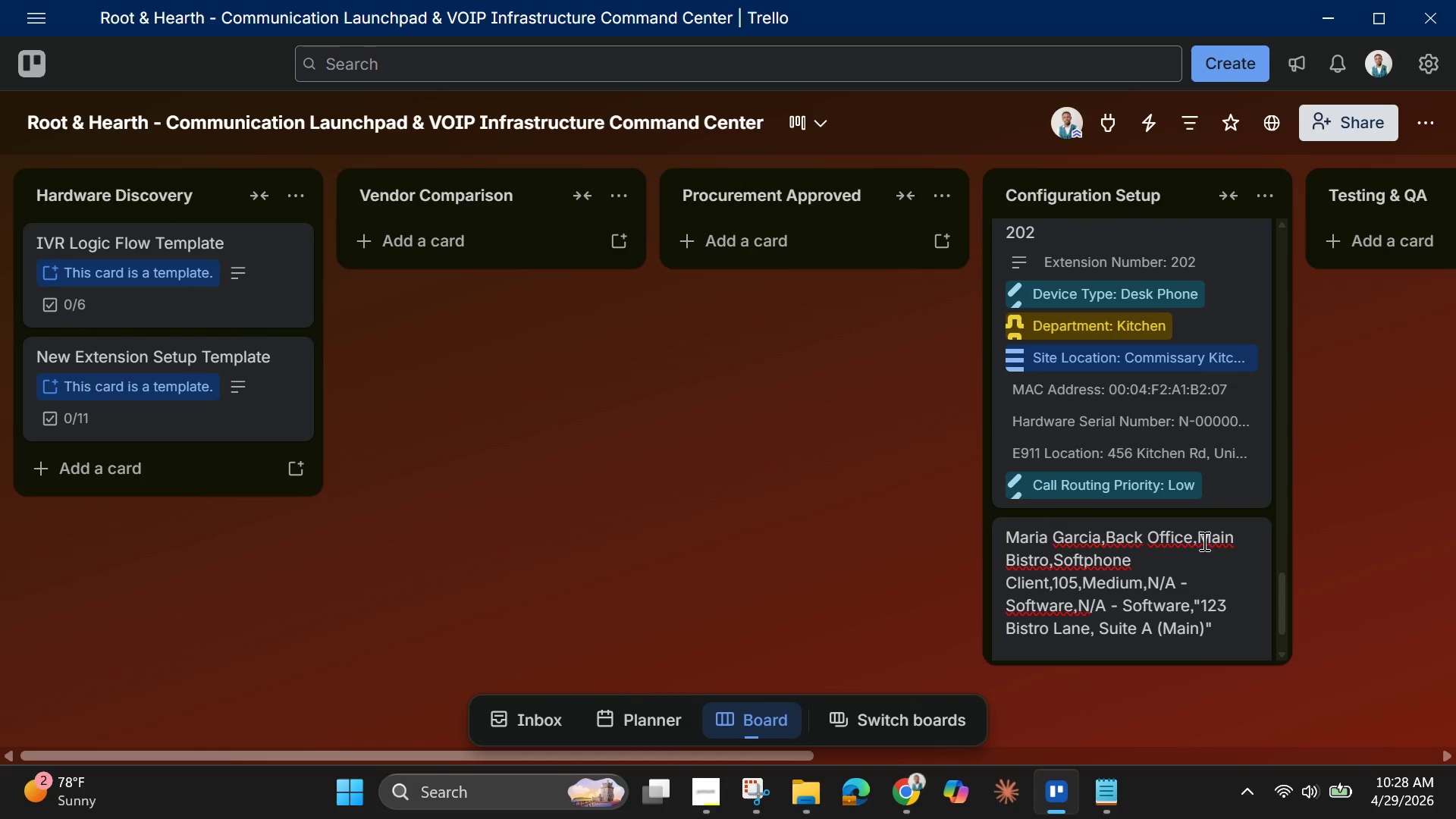 
left_click_drag(start_coordinate=[1203, 541], to_coordinate=[1231, 669])
 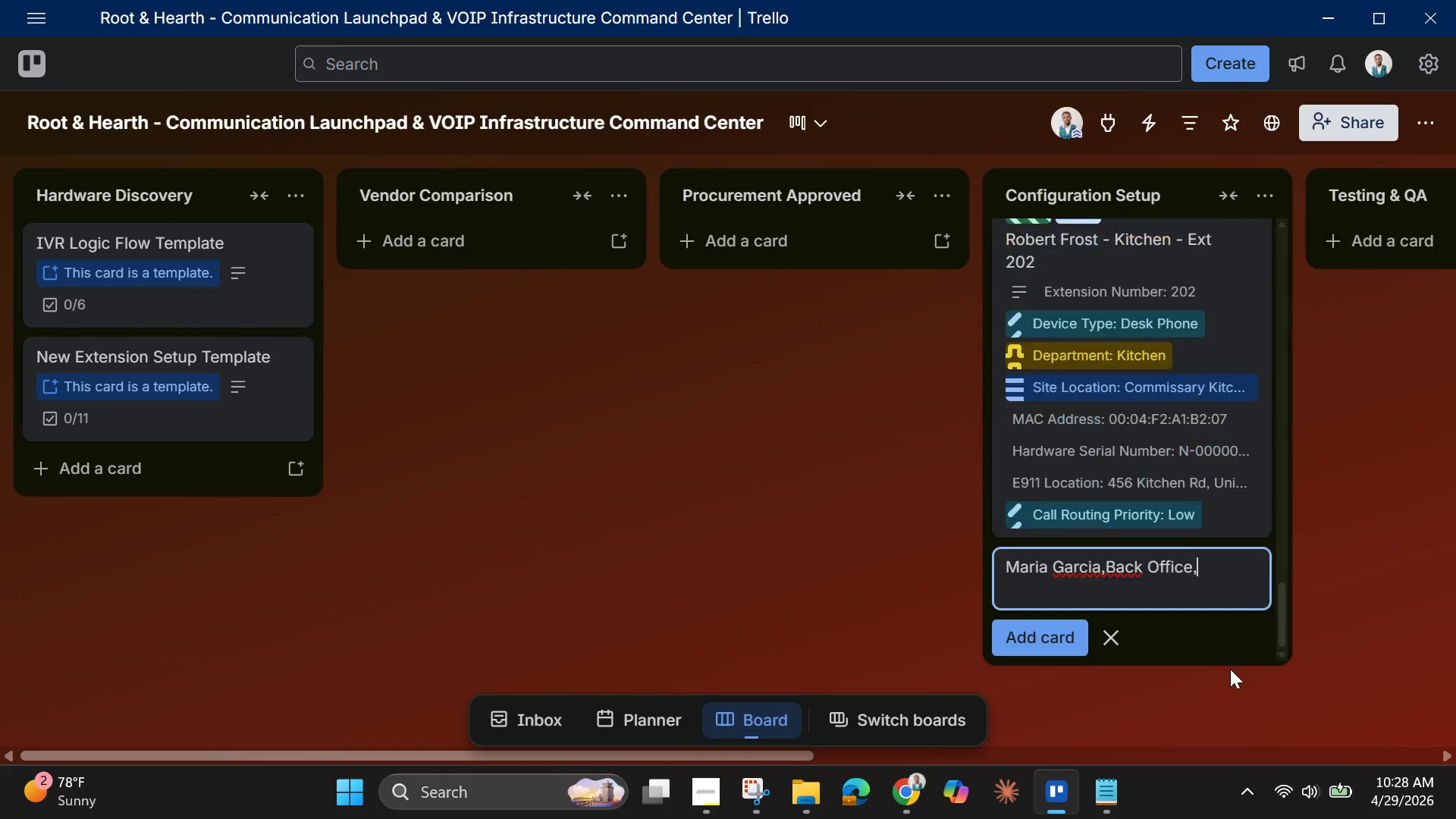 
key(Backspace)
key(Backspace)
type( - Ext 105)
 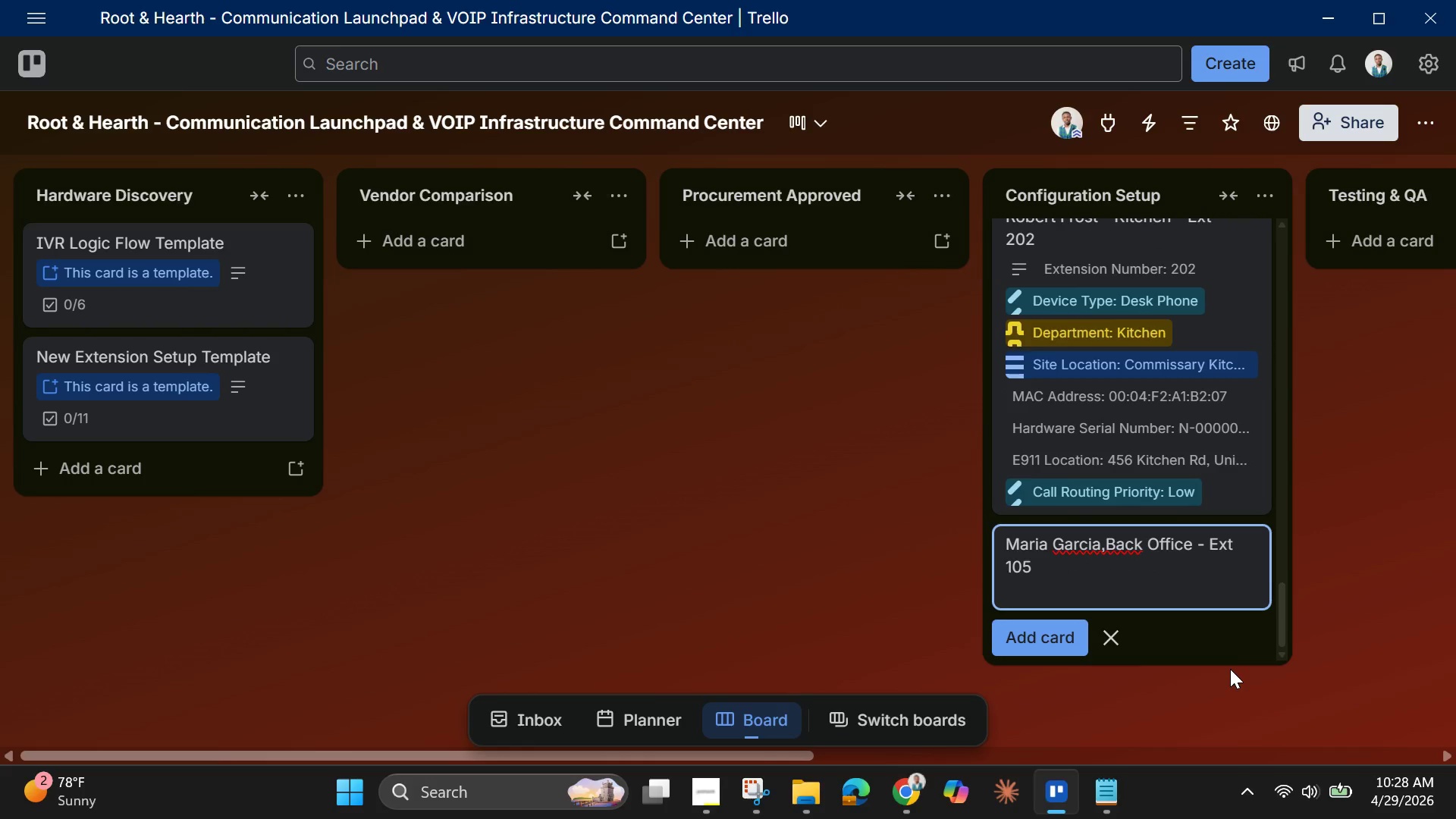 
left_click([1109, 553])
 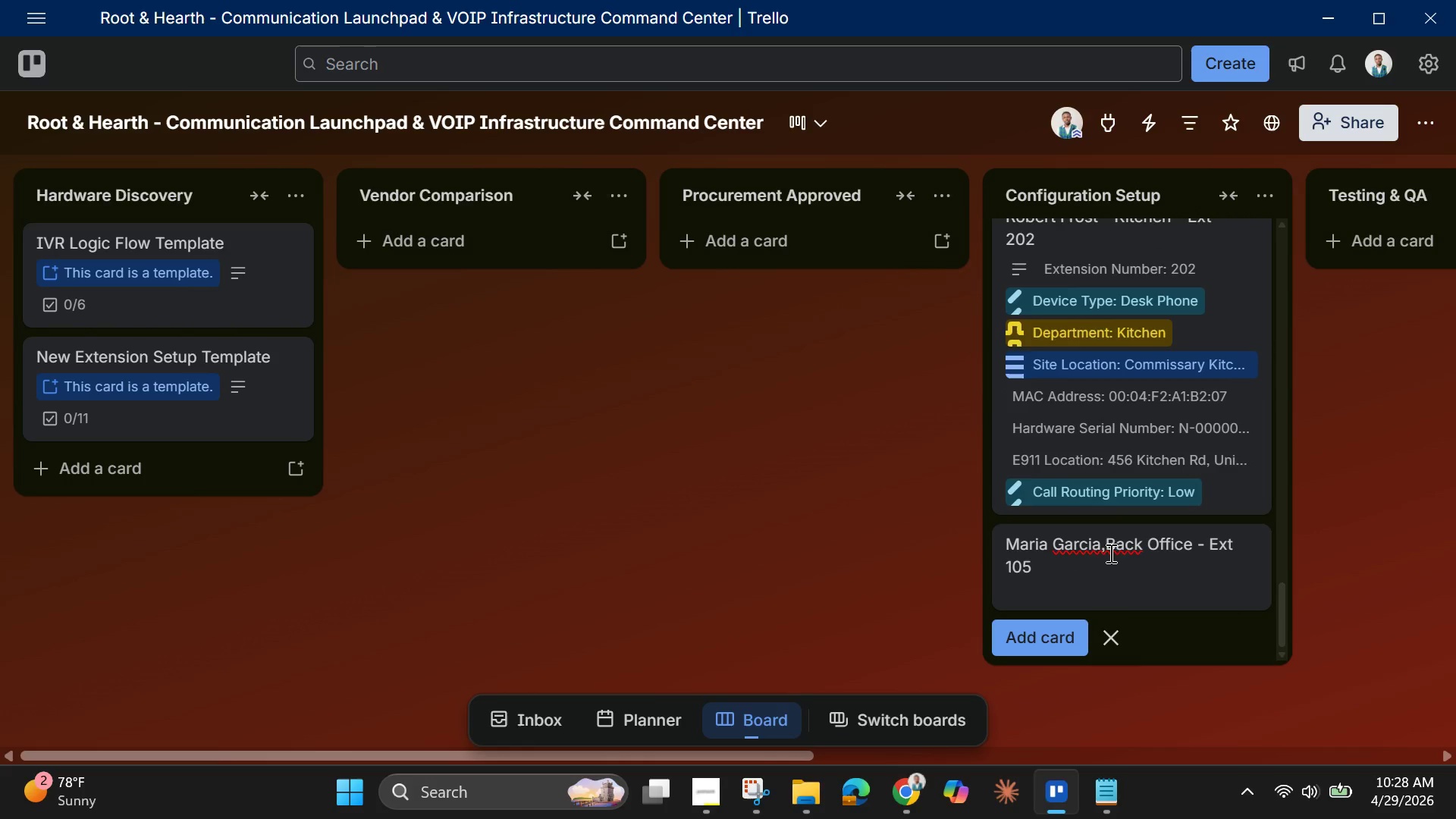 
key(Backspace)
 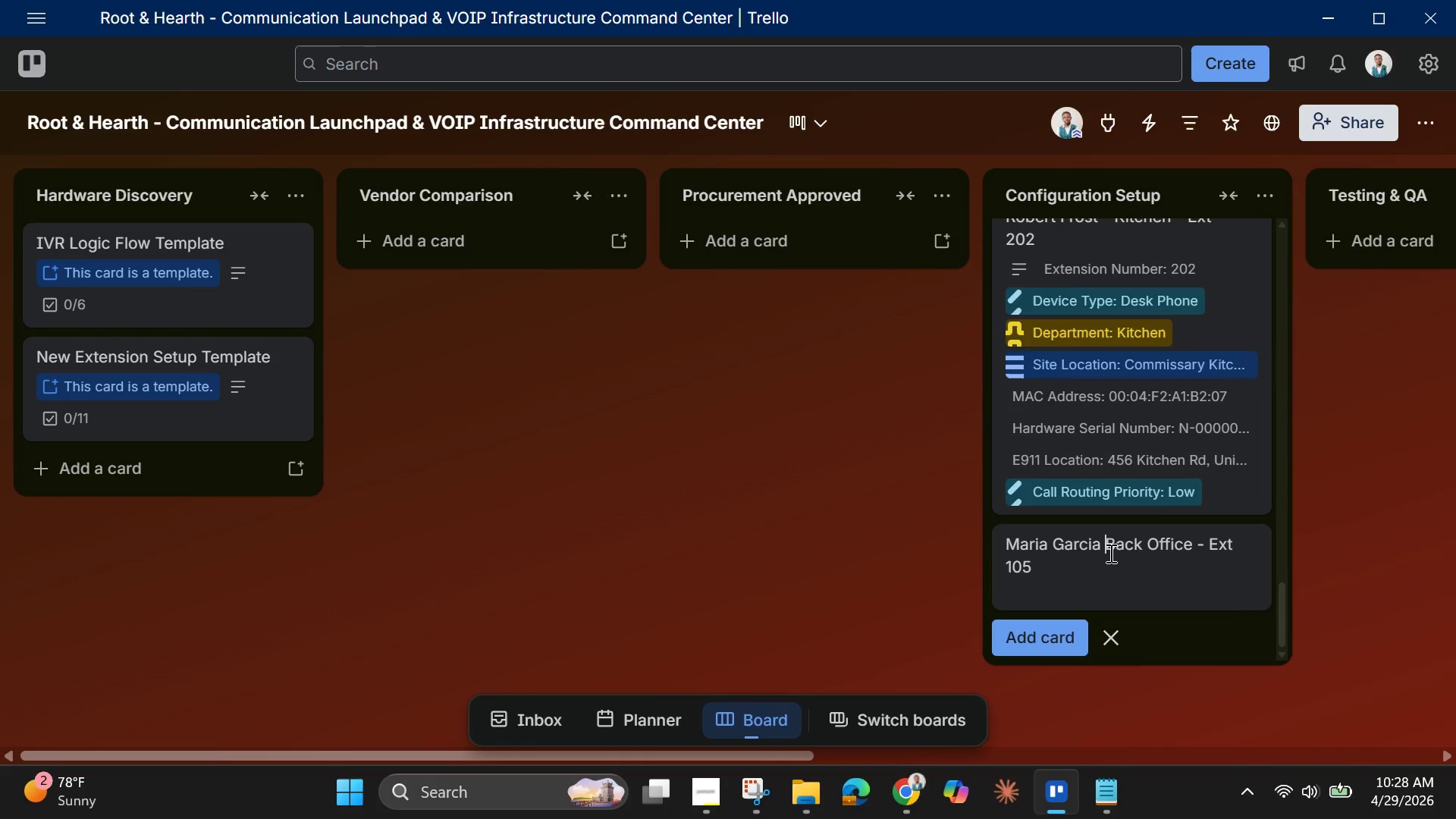 
key(Space)
 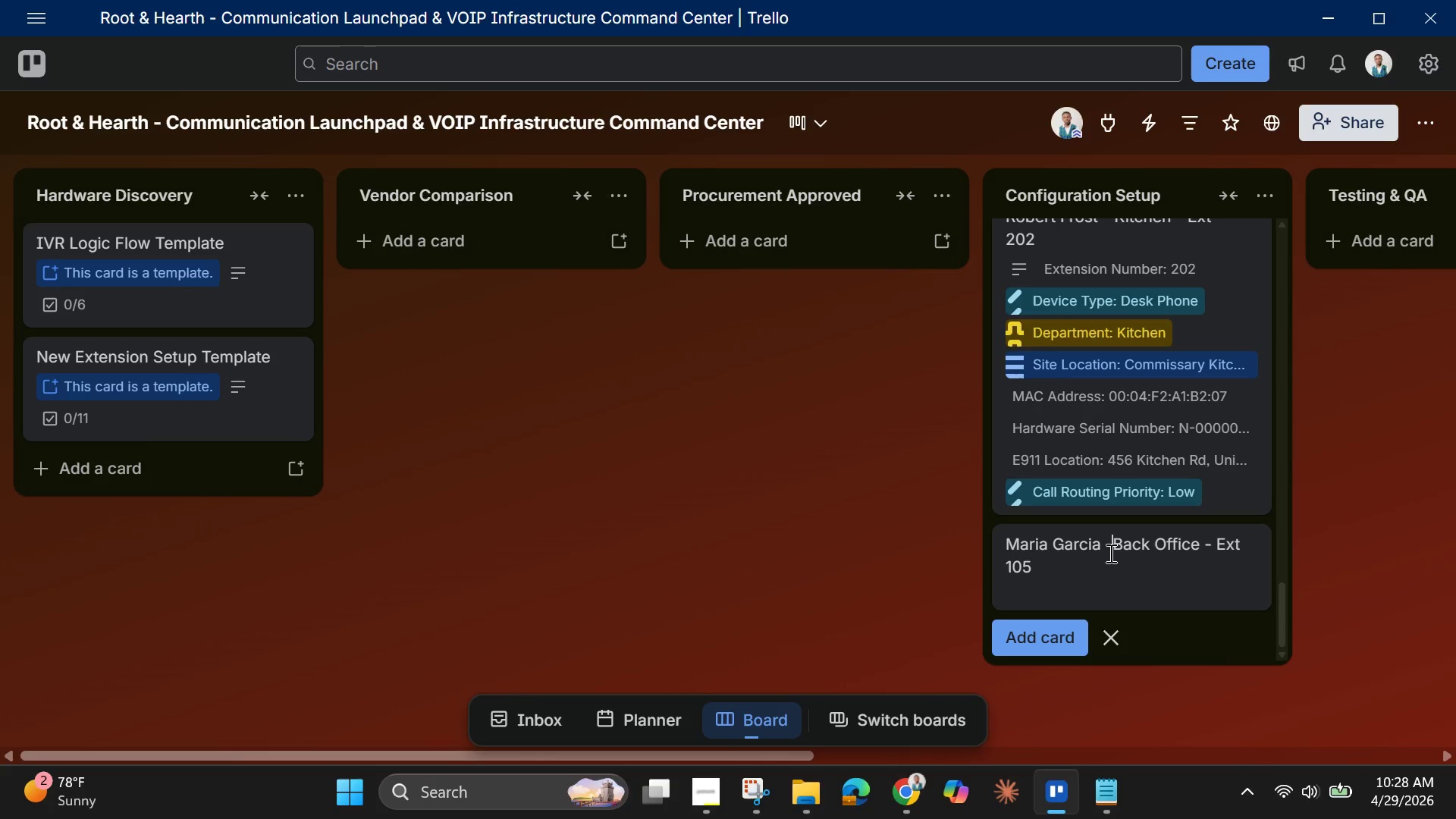 
key(Minus)
 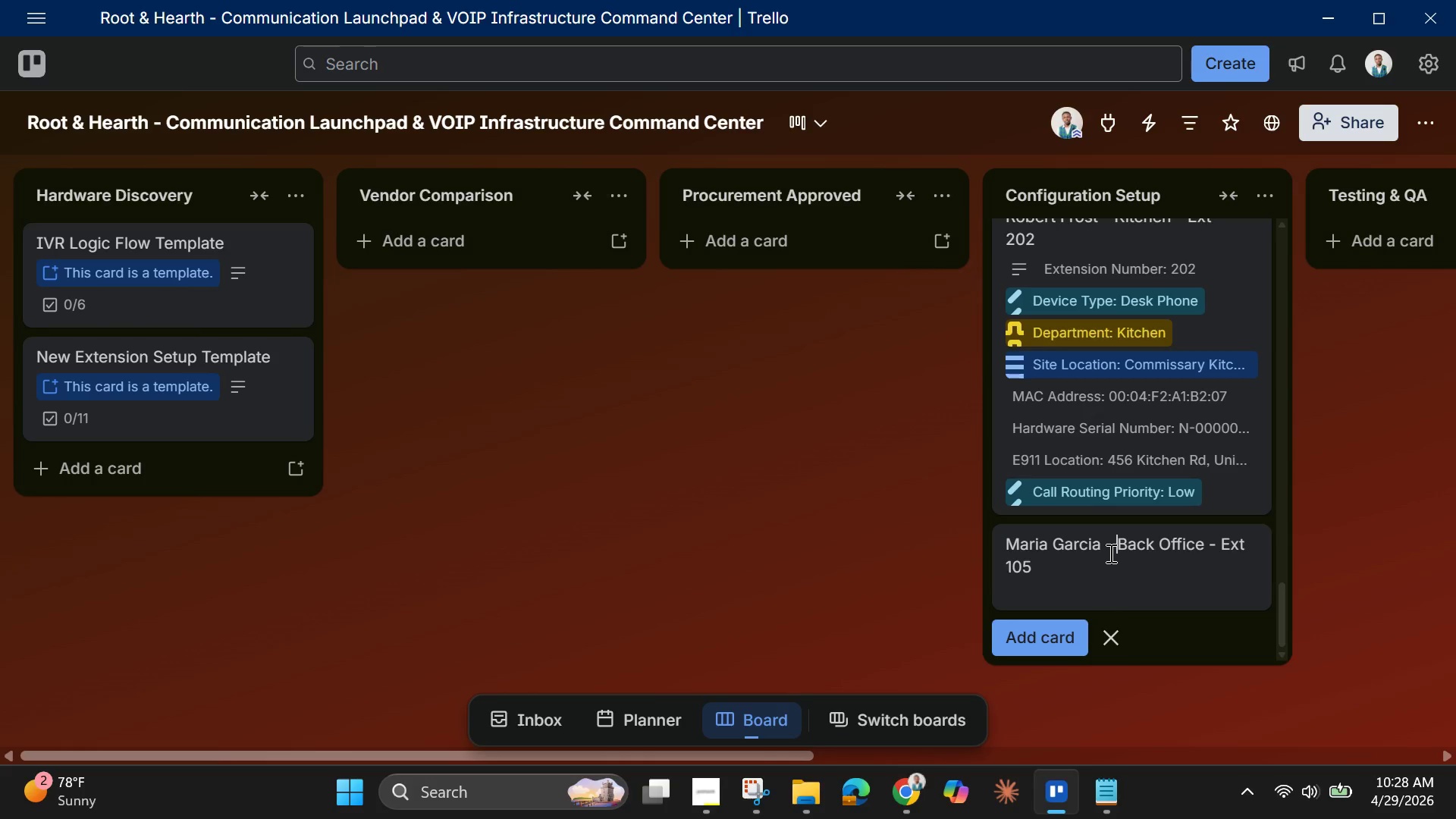 
key(Space)
 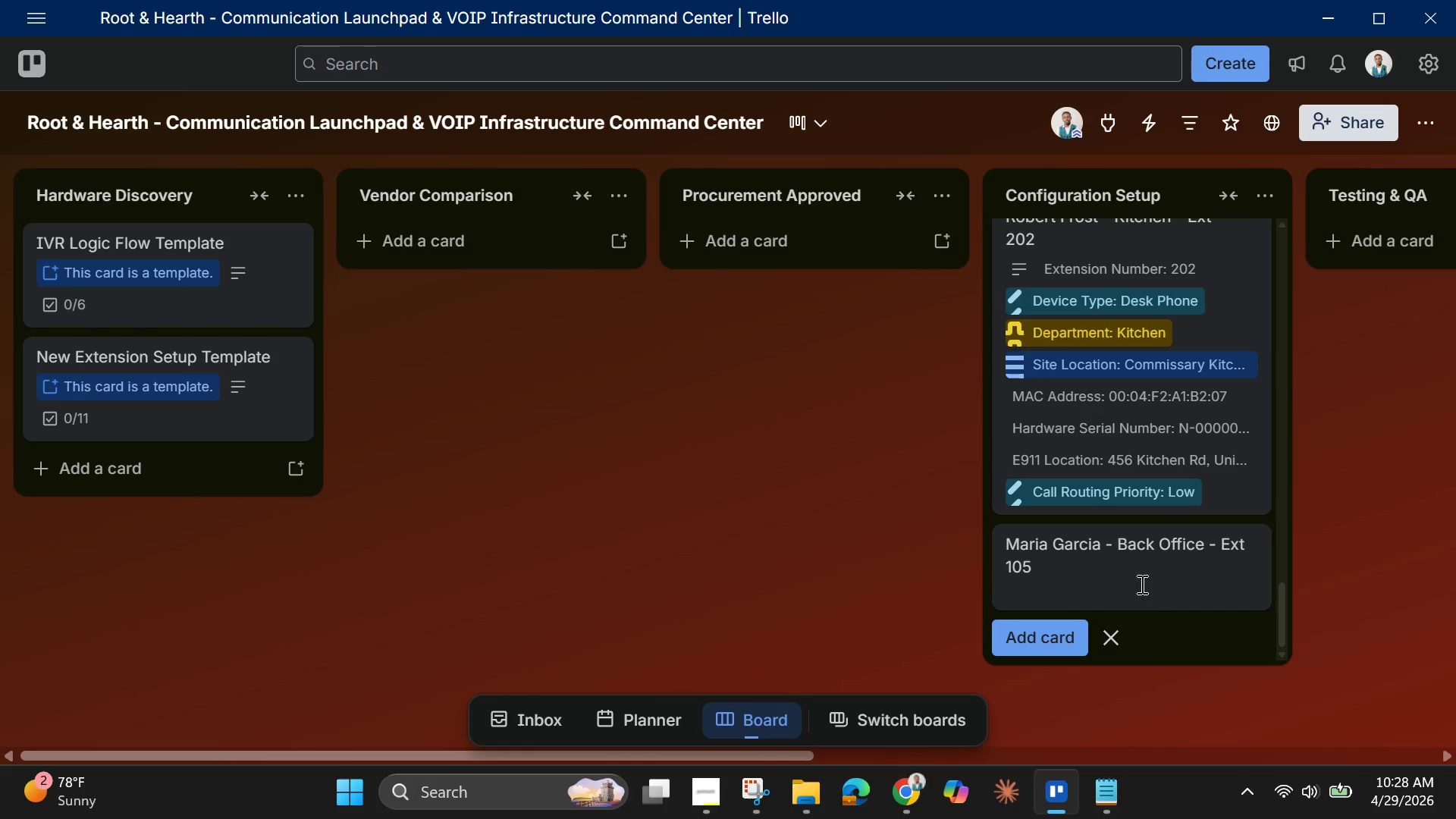 
left_click_drag(start_coordinate=[1164, 601], to_coordinate=[1169, 604])
 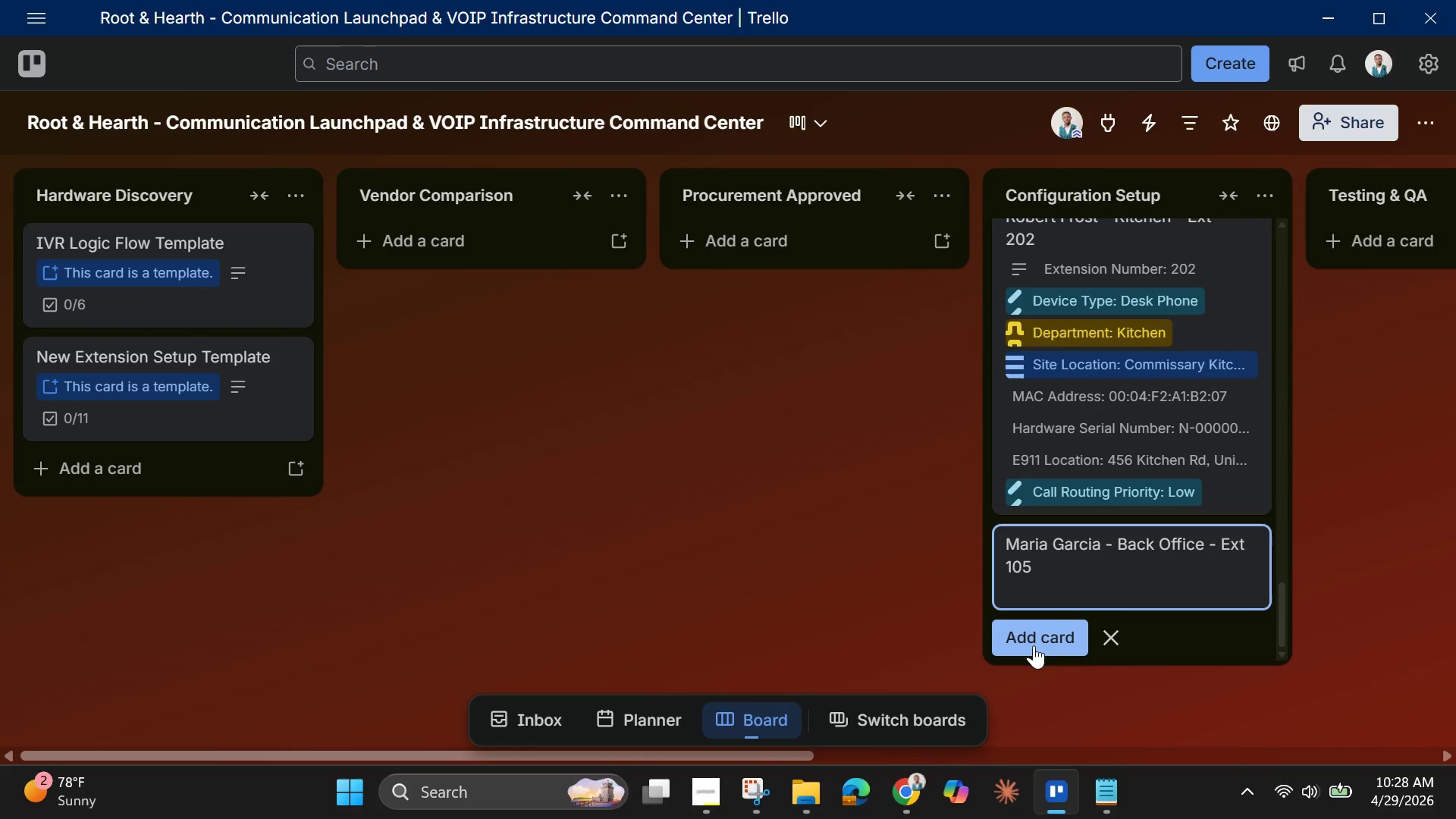 
left_click([1034, 645])
 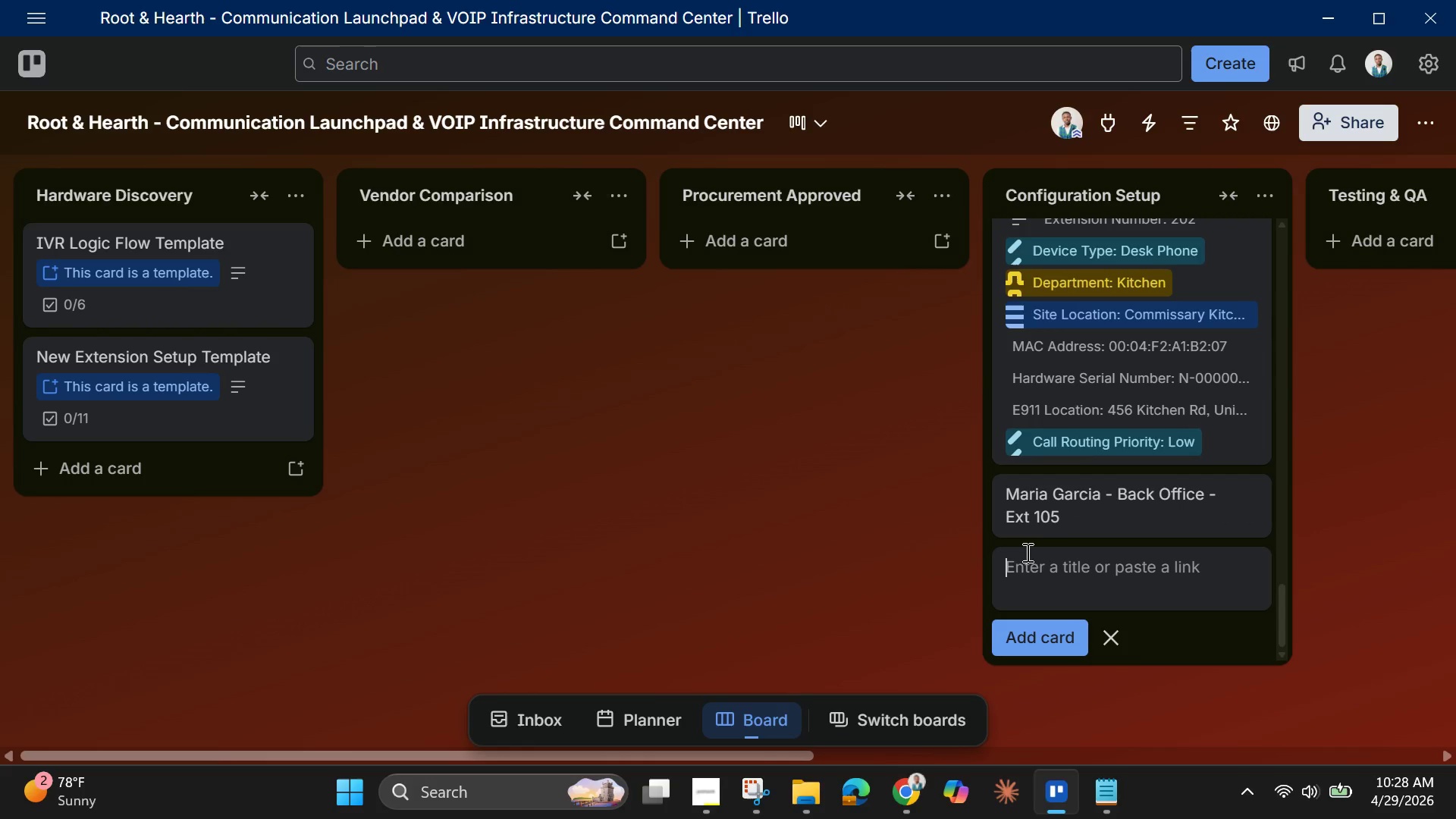 
left_click([1030, 541])
 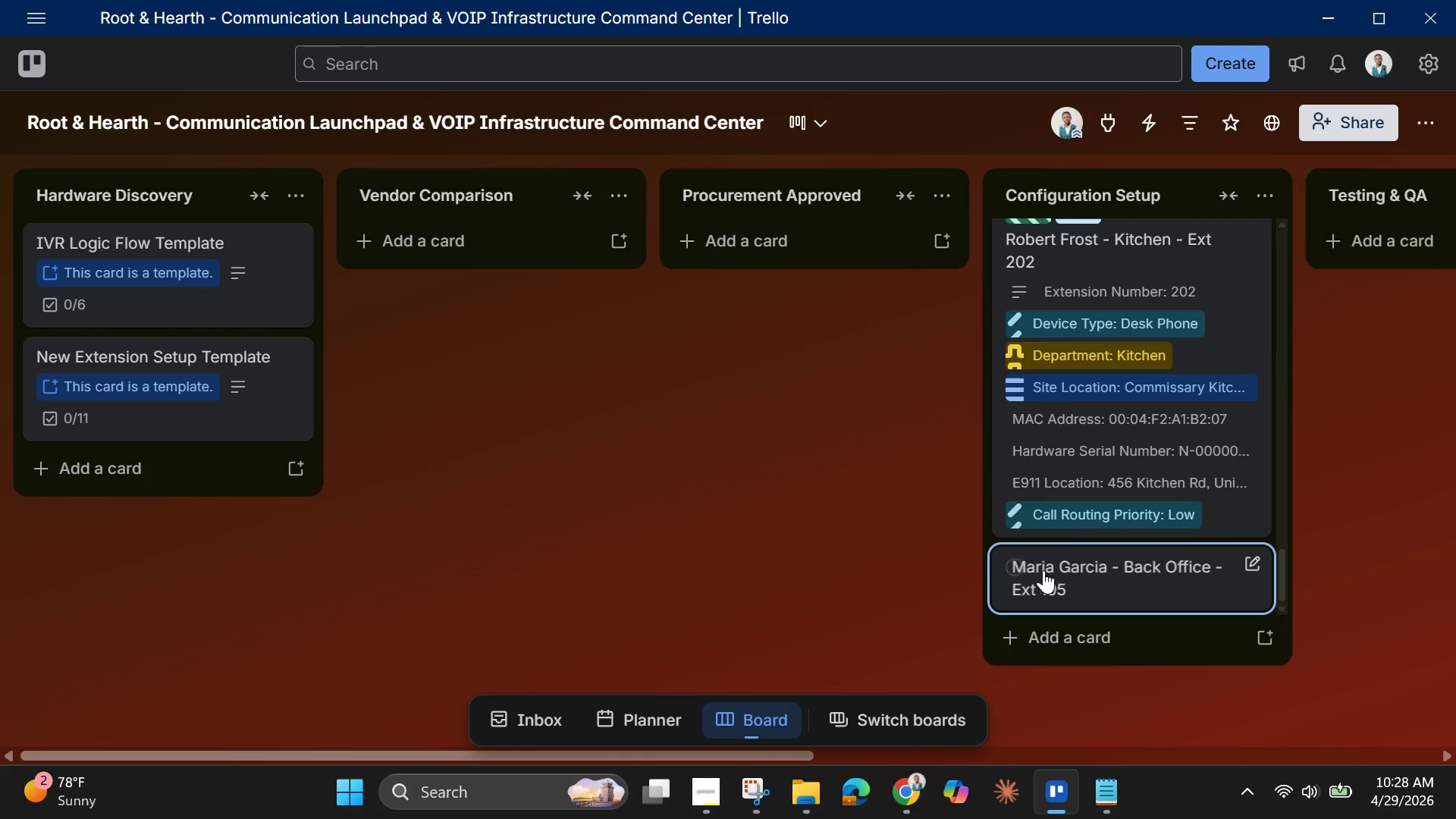 
left_click([1048, 574])
 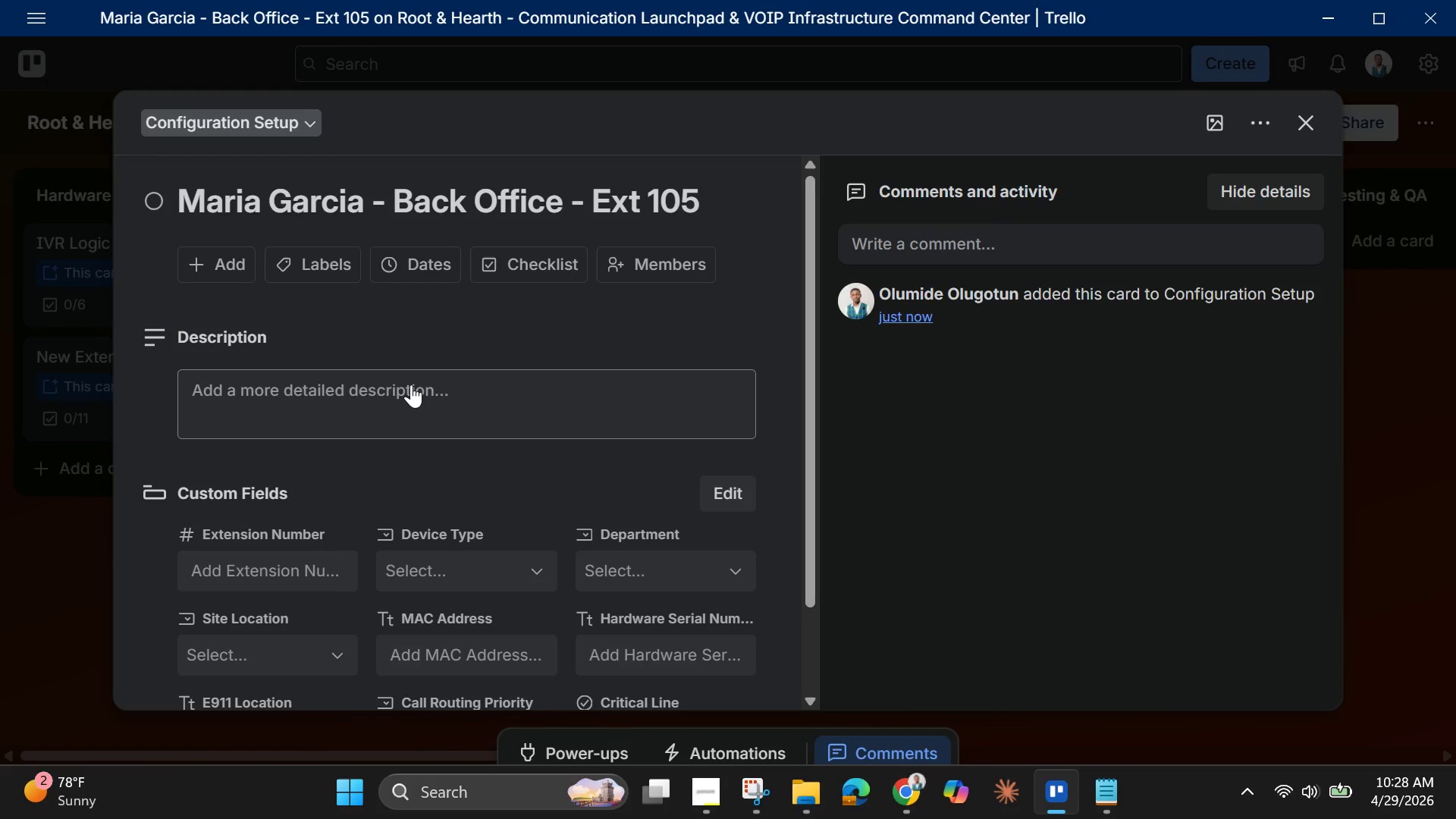 
wait(11.05)
 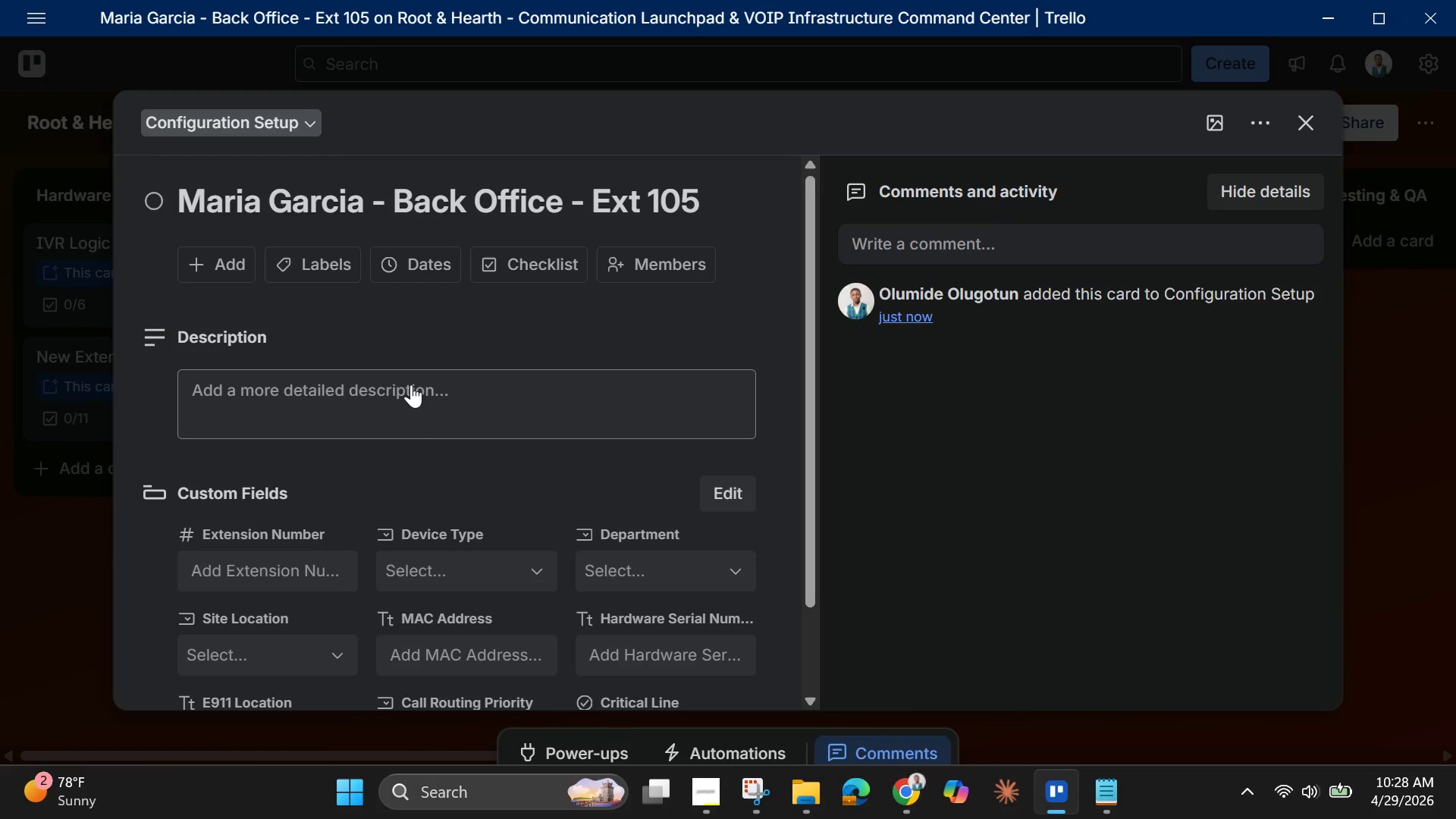 
left_click([231, 566])
 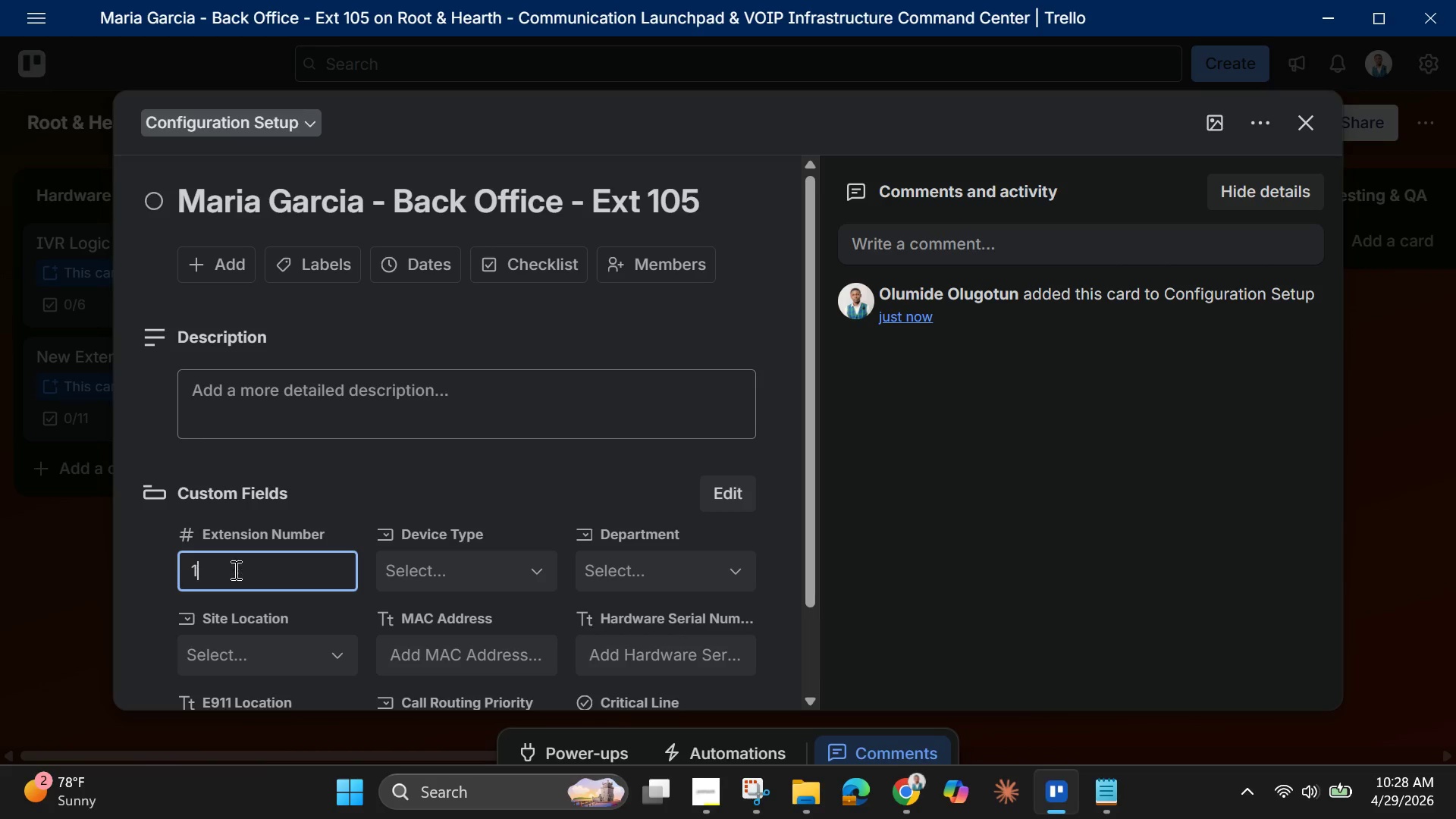 
type(105)
 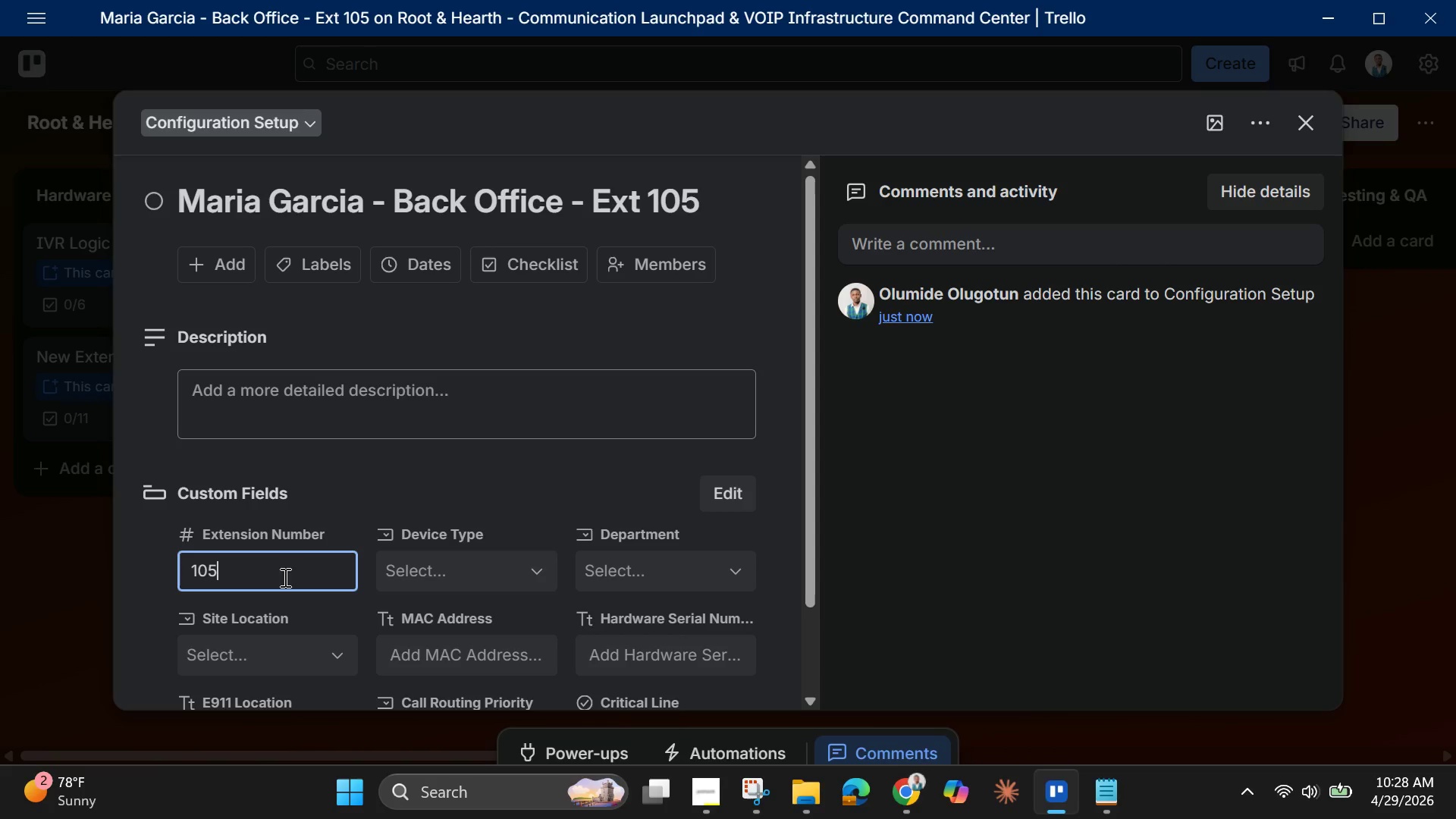 
left_click([397, 581])
 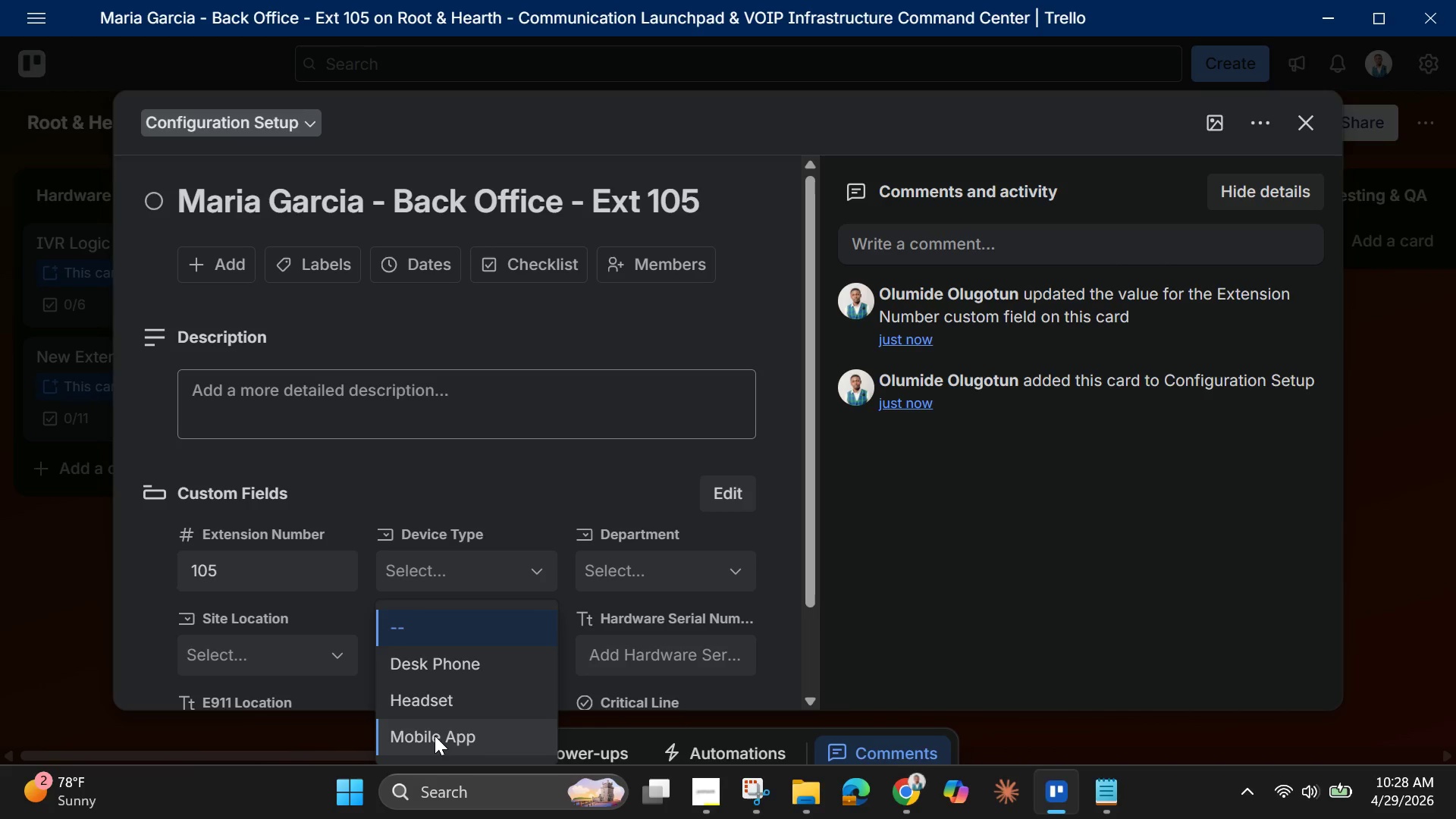 
left_click([435, 736])
 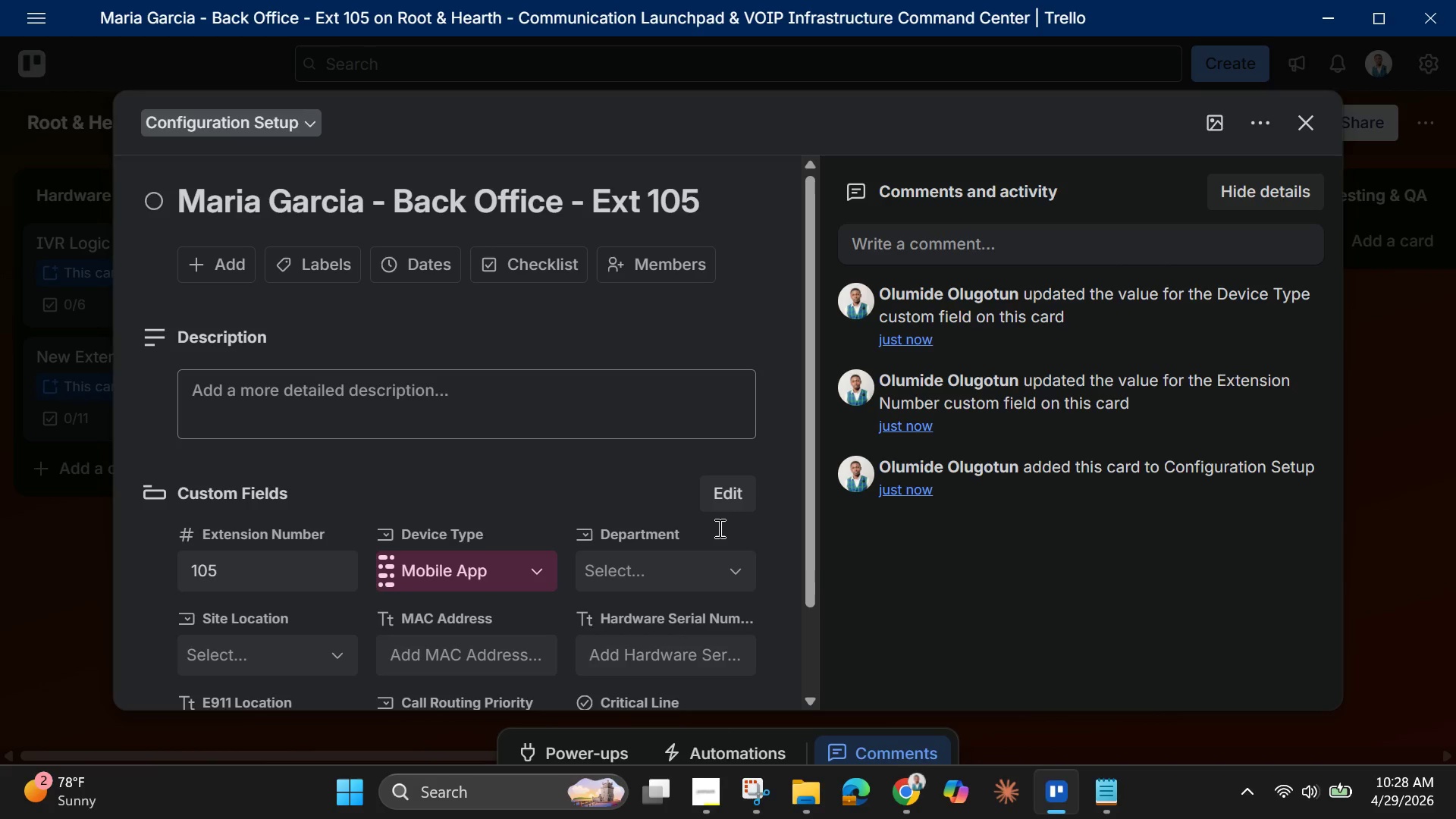 
left_click([703, 573])
 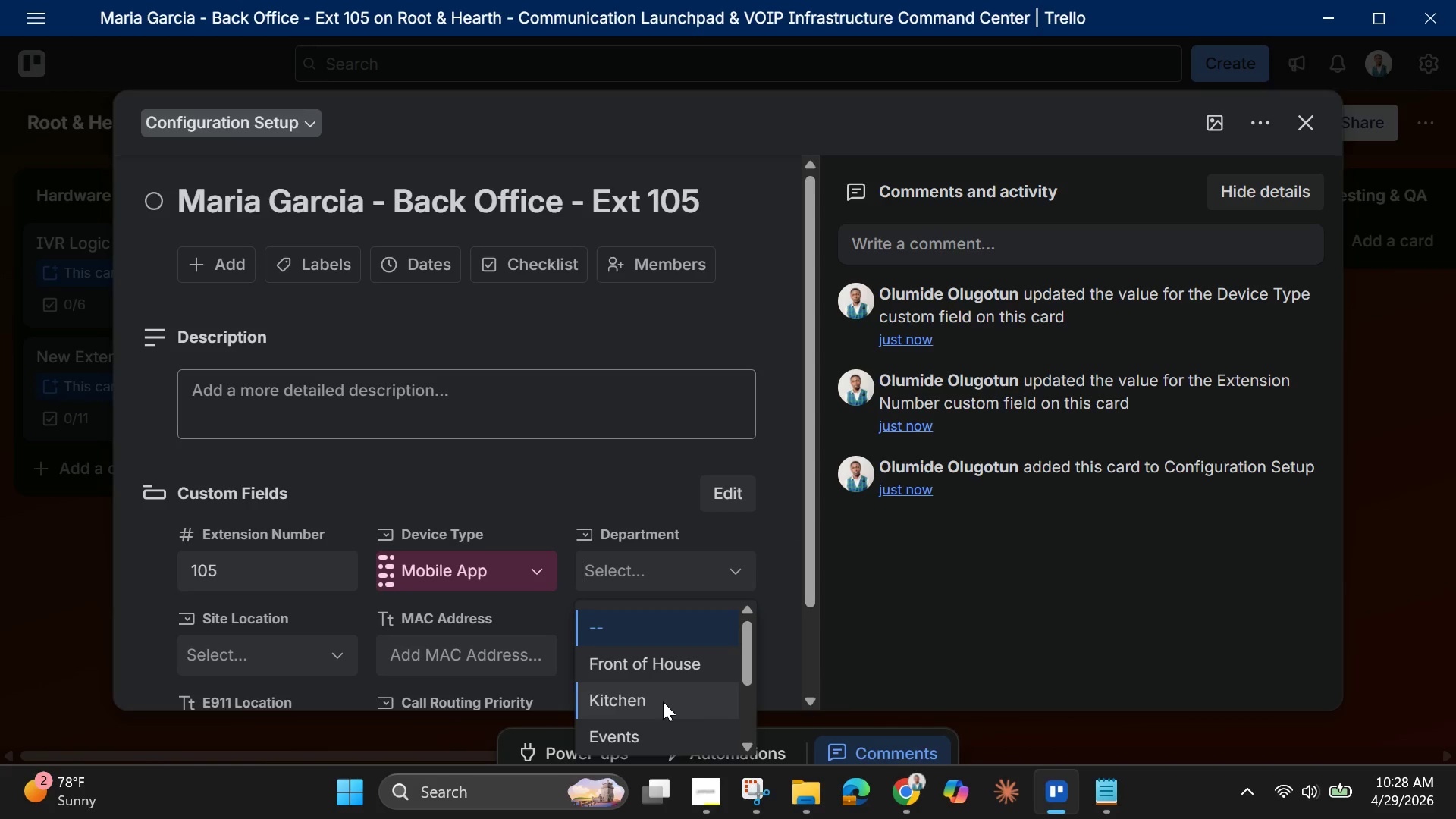 
scroll: coordinate [661, 723], scroll_direction: down, amount: 5.0
 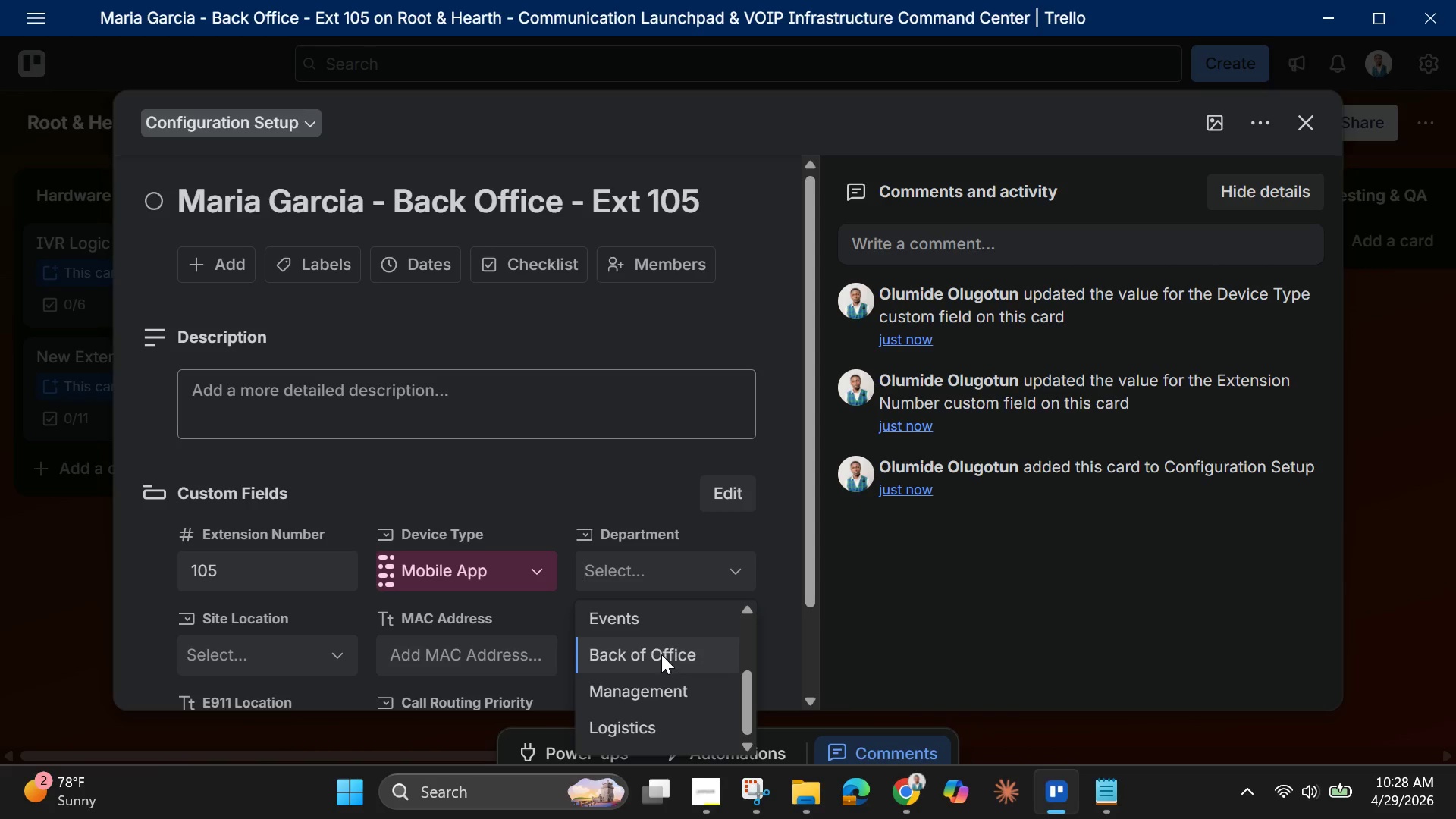 
left_click([661, 654])
 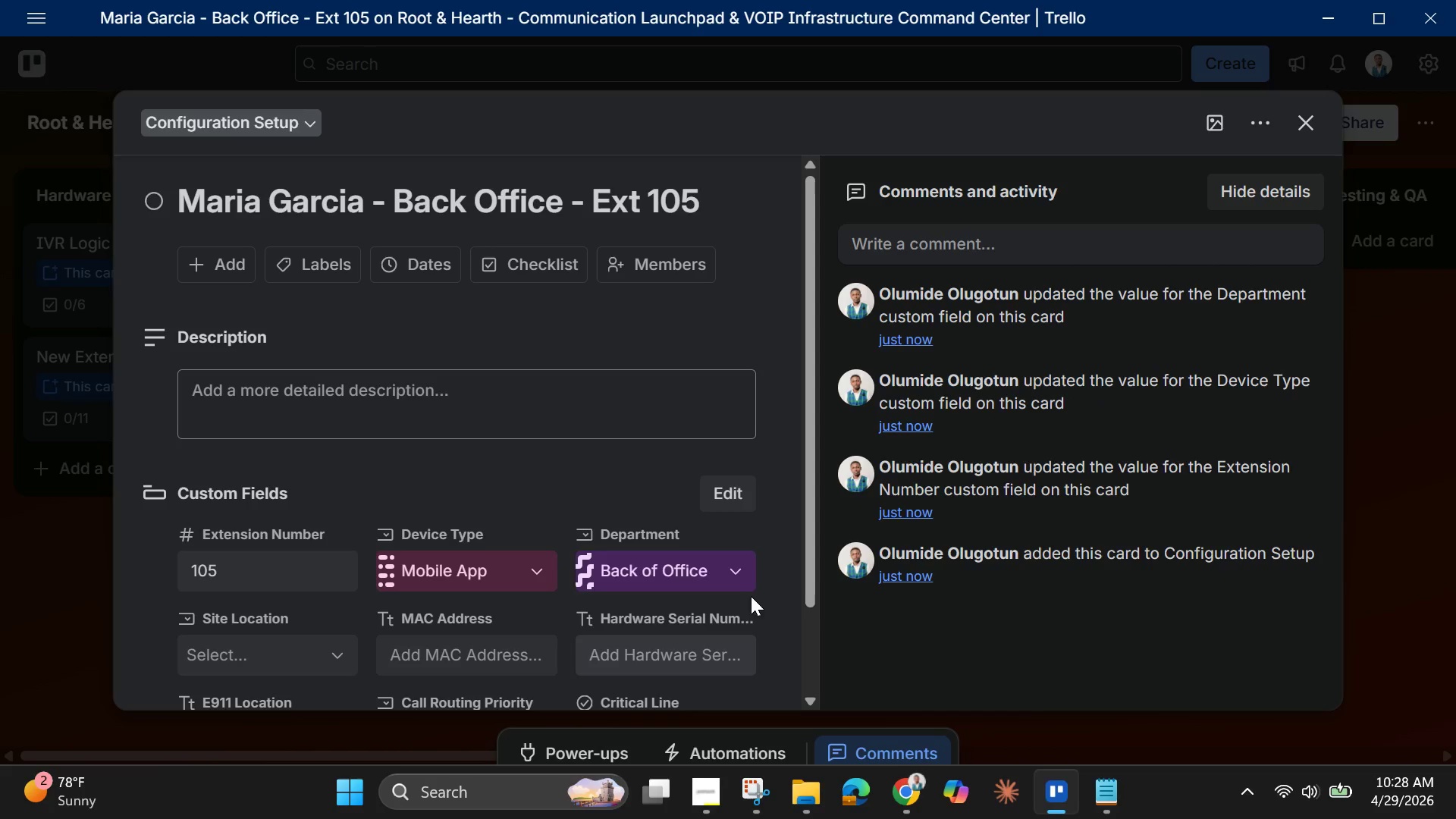 
left_click([730, 497])
 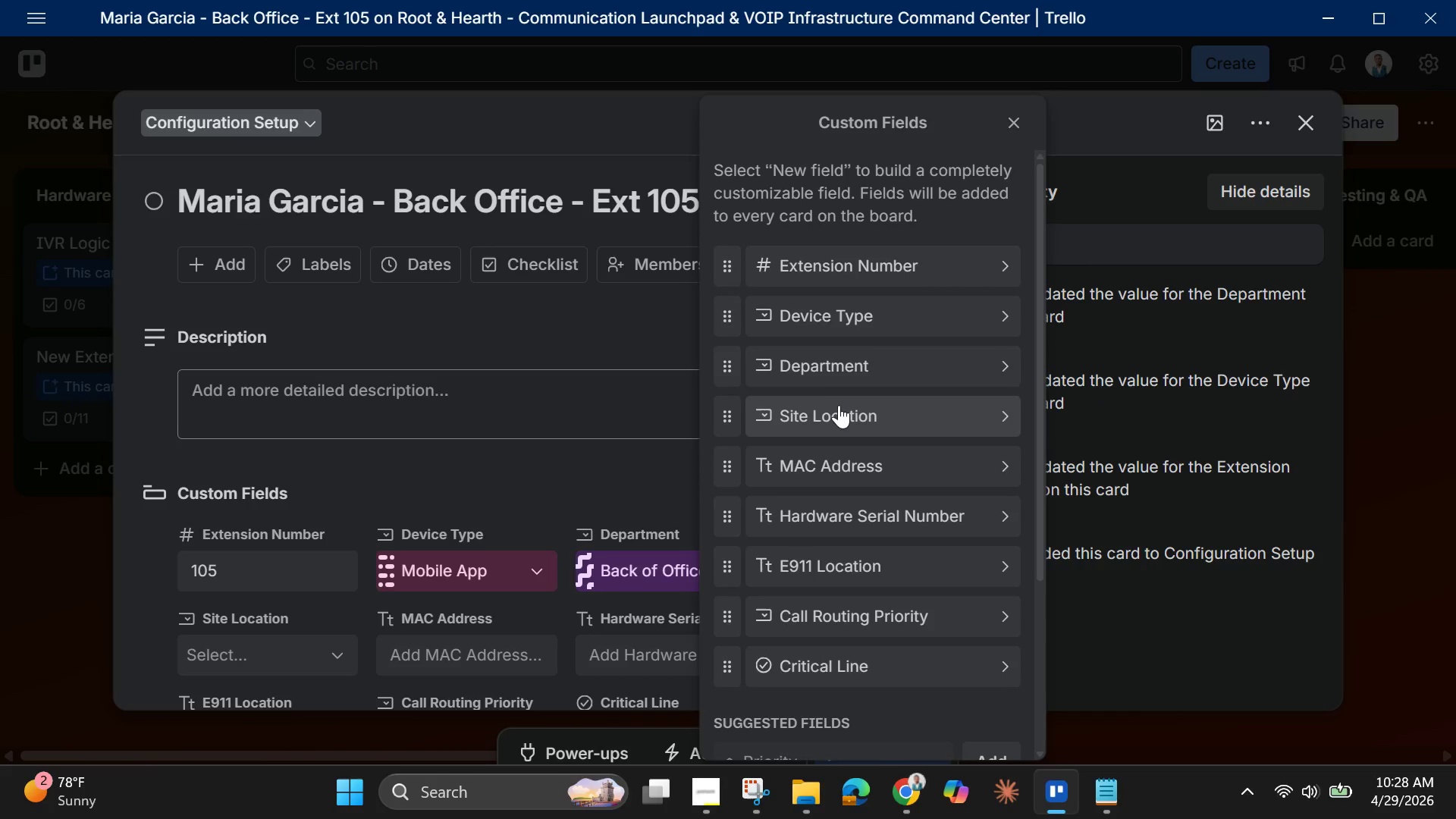 
left_click([843, 372])
 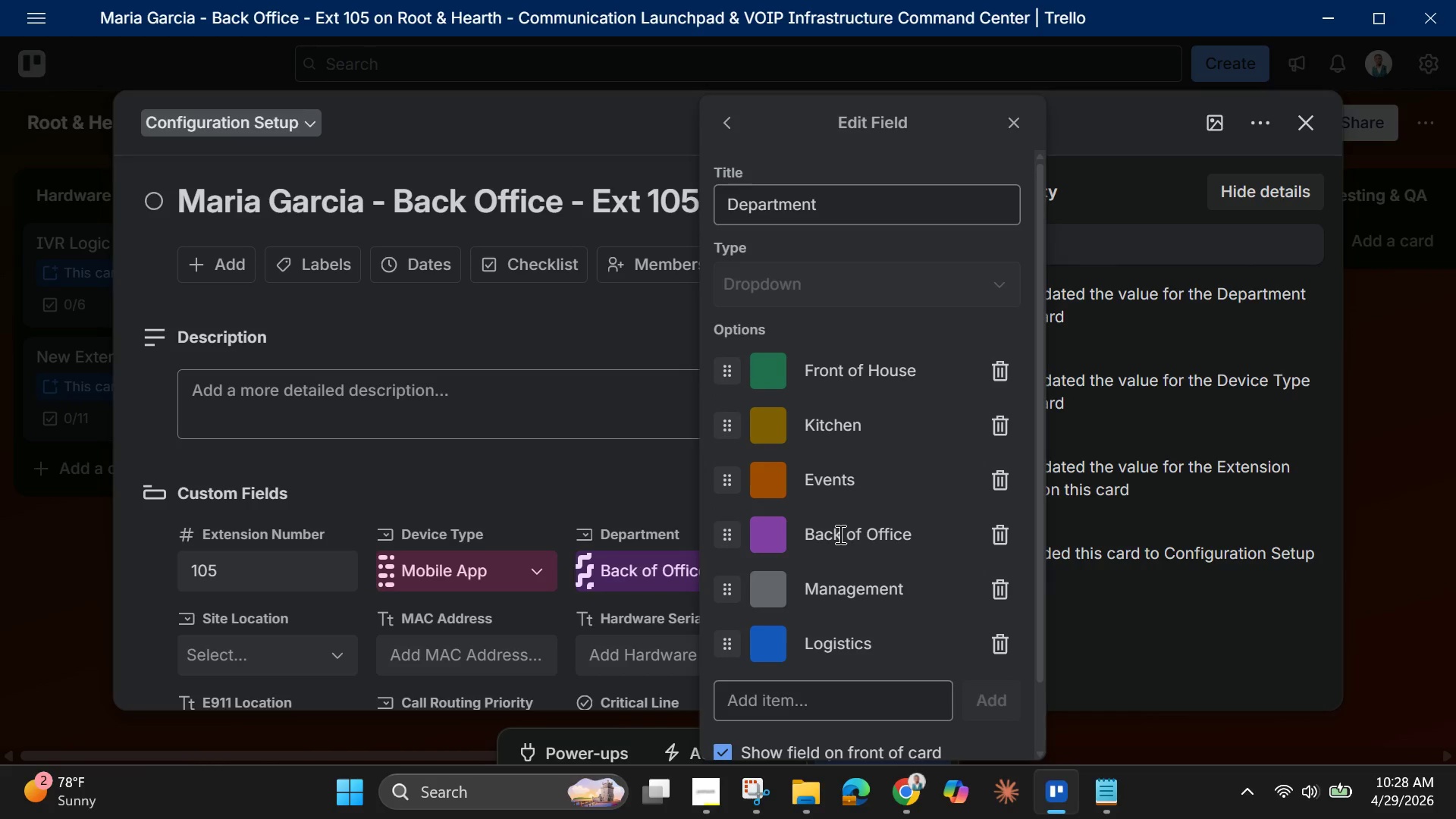 
left_click([839, 534])
 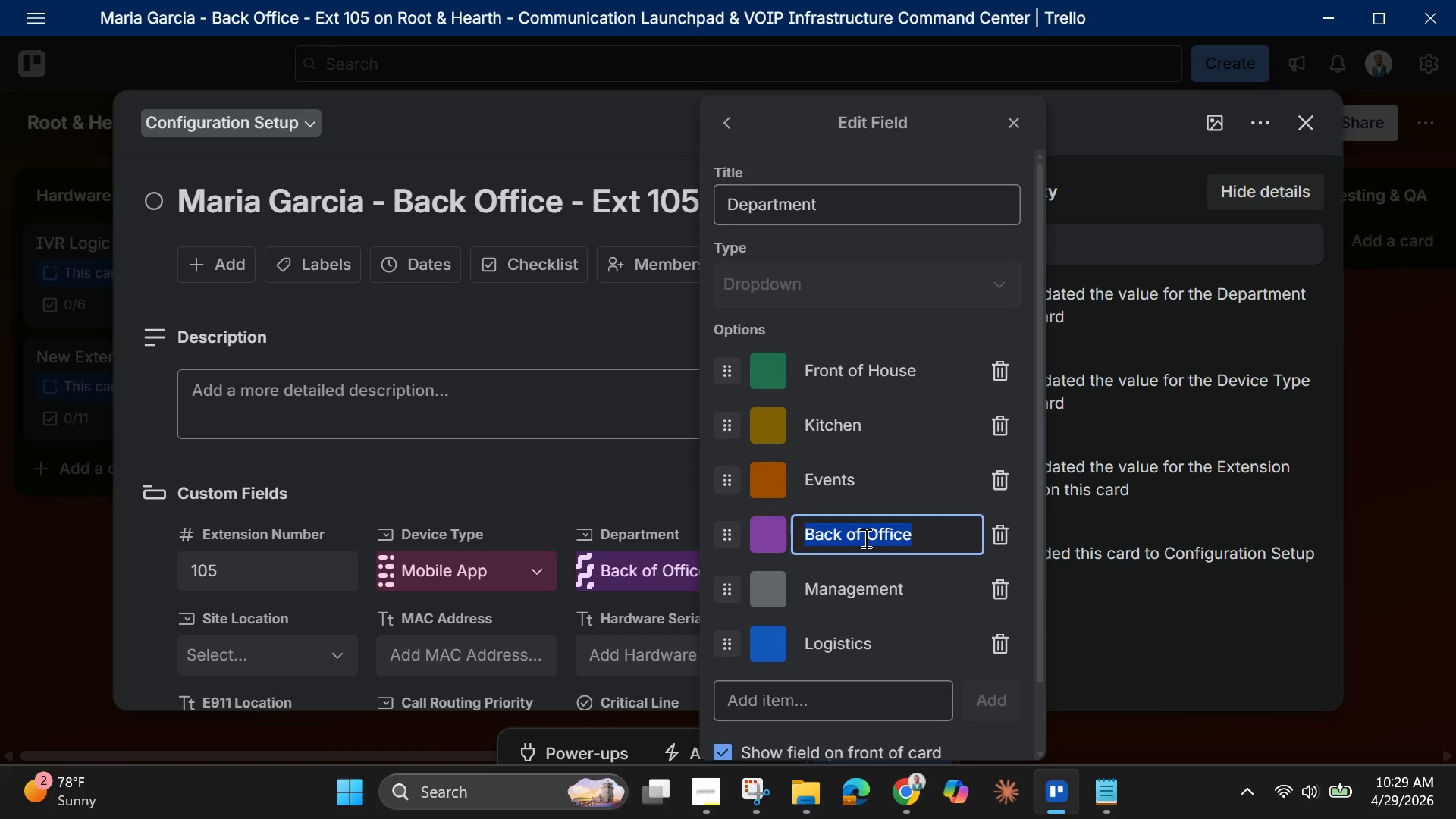 
left_click([864, 538])
 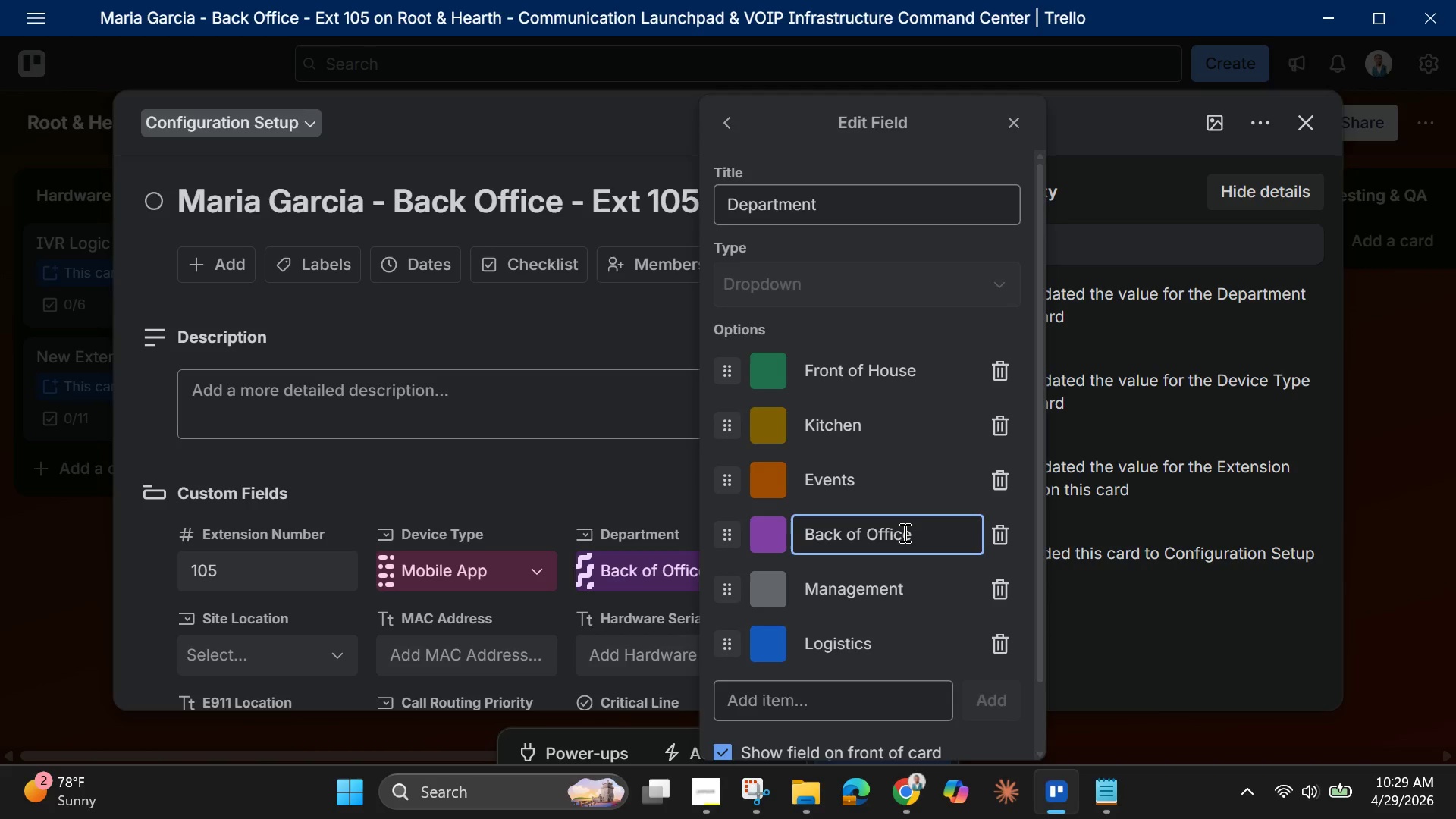 
key(Backspace)
 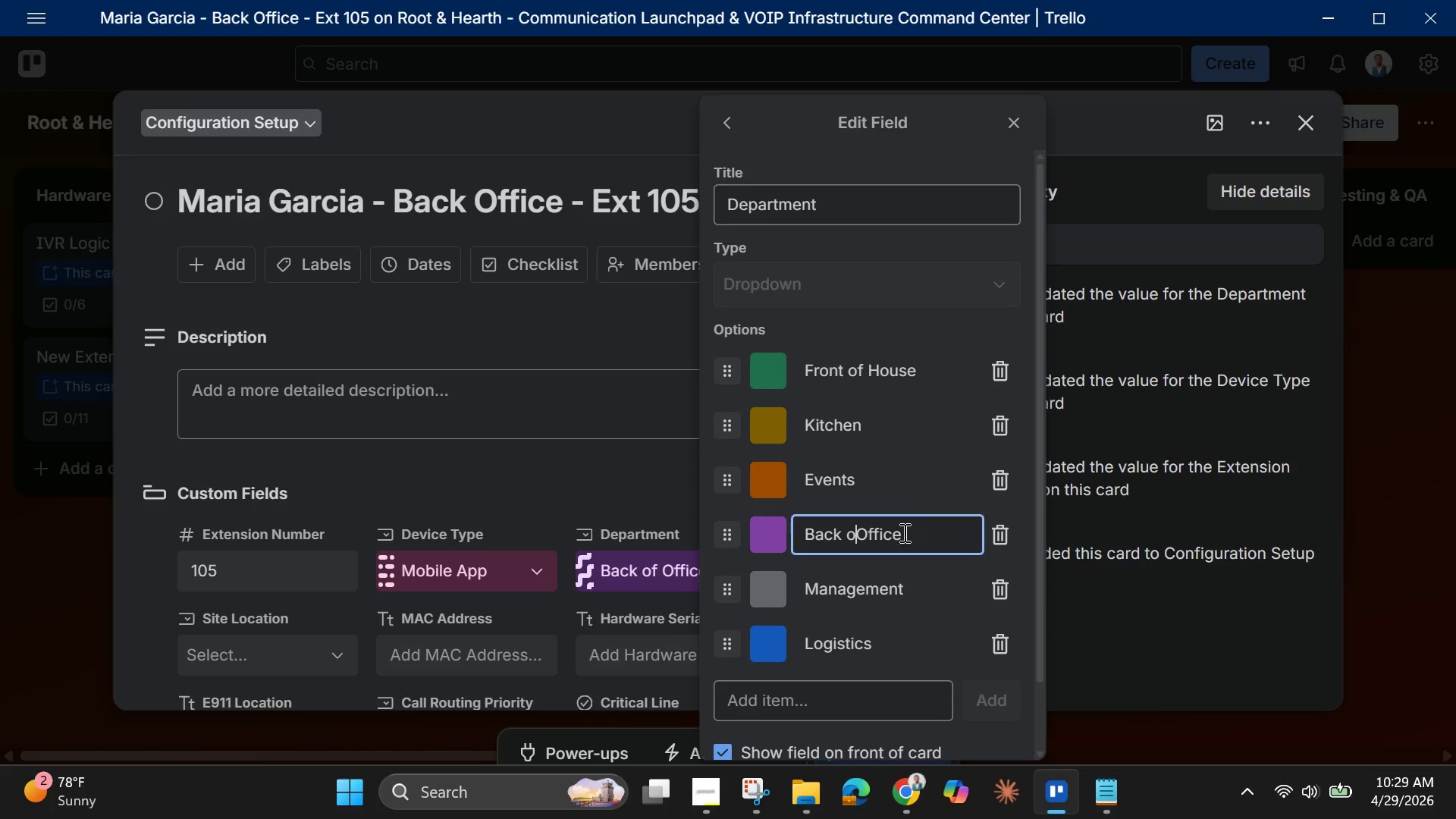 
key(Backspace)
 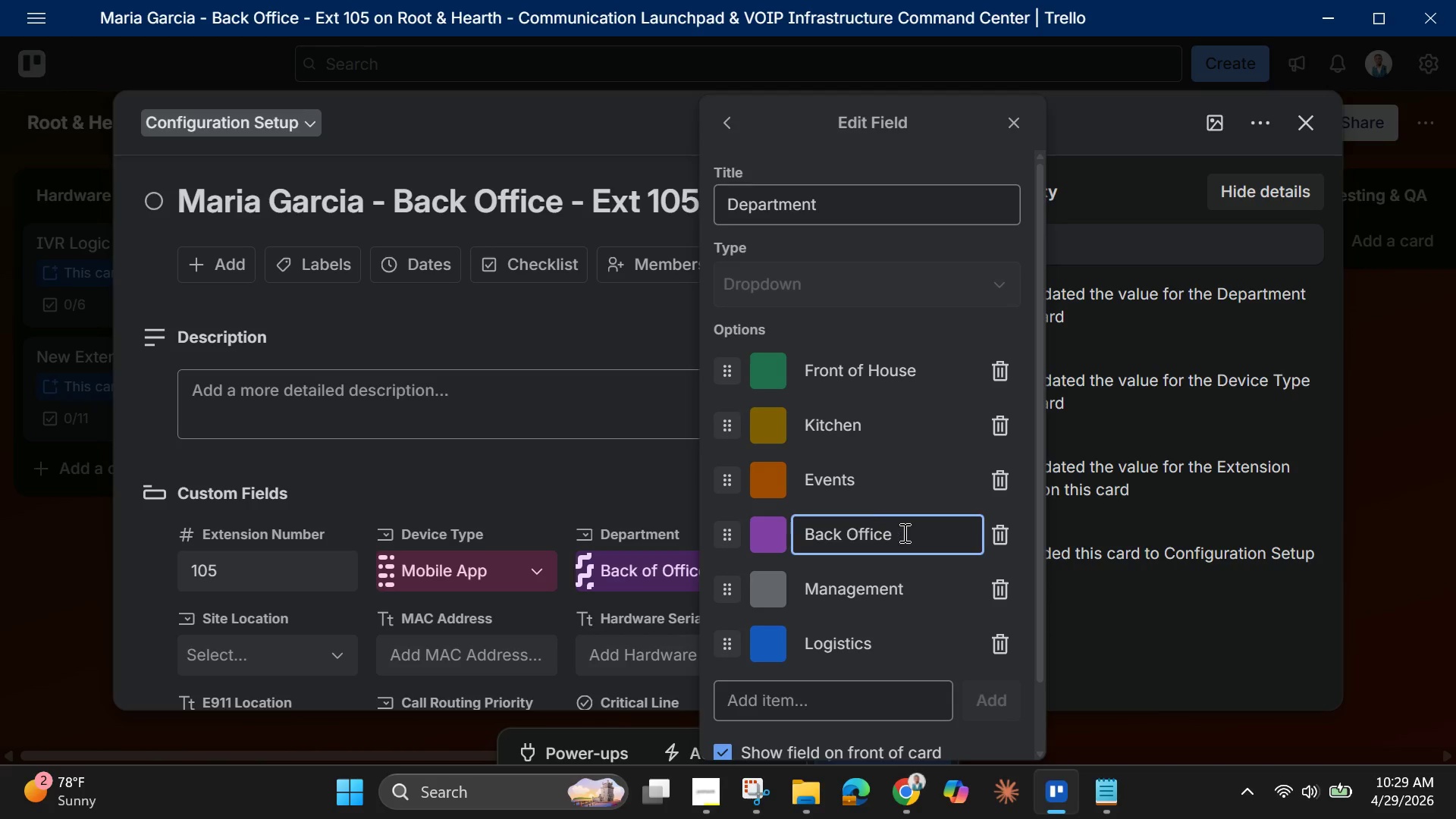 
key(Backspace)
 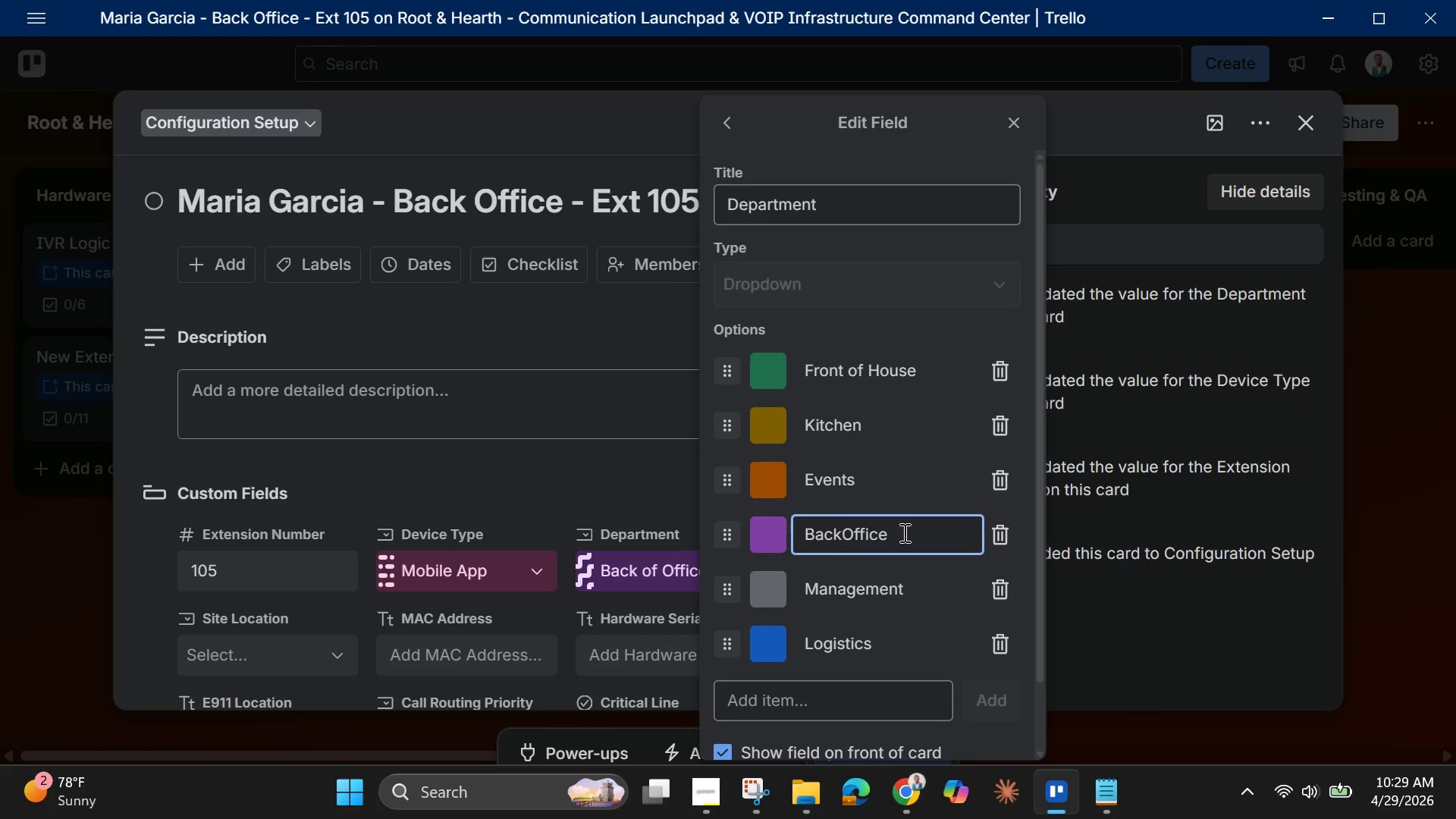 
key(Backspace)
 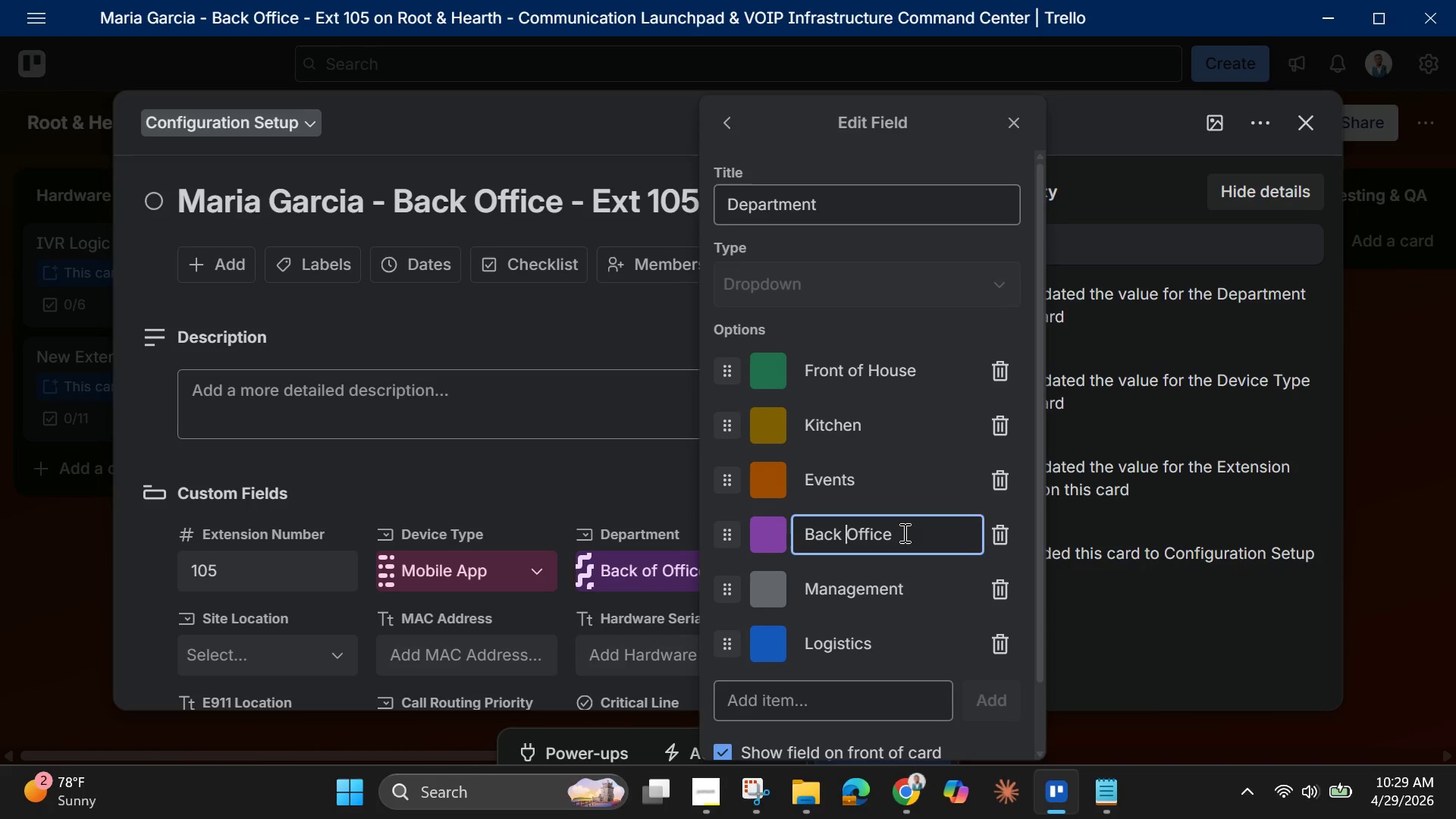 
key(Space)
 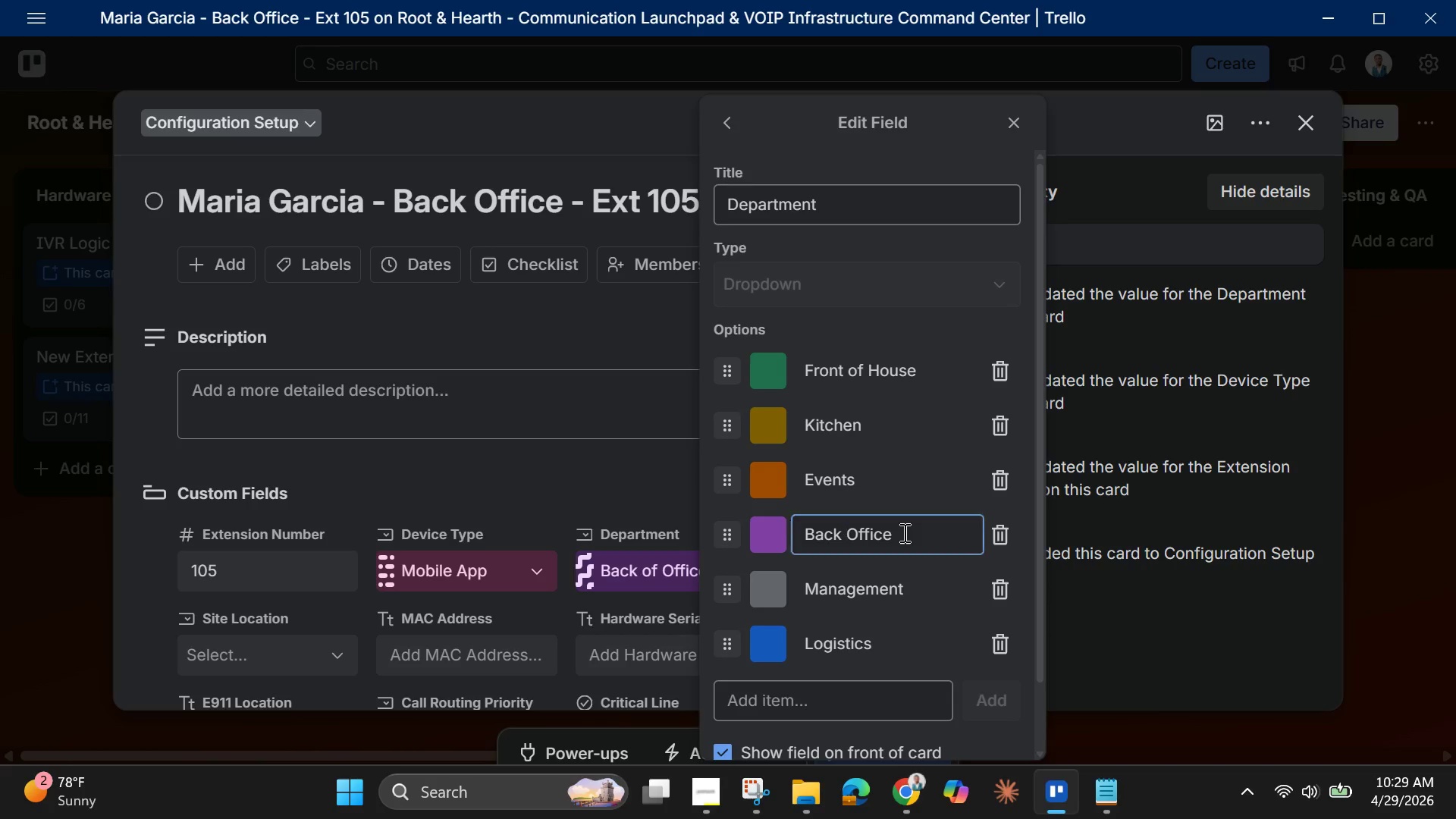 
key(Enter)
 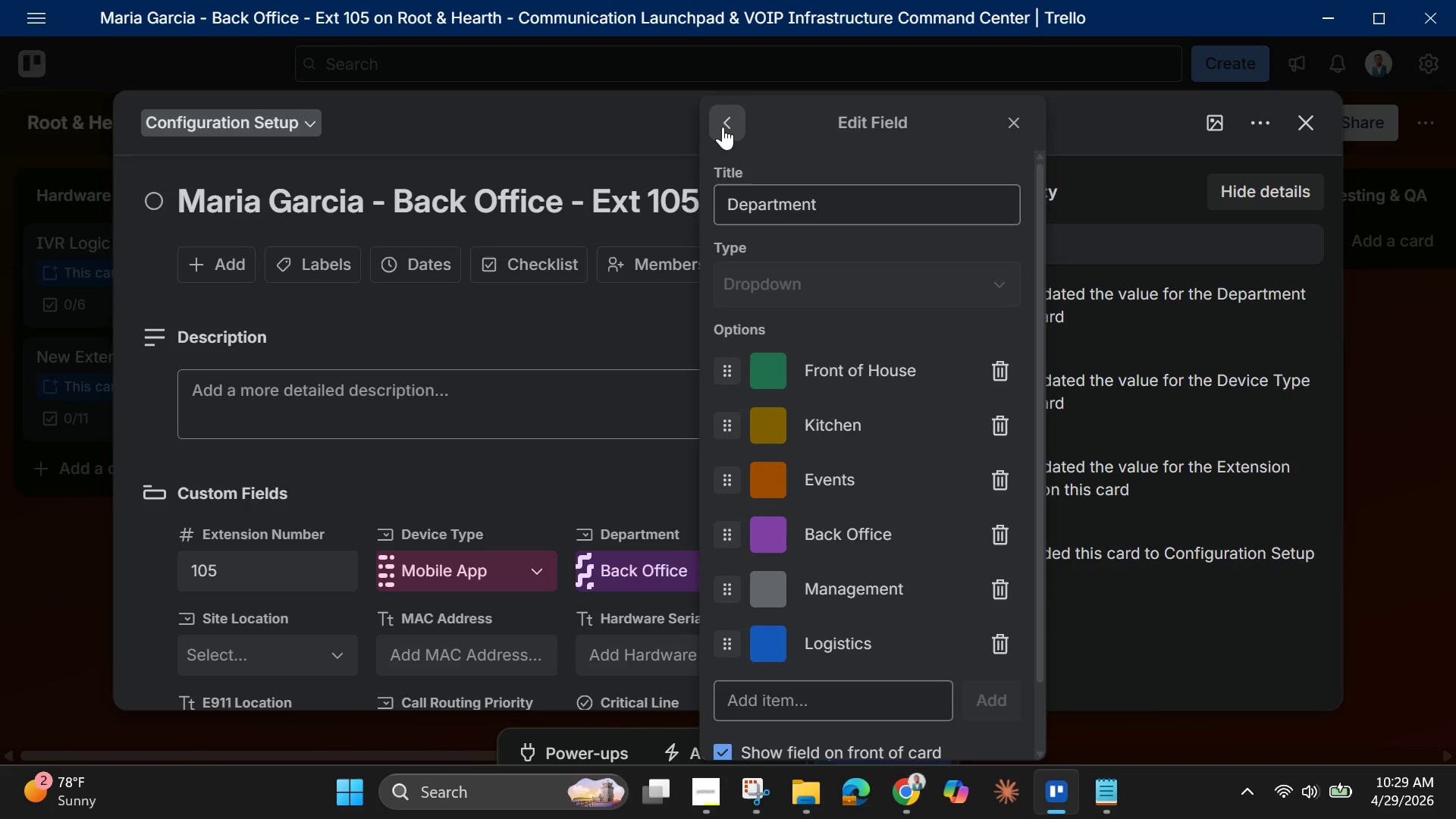 
left_click([723, 127])
 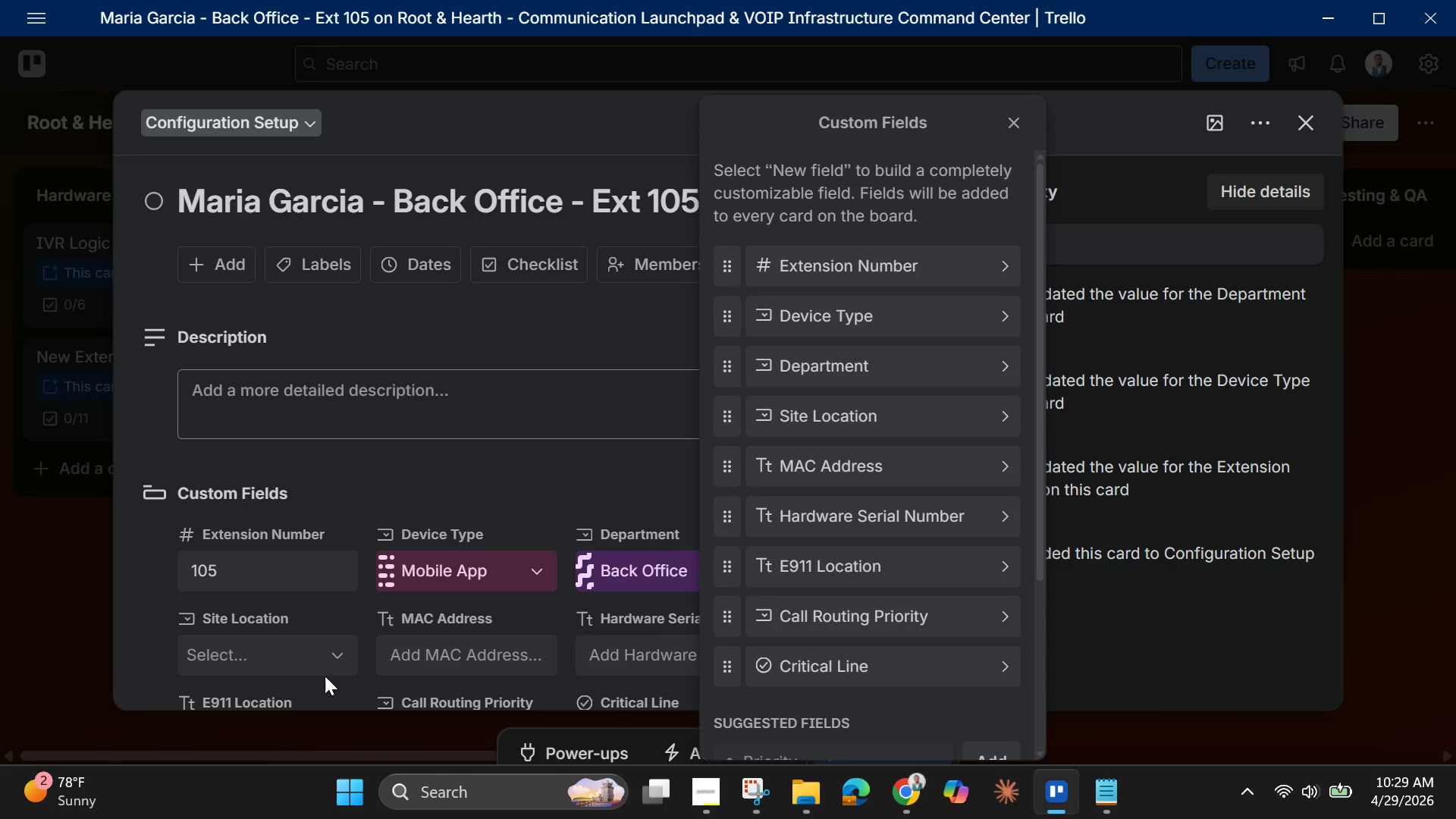 
left_click([301, 654])
 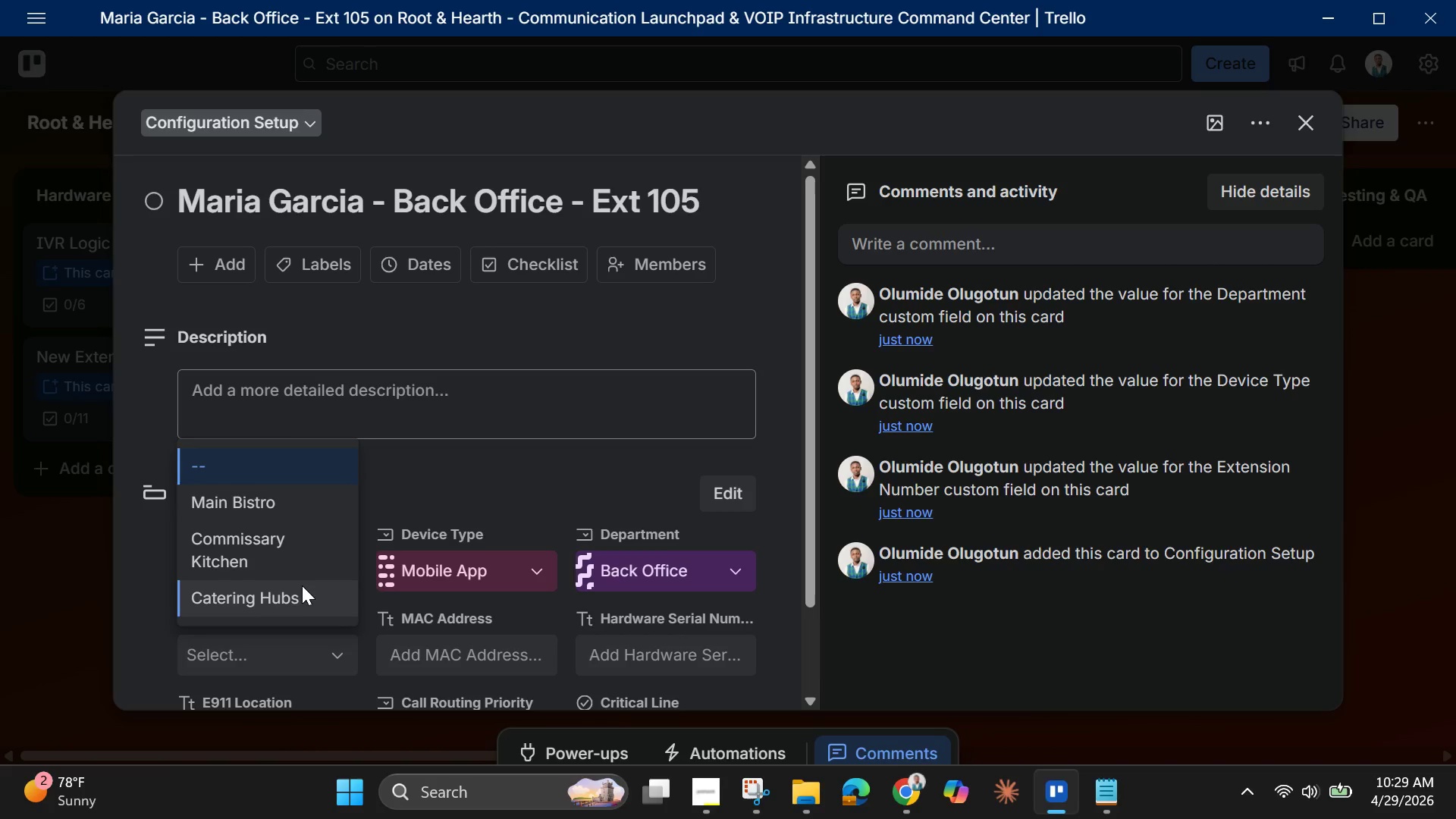 
left_click([283, 507])
 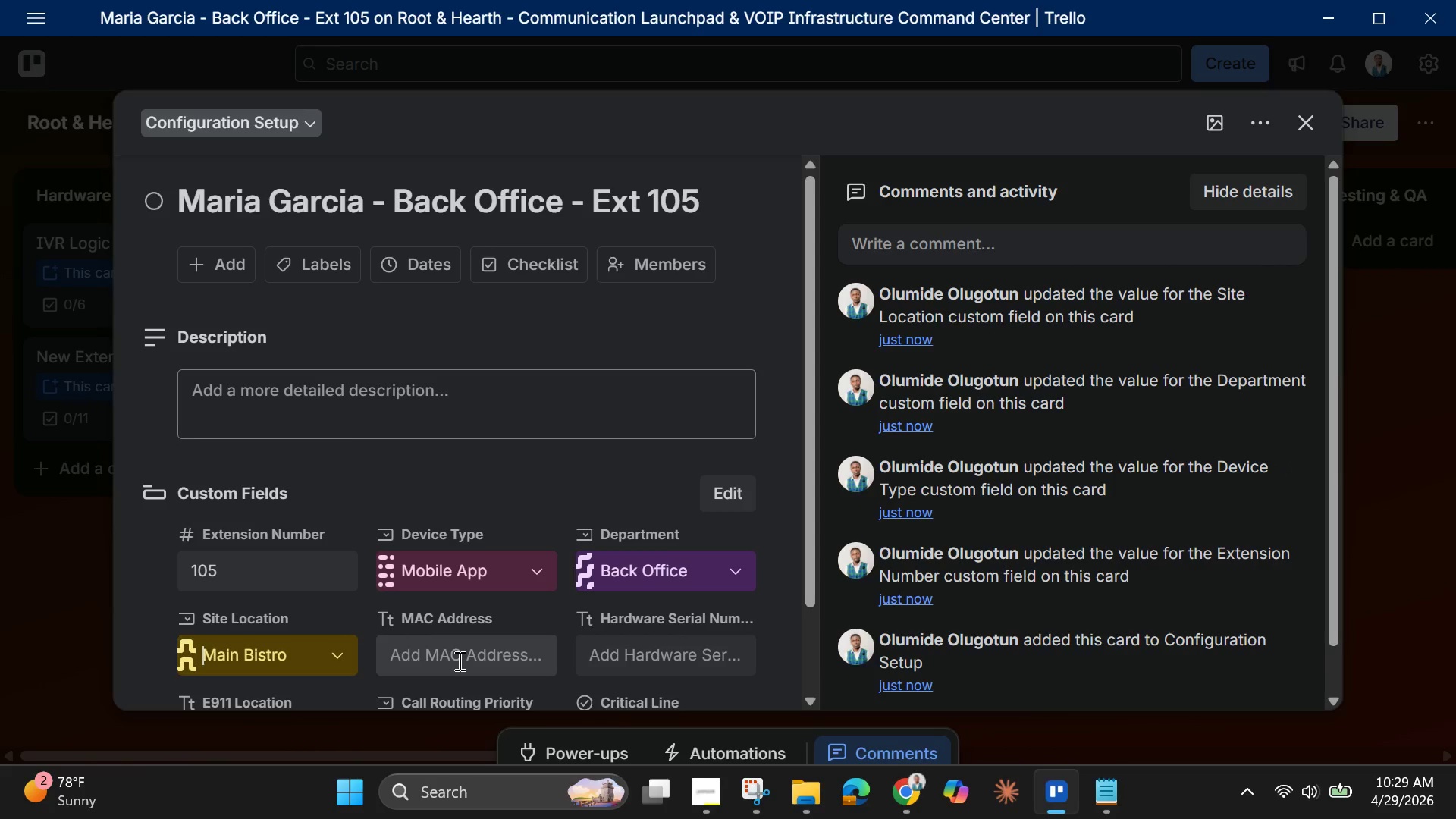 
left_click([458, 661])
 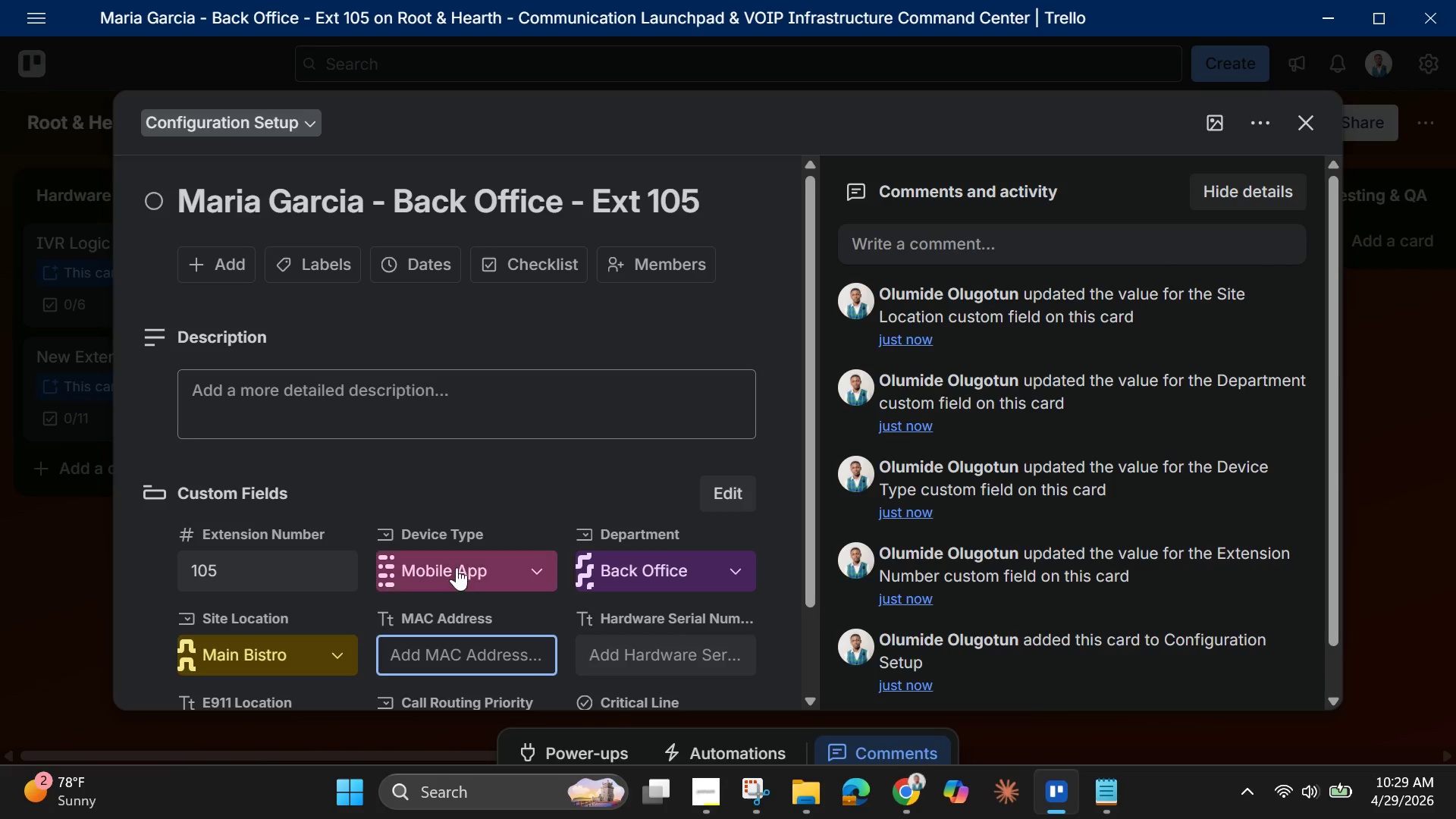 
scroll: coordinate [453, 513], scroll_direction: up, amount: 4.0
 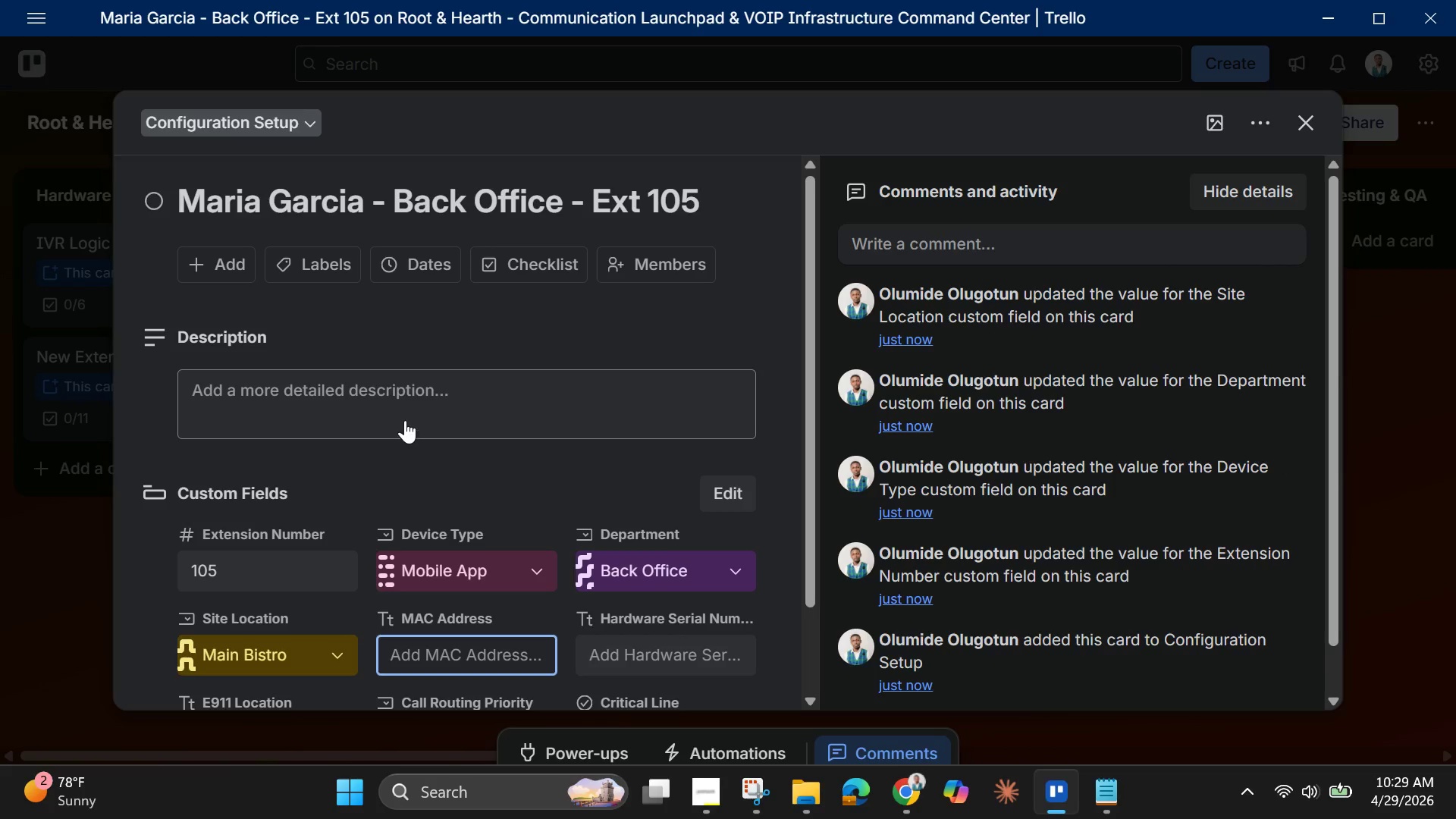 
left_click([406, 413])
 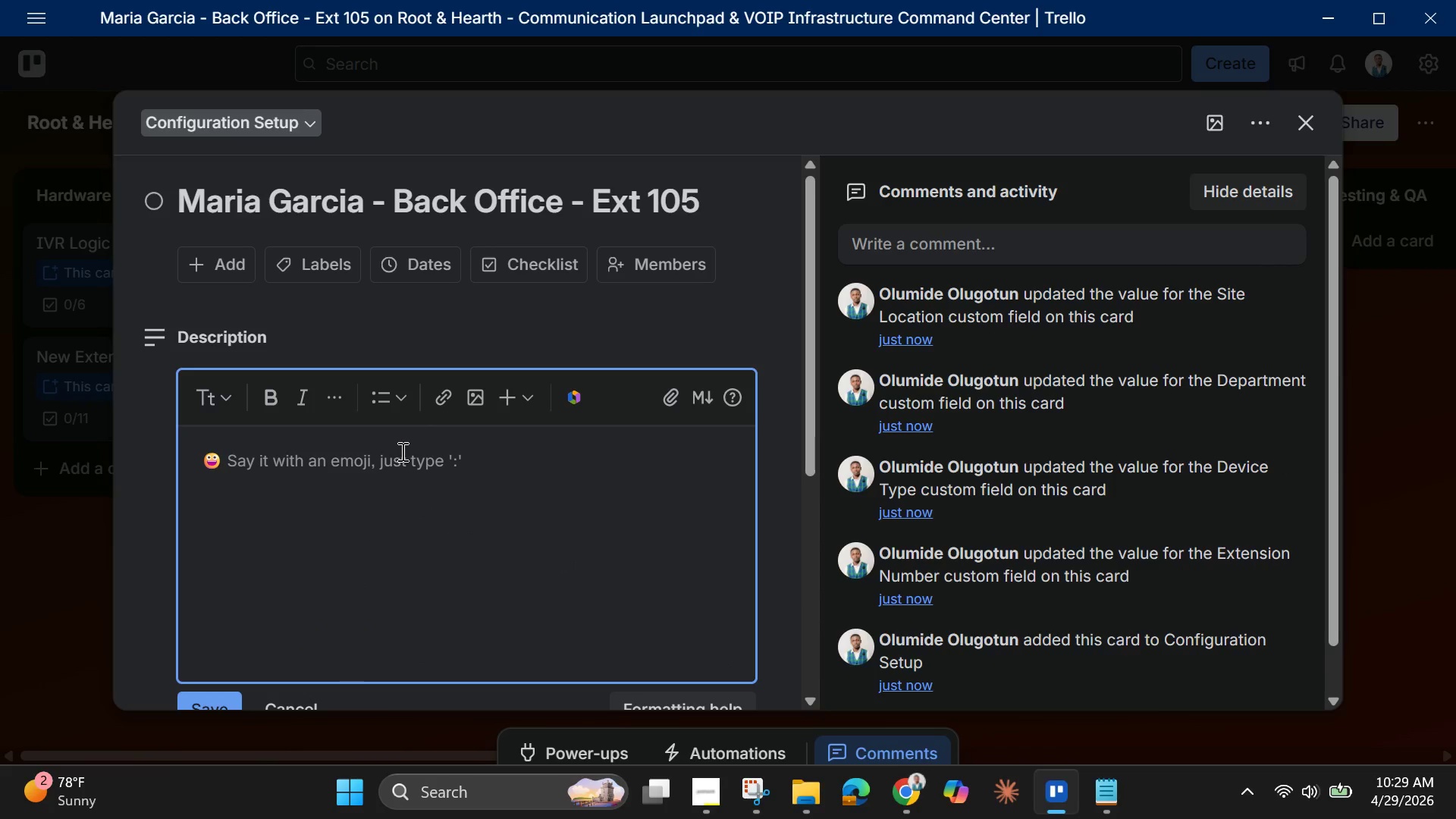 
key(Control+V)
 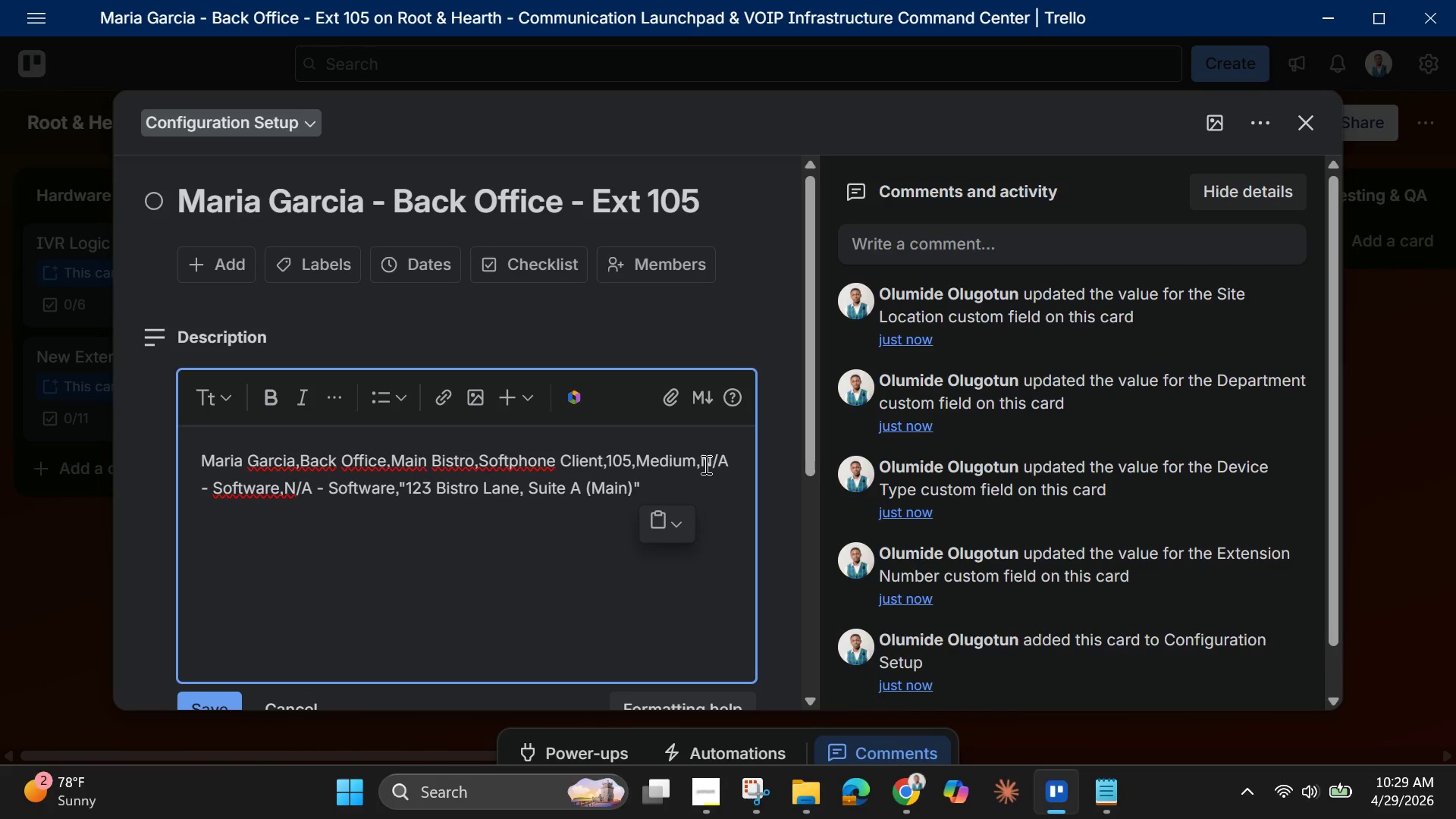 
wait(6.78)
 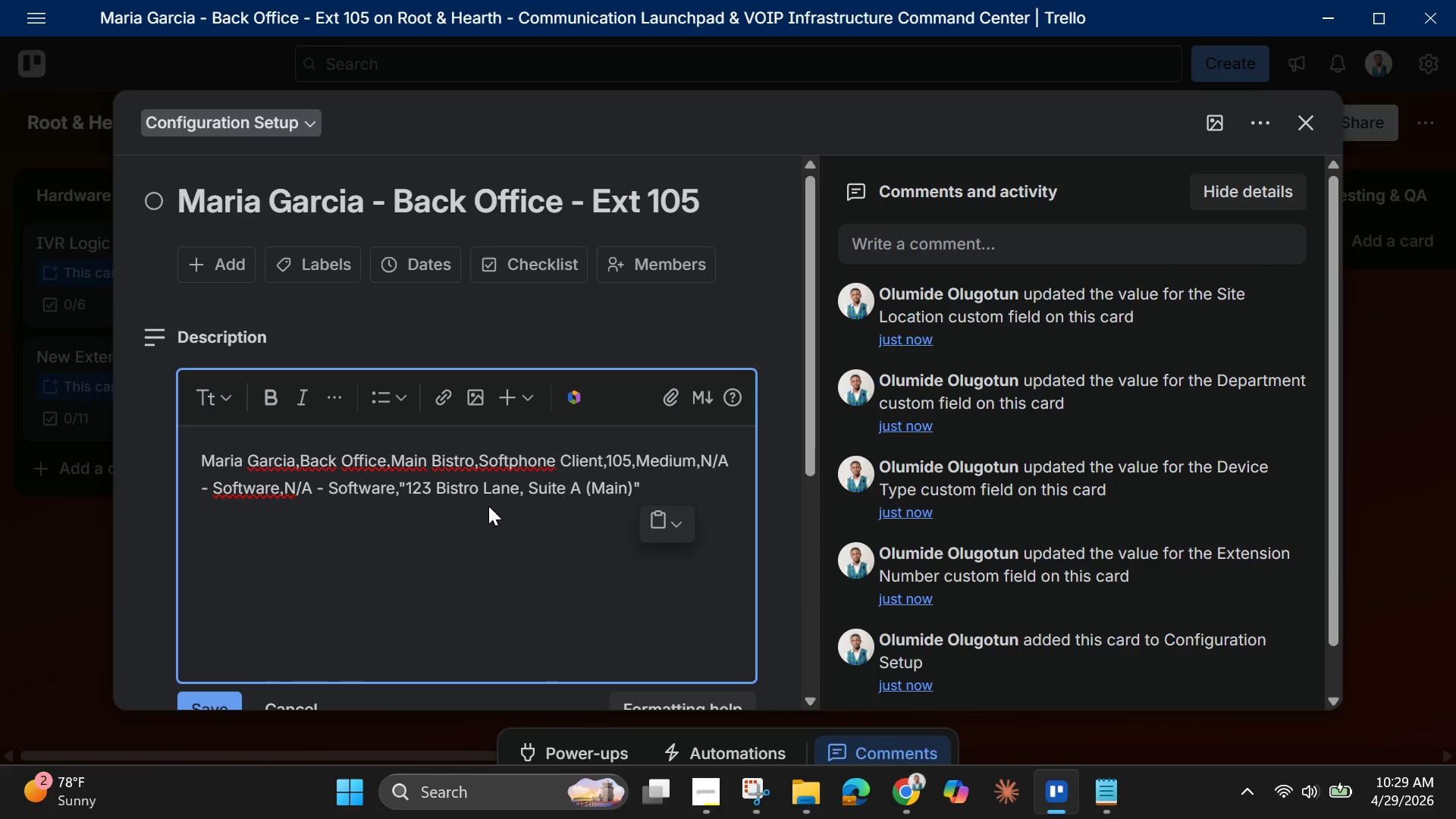 
left_click([711, 460])
 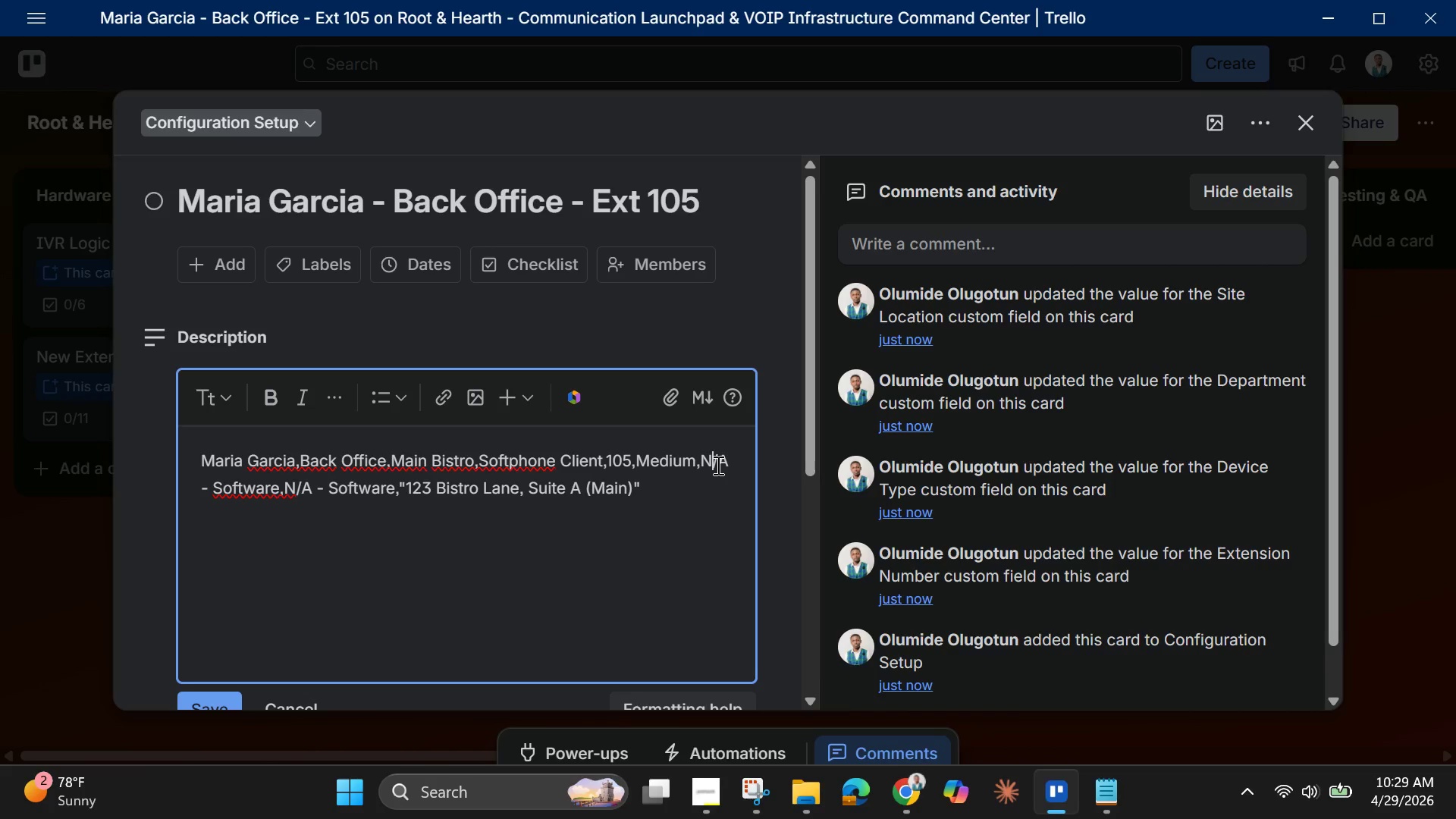 
key(ArrowLeft)
 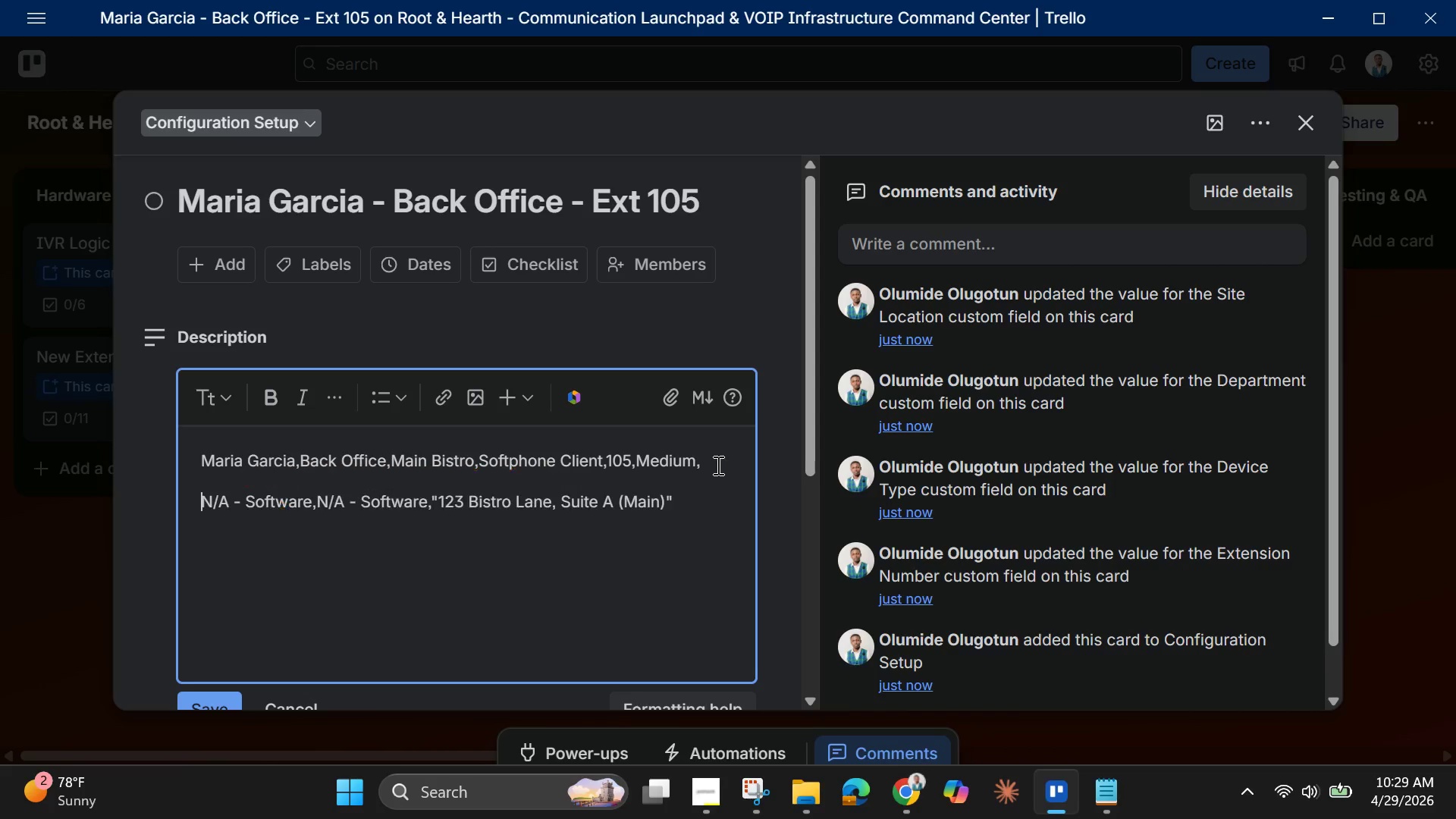 
key(Enter)
 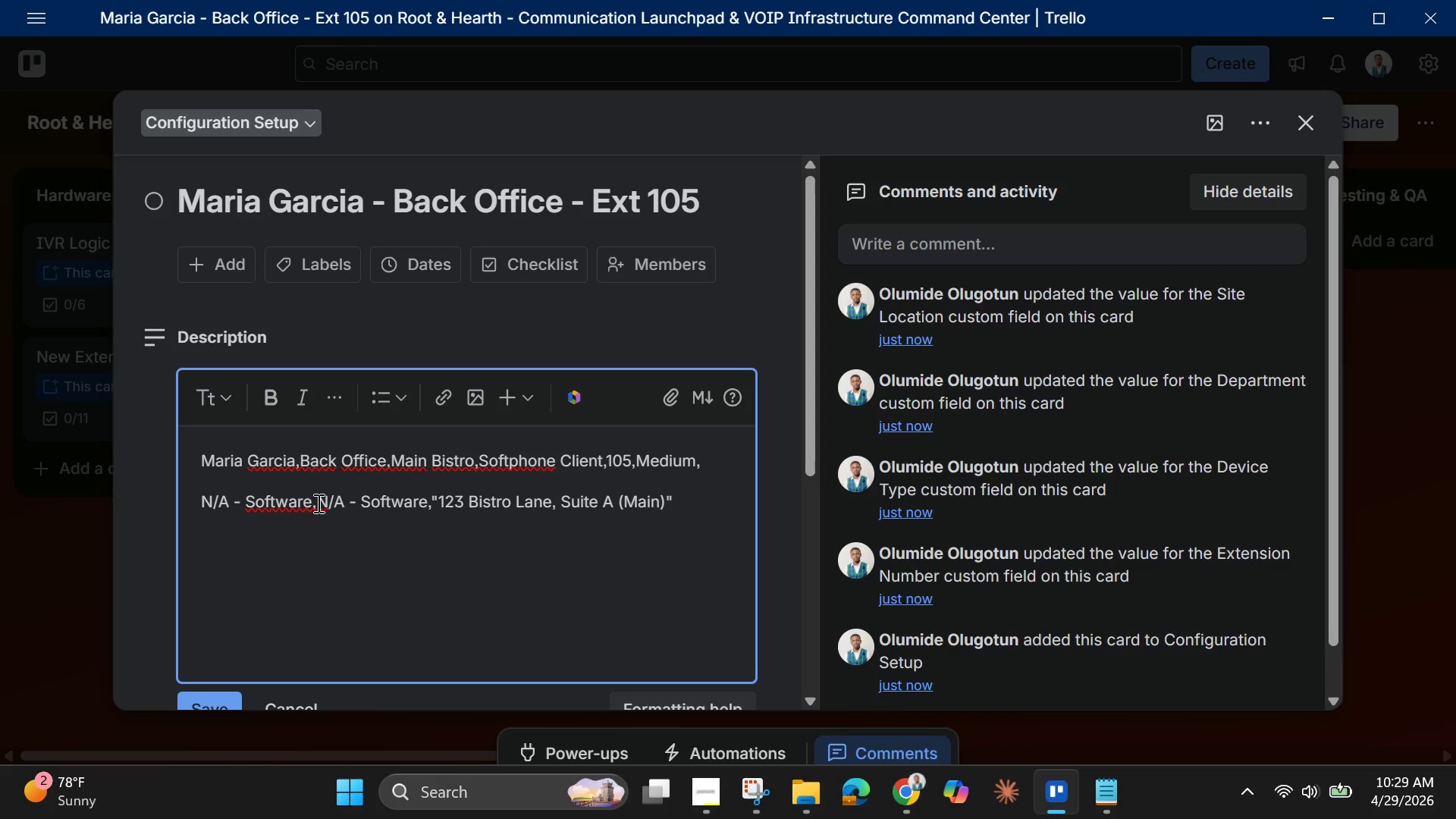 
left_click([311, 494])
 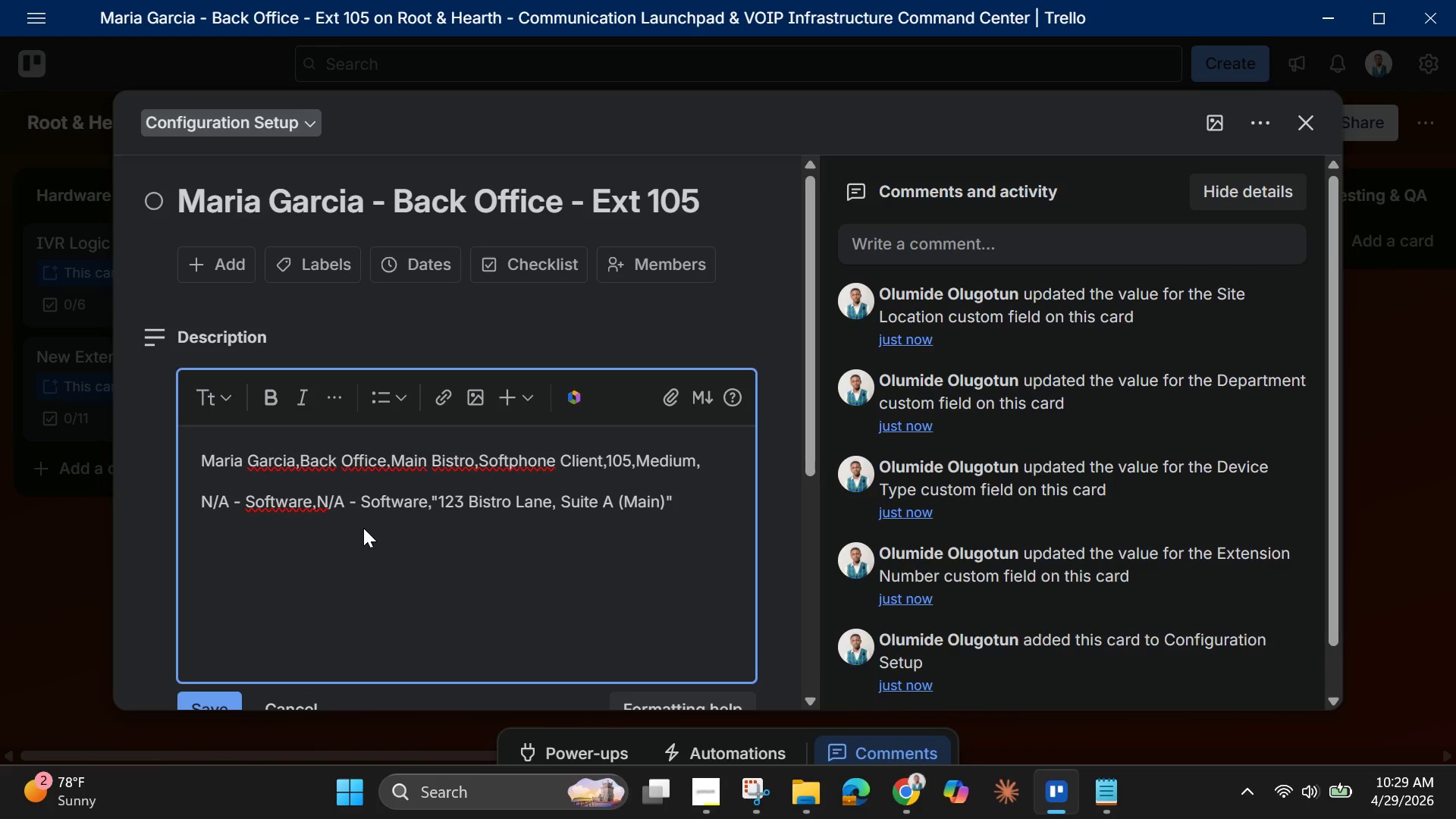 
key(Space)
 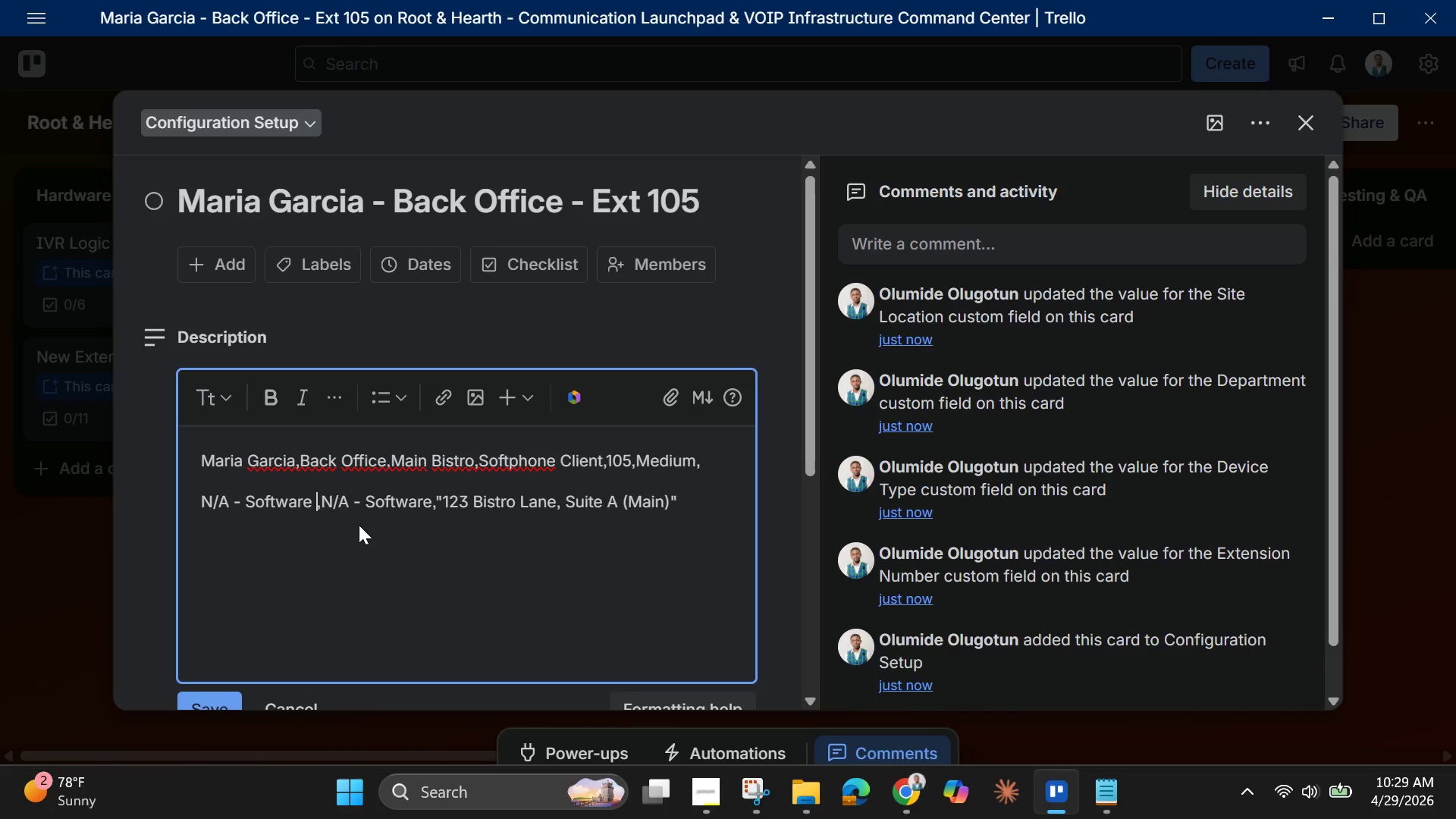 
key(Enter)
 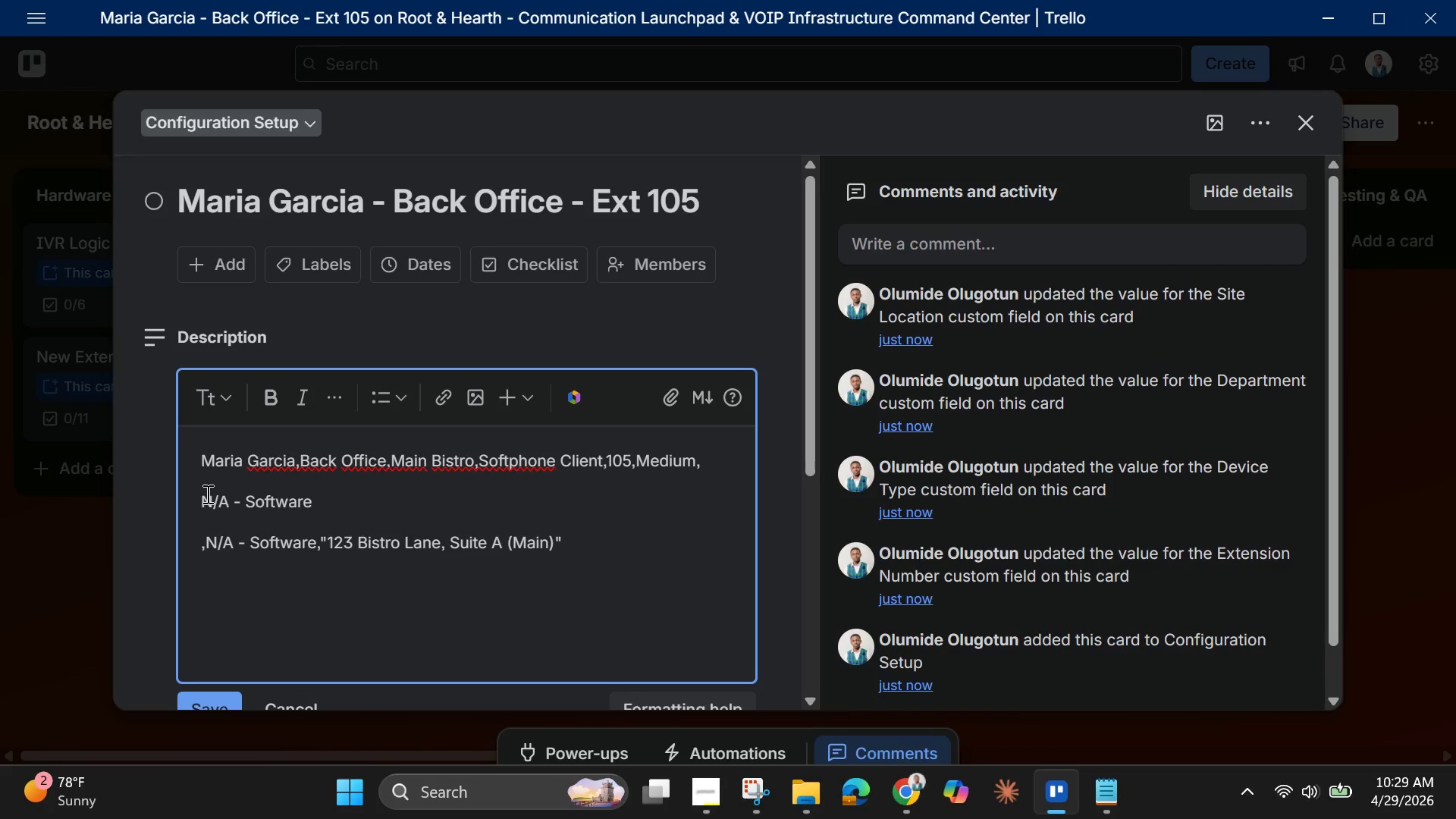 
left_click_drag(start_coordinate=[203, 501], to_coordinate=[316, 500])
 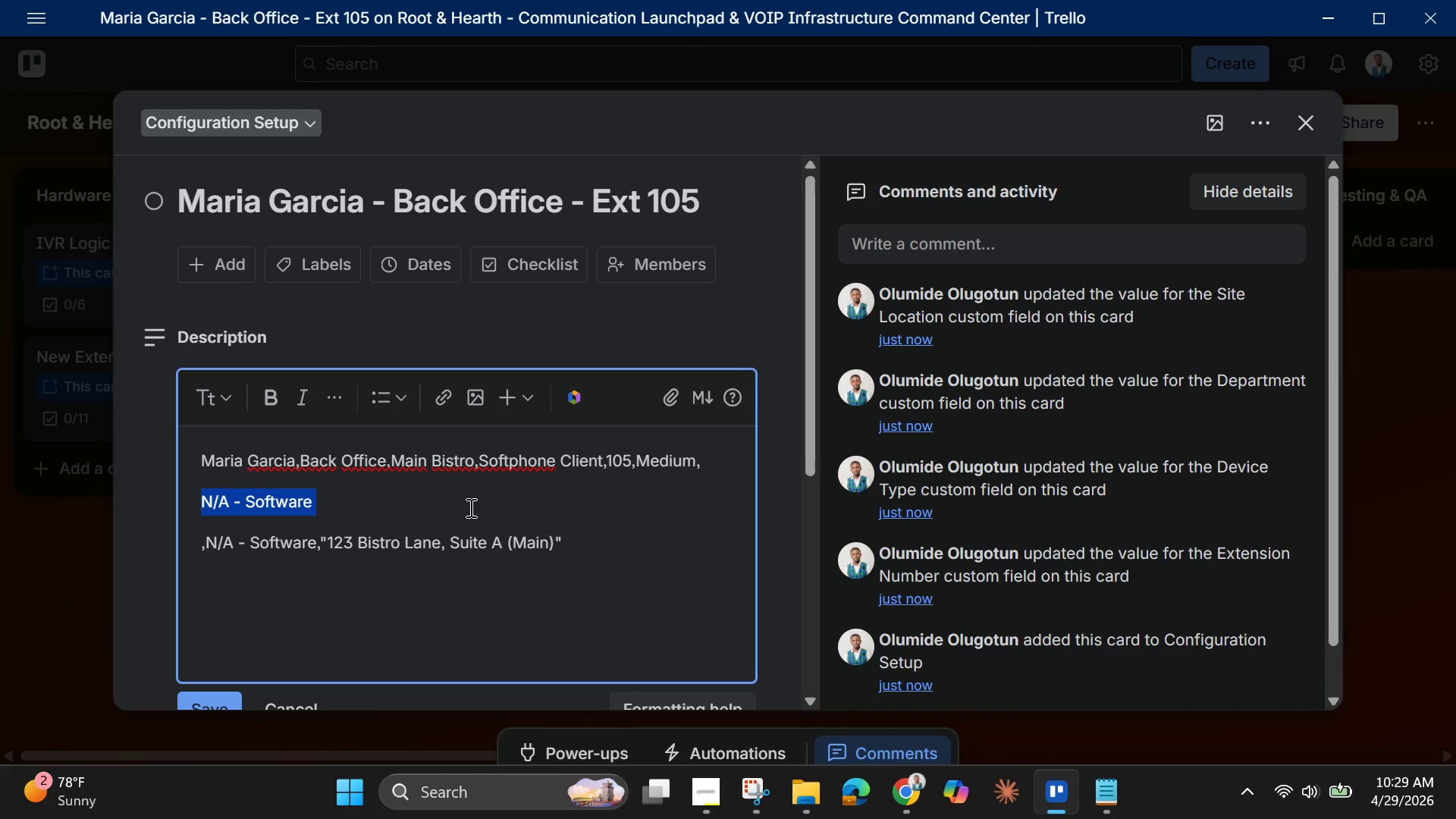 
key(Control+C)
 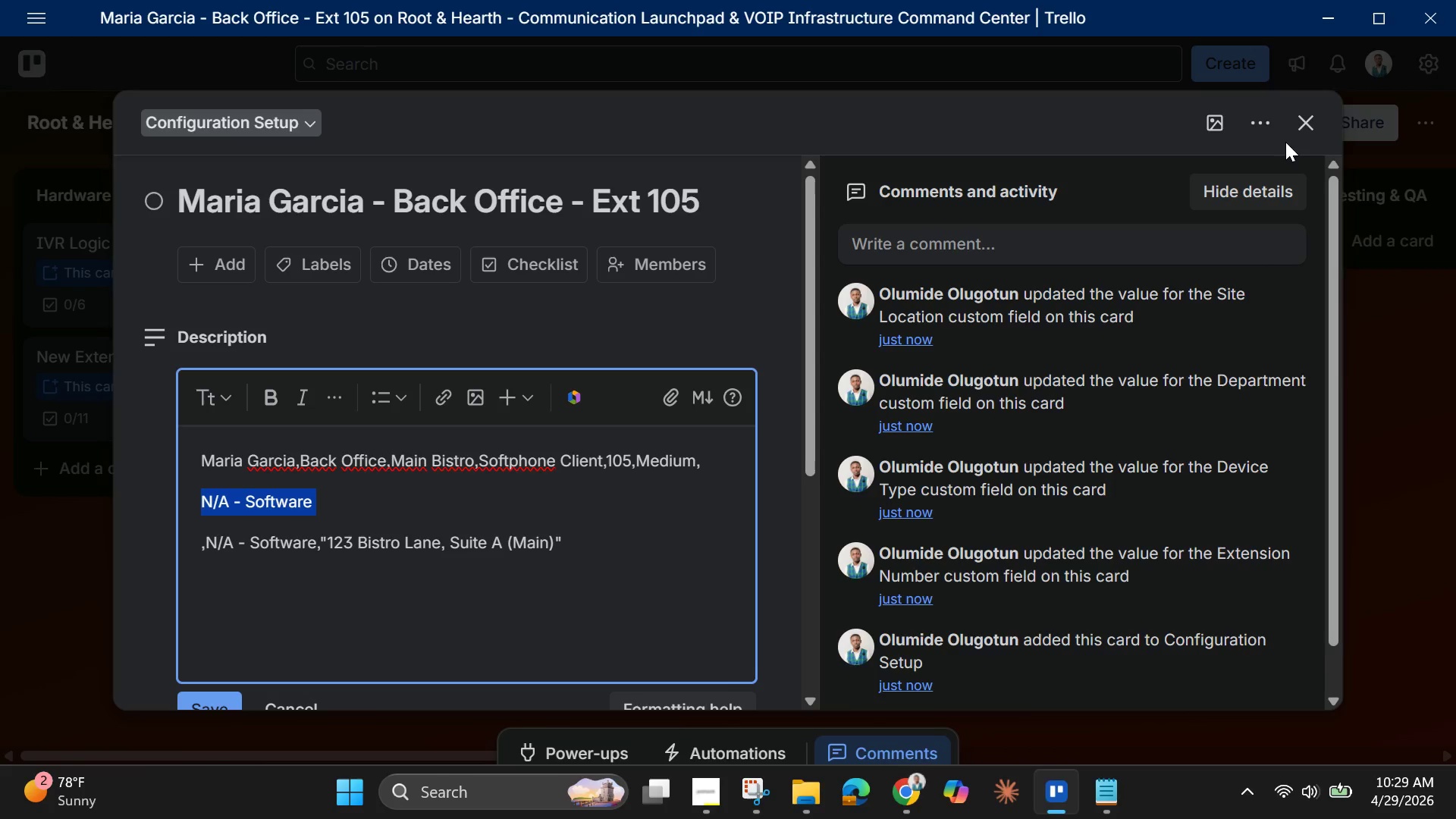 
left_click([1300, 132])
 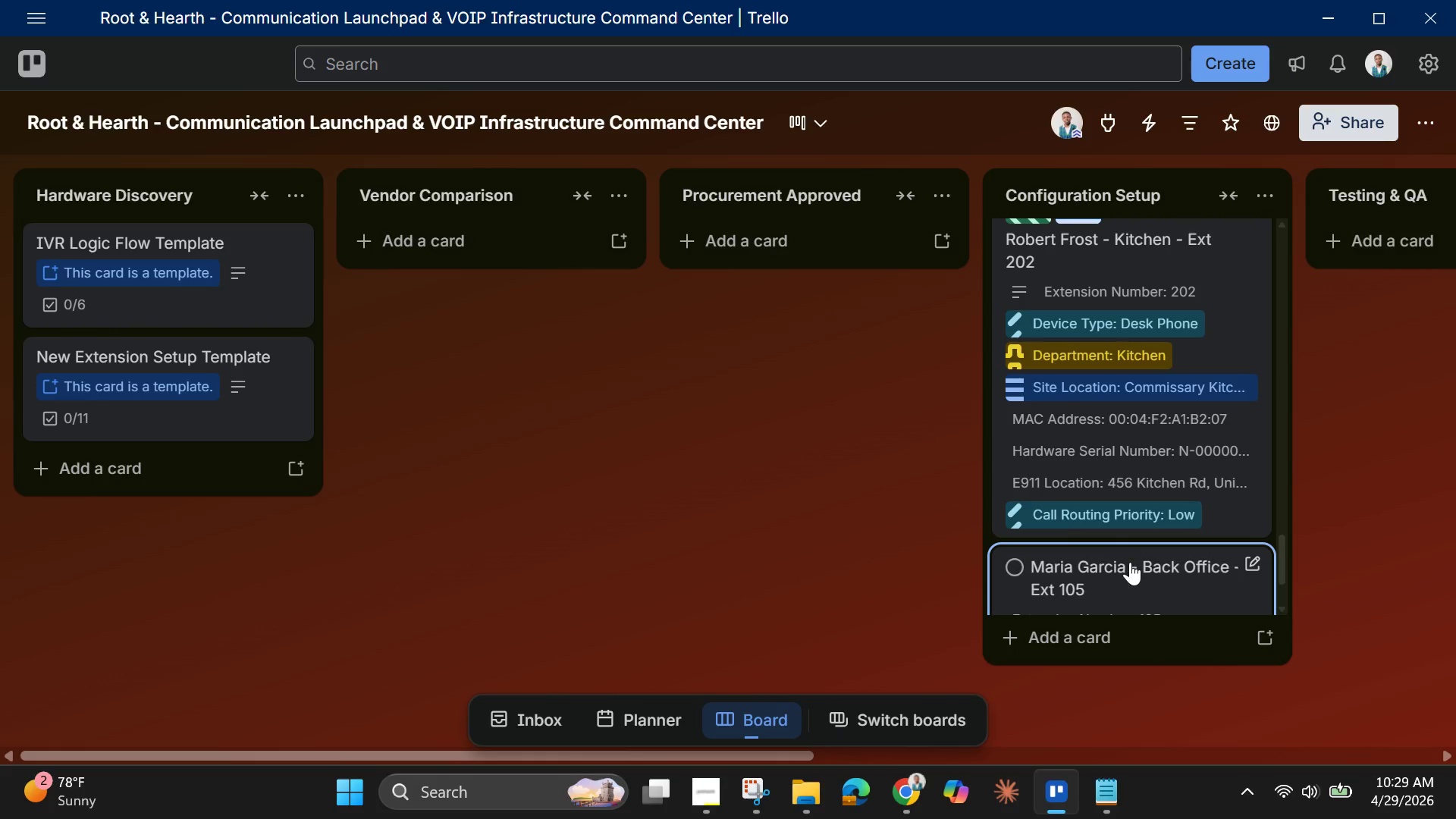 
scroll: coordinate [1101, 606], scroll_direction: down, amount: 7.0
 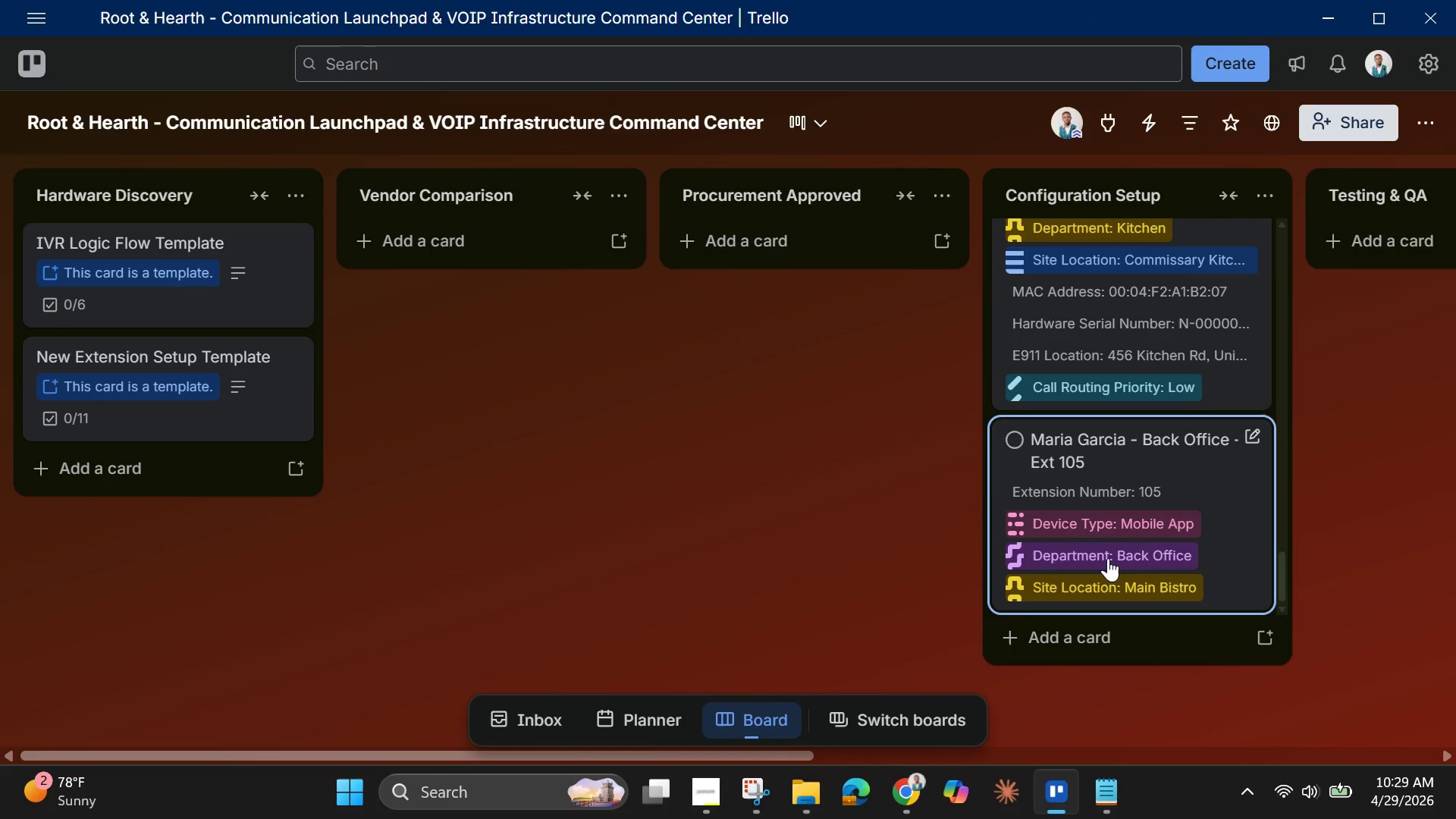 
left_click([1108, 558])
 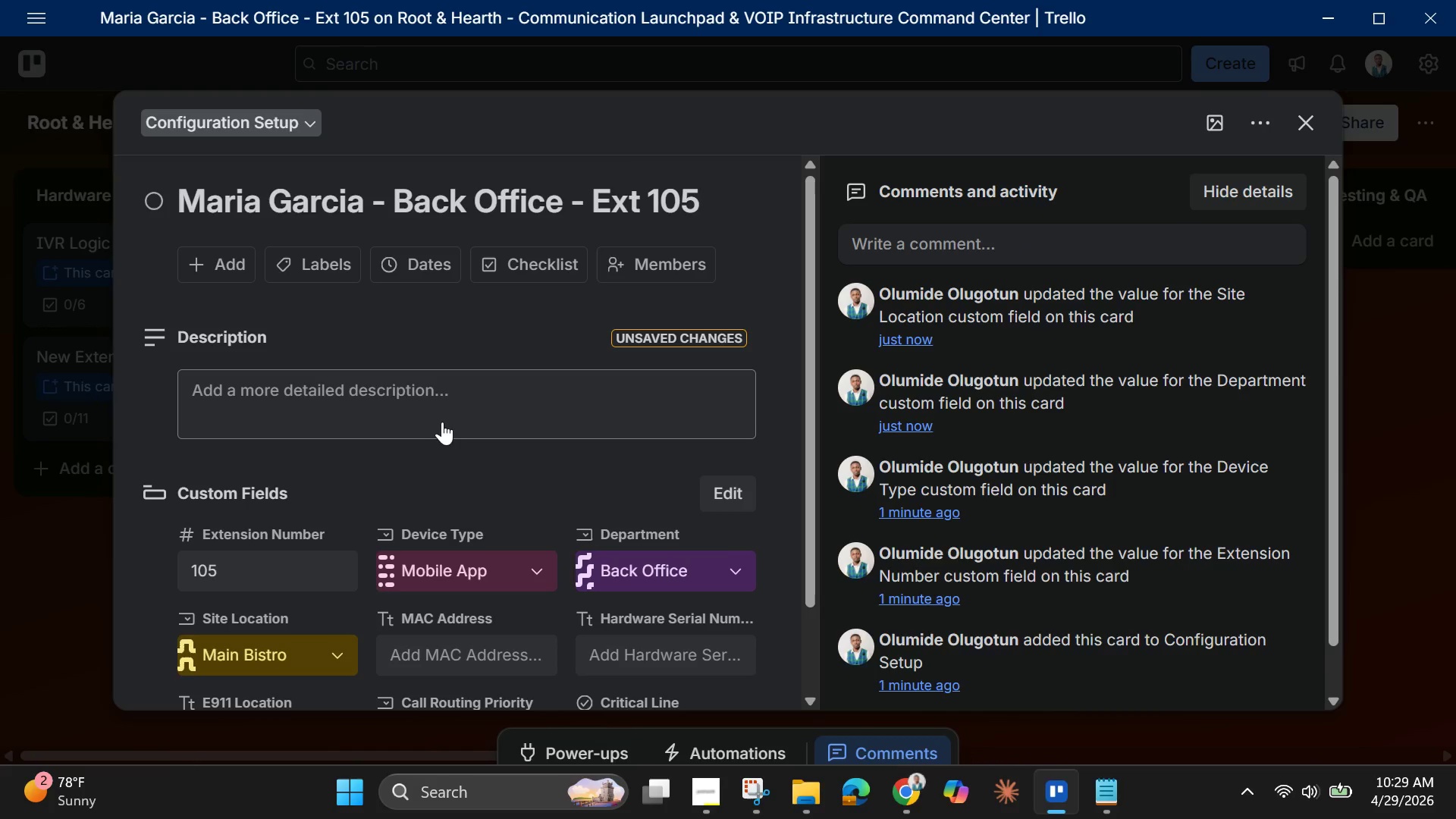 
wait(5.86)
 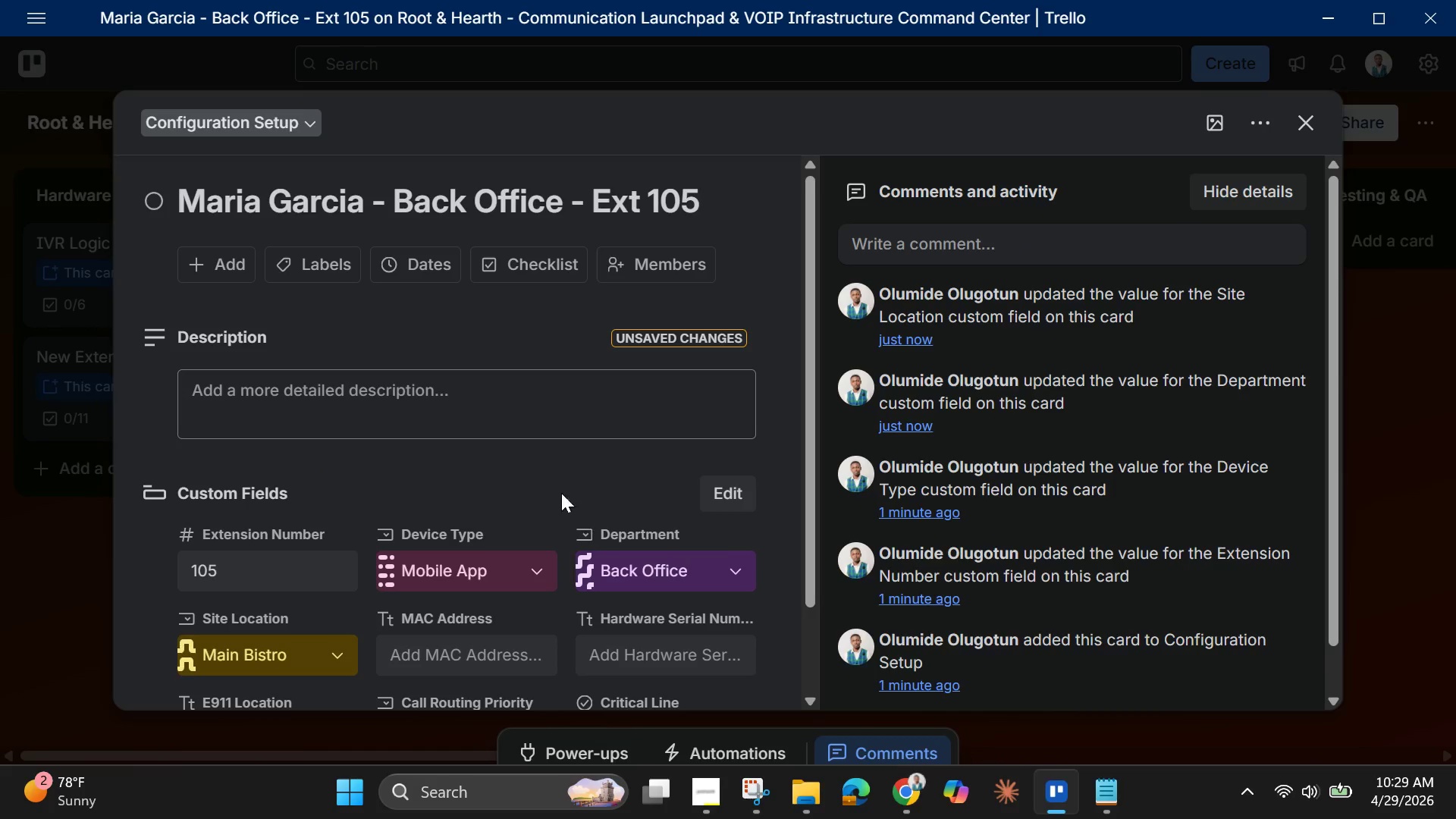 
scroll: coordinate [446, 427], scroll_direction: down, amount: 2.0
 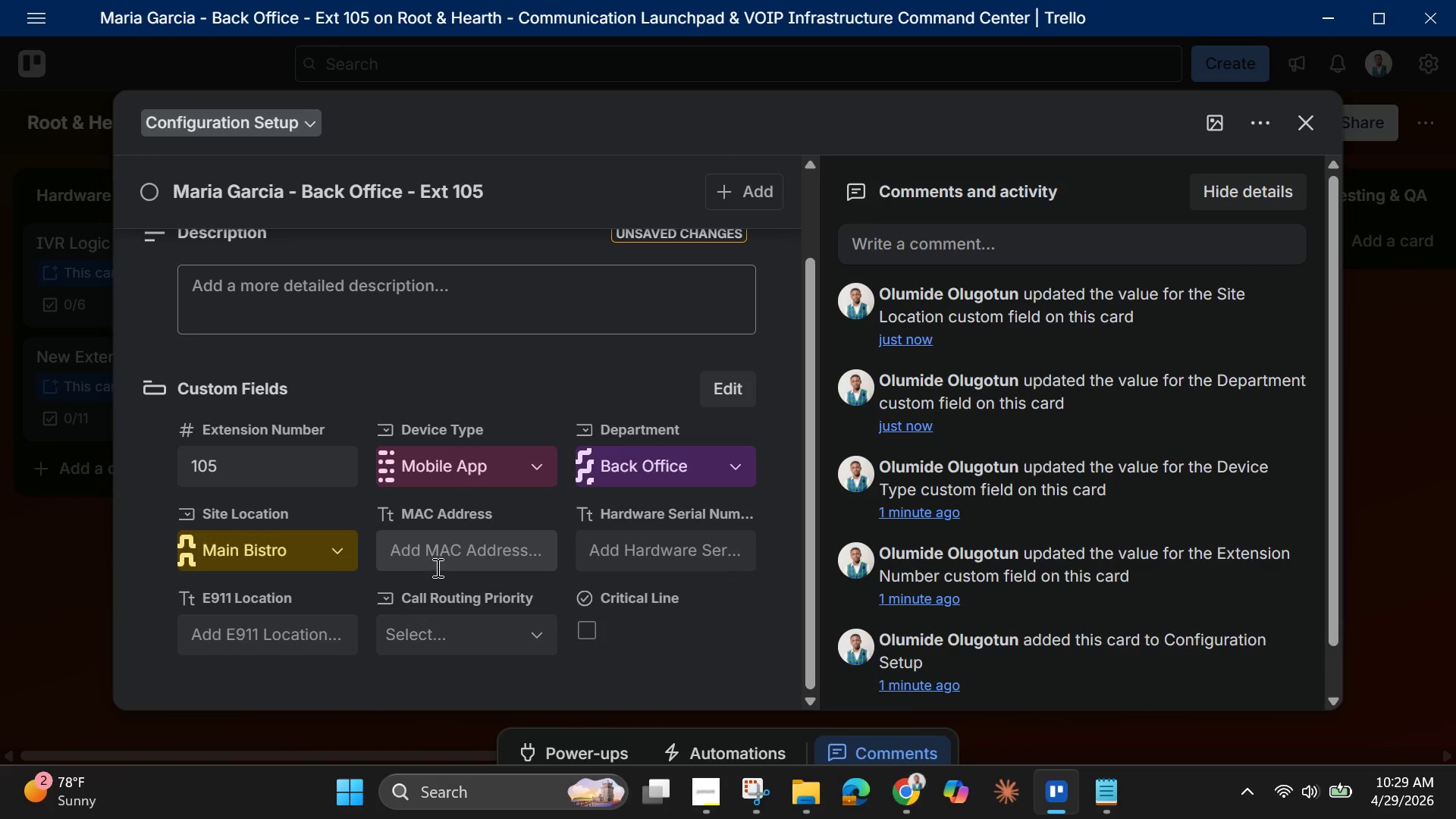 
left_click([436, 567])
 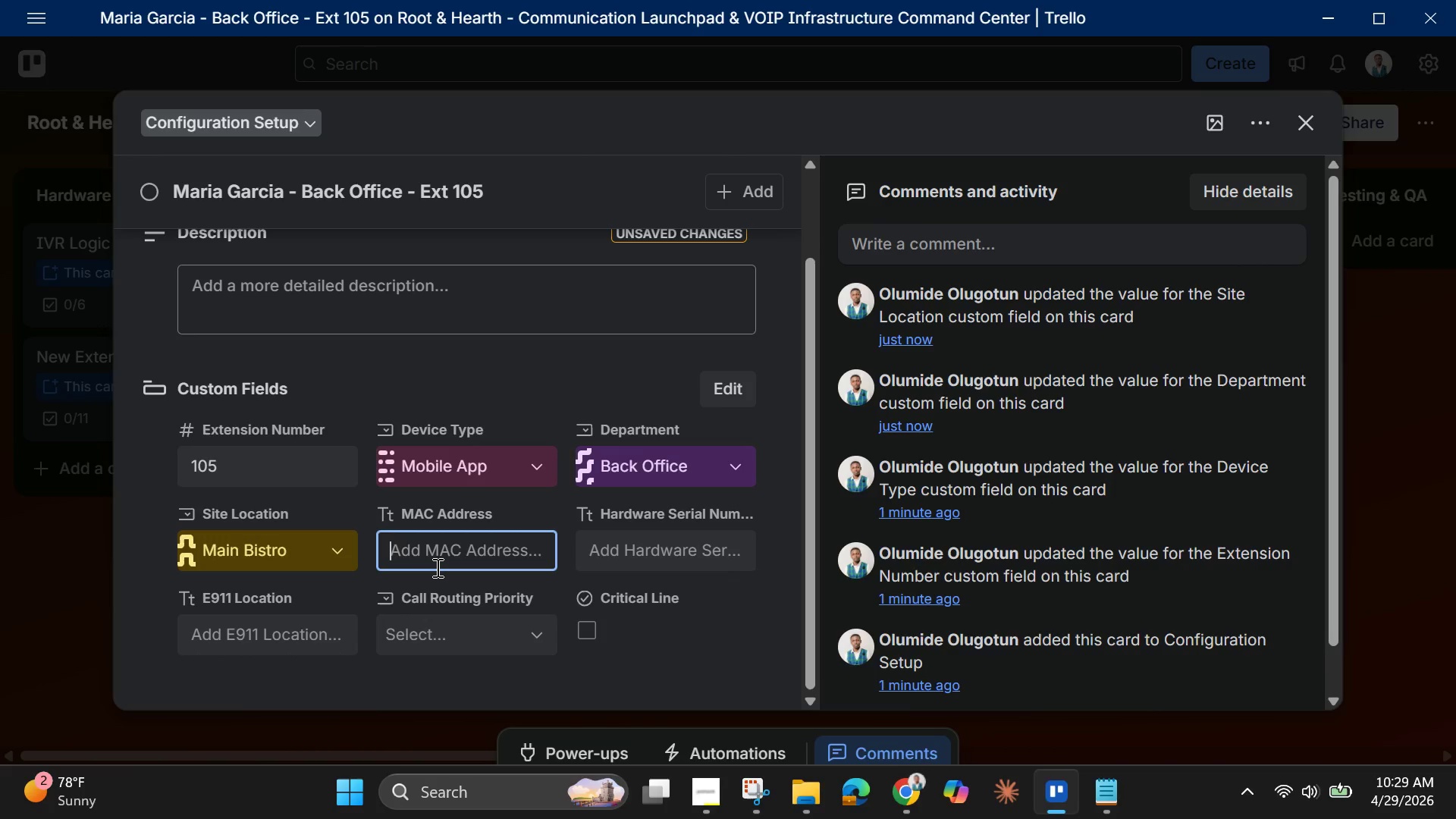 
key(Control+V)
 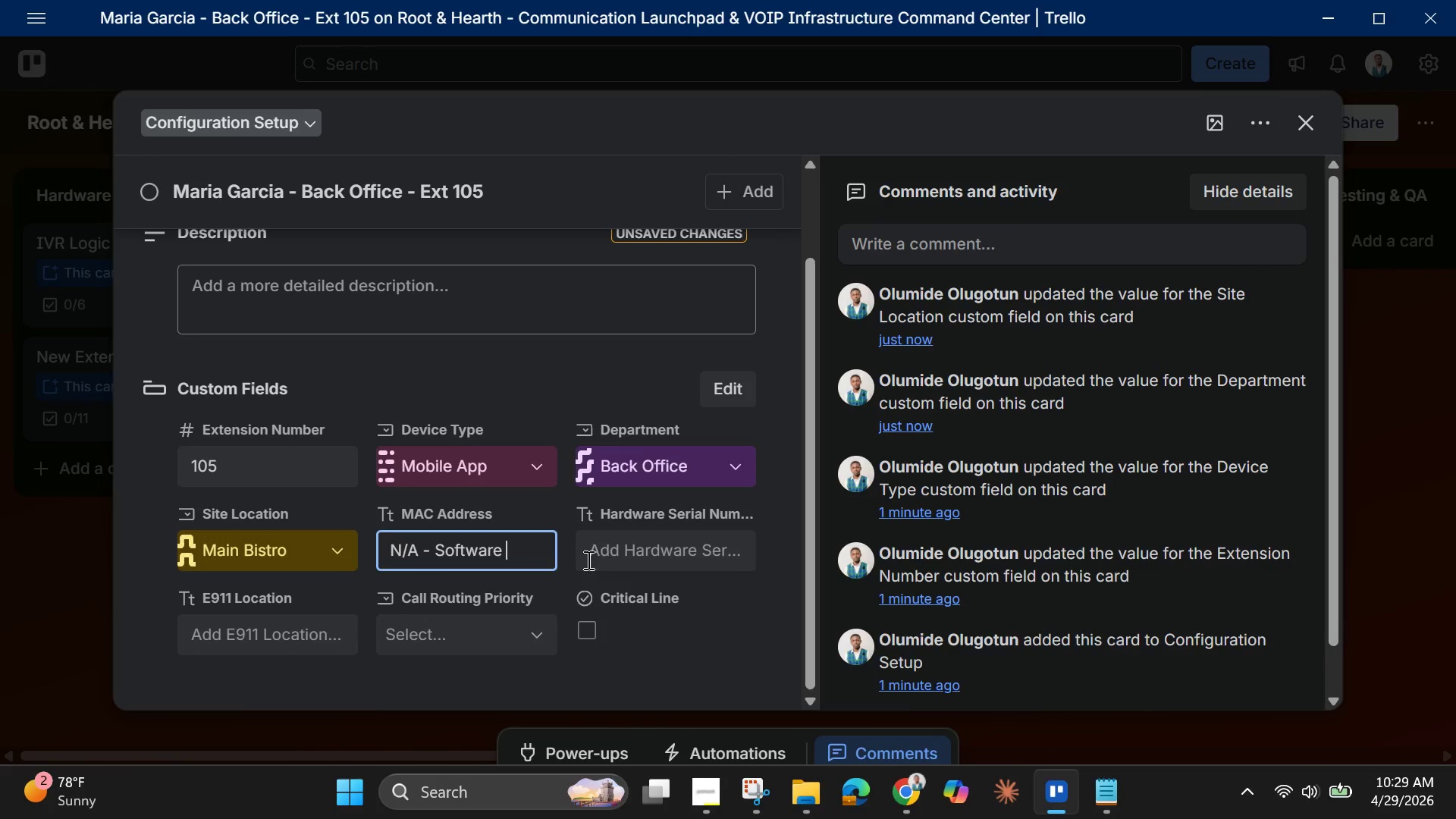 
left_click([613, 548])
 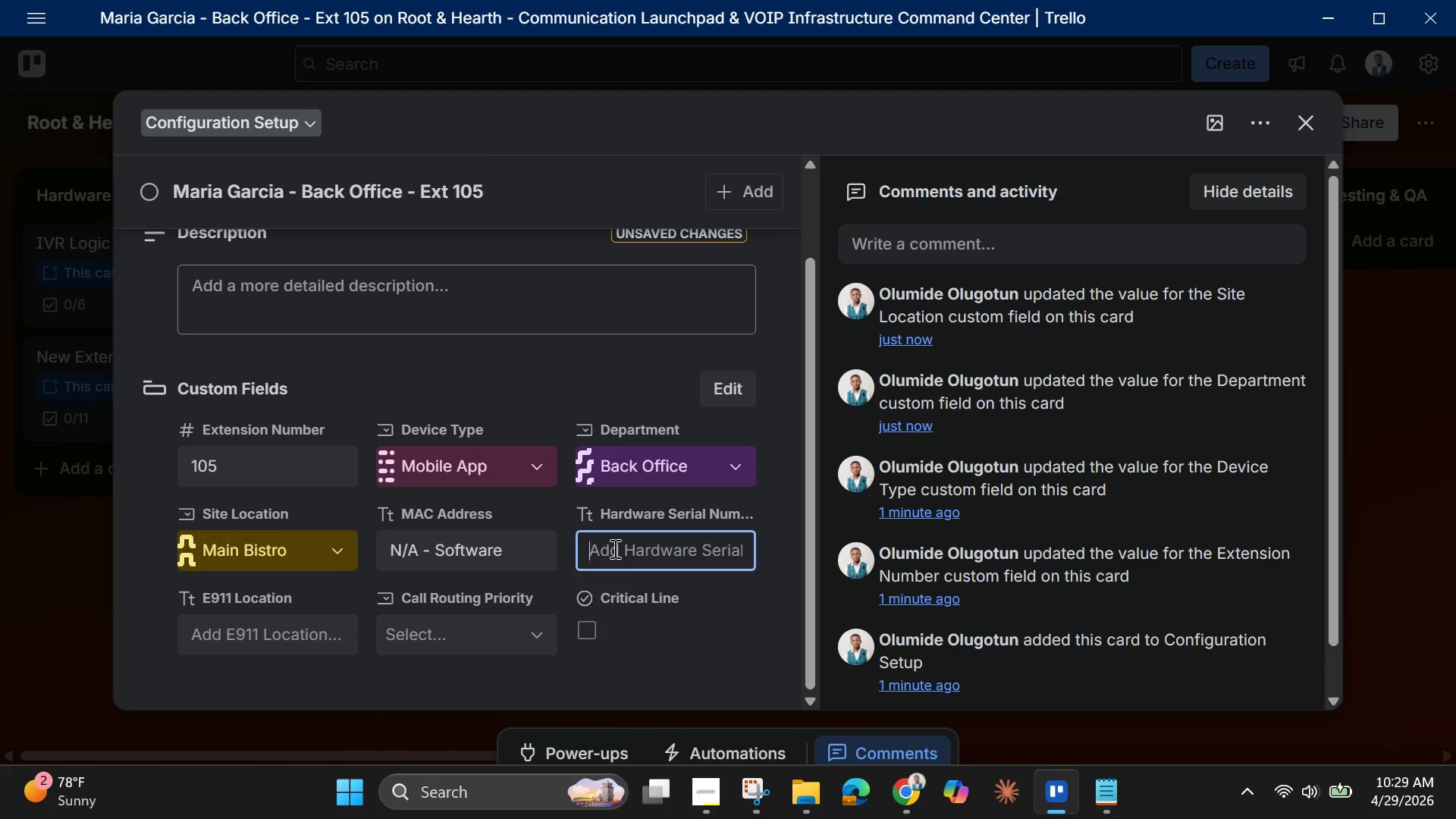 
key(Control+V)
 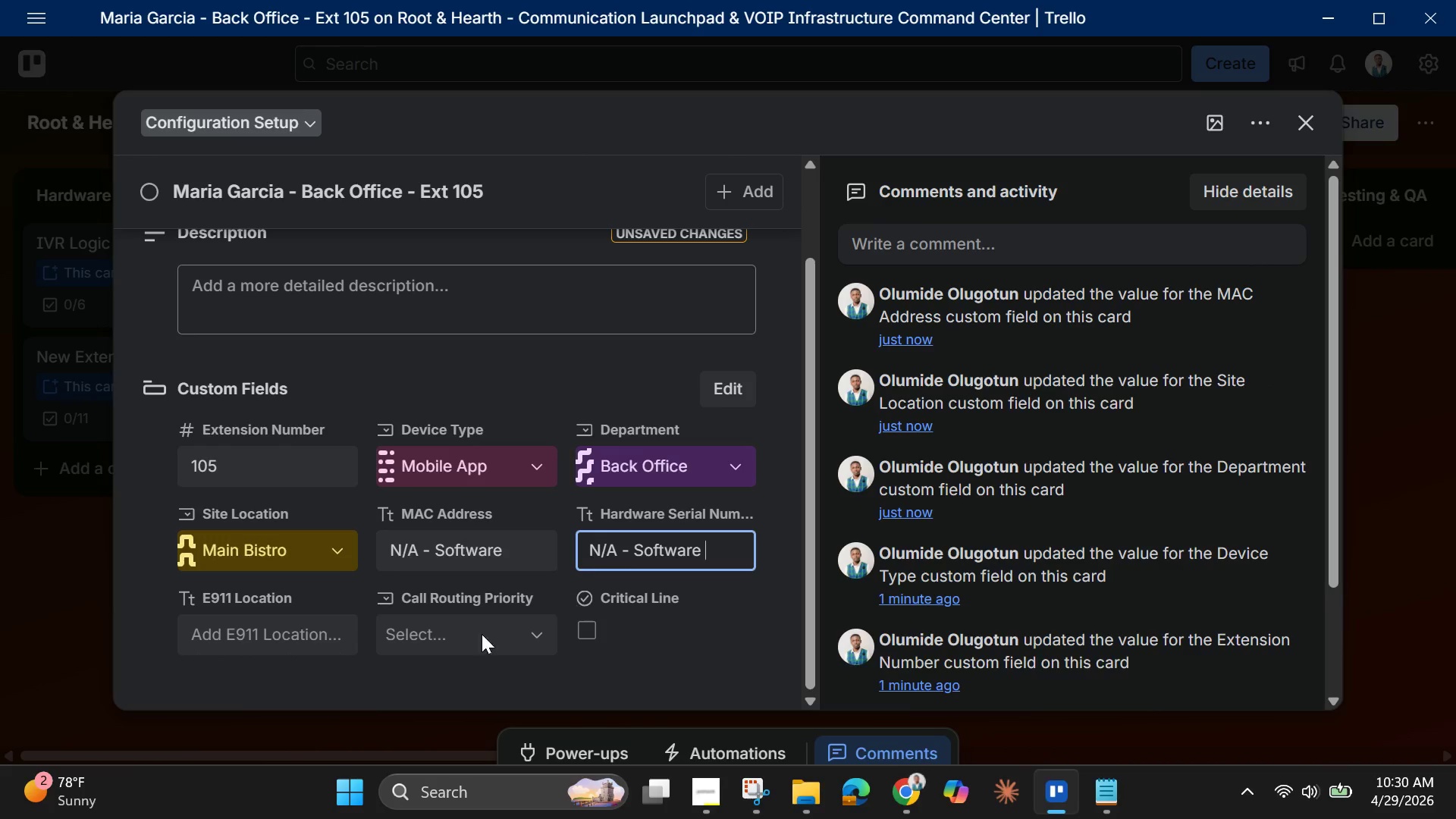 
left_click([249, 635])
 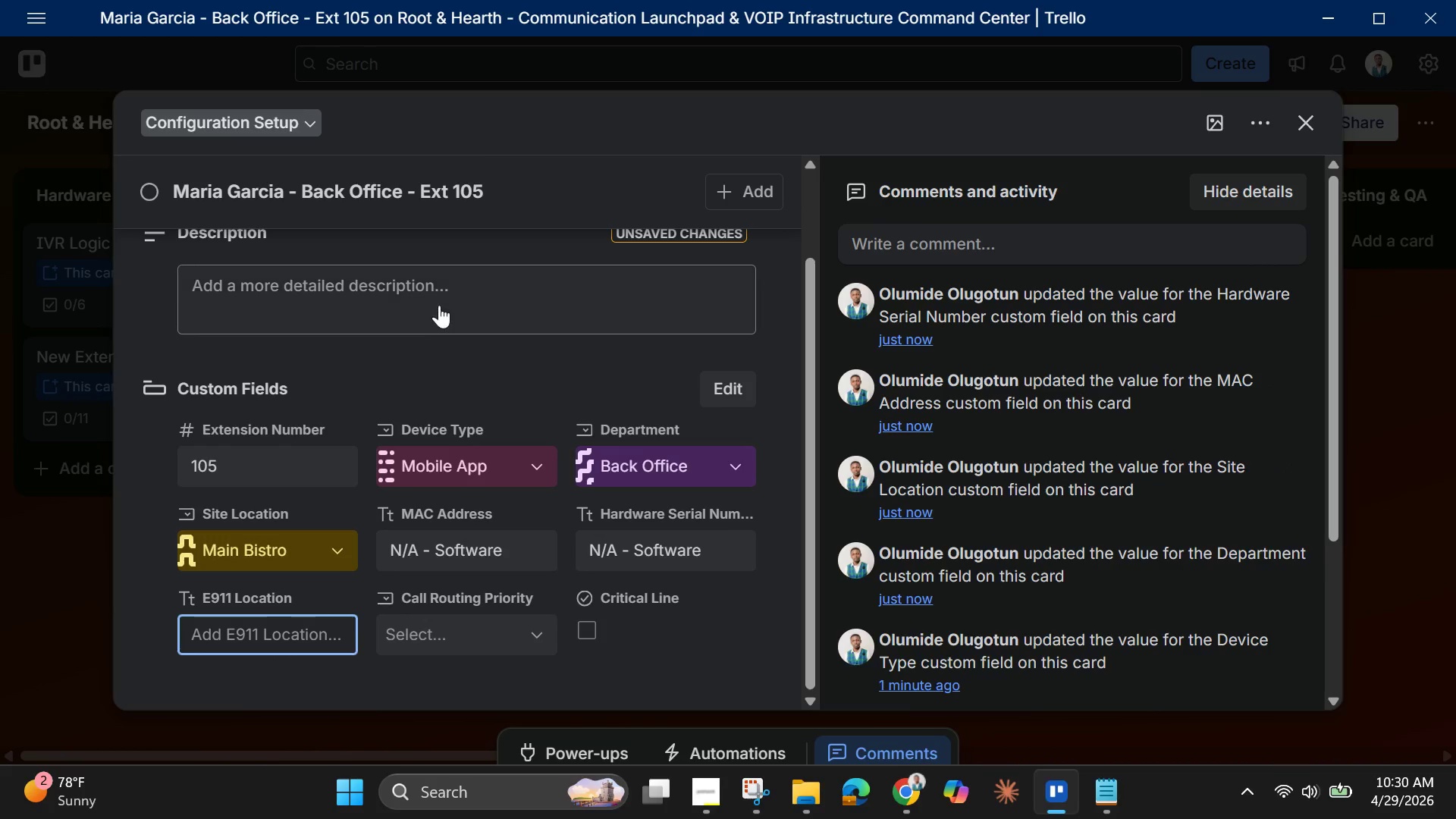 
left_click([439, 302])
 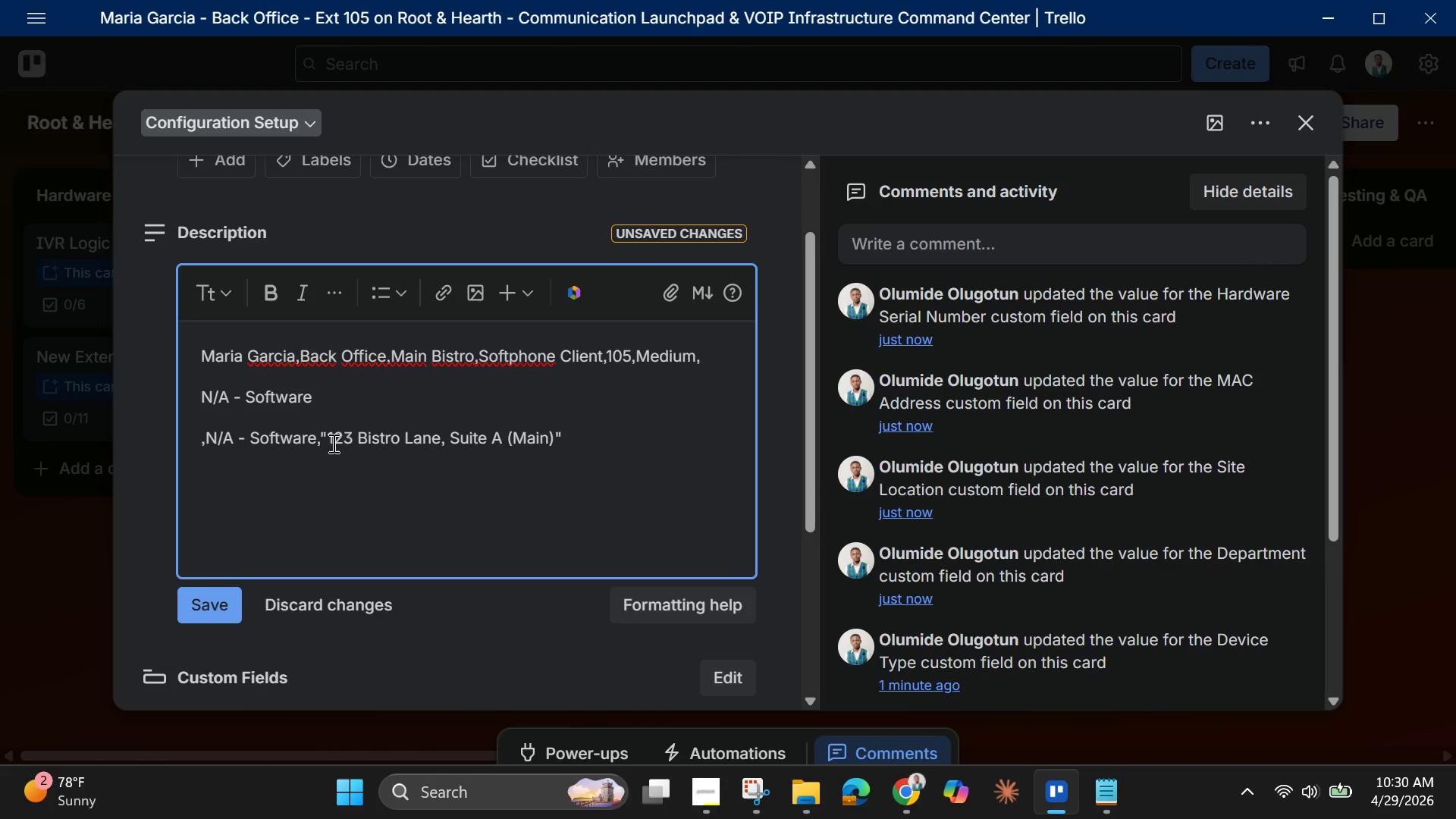 
left_click_drag(start_coordinate=[328, 439], to_coordinate=[554, 438])
 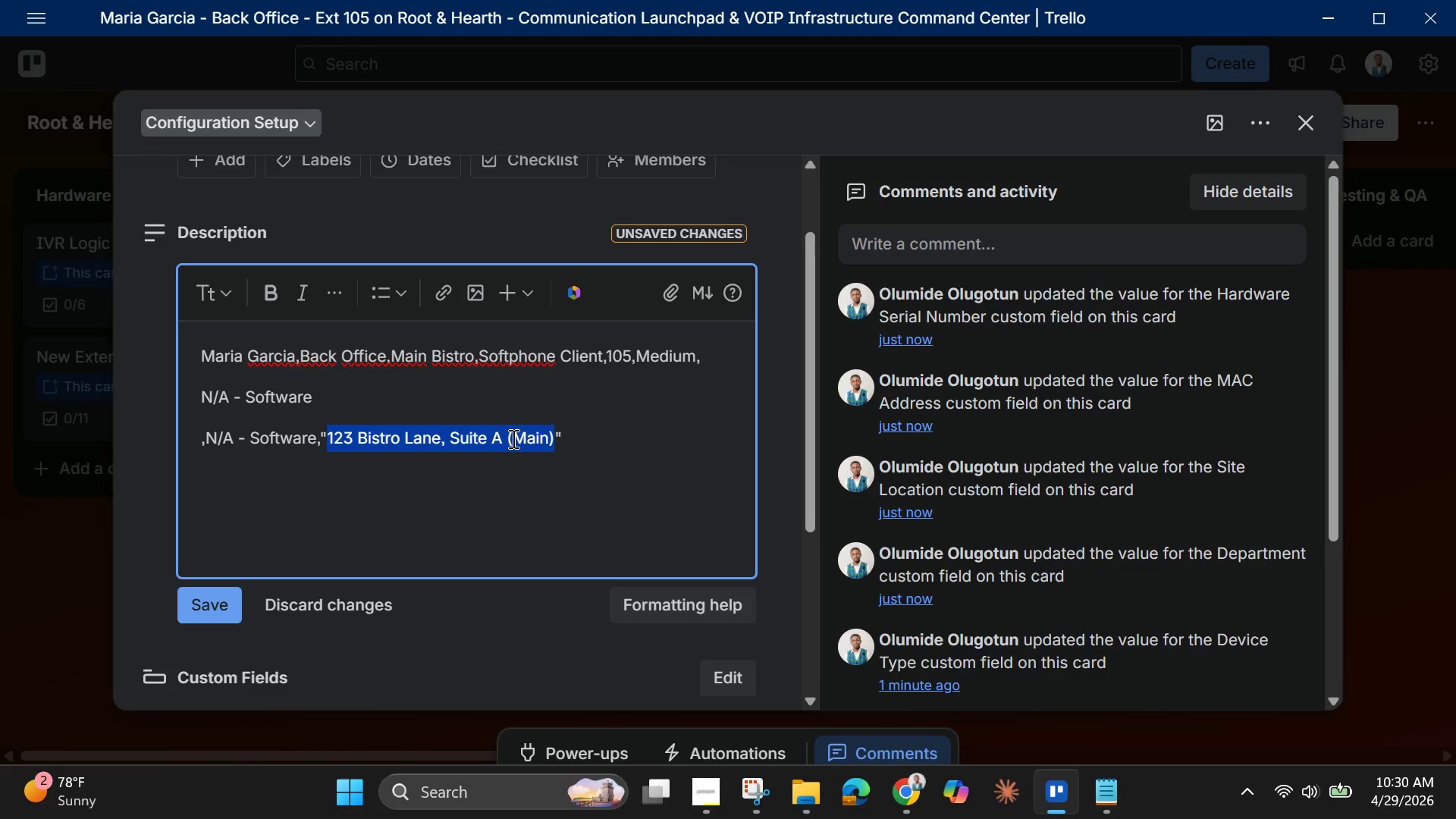 
right_click([512, 438])
 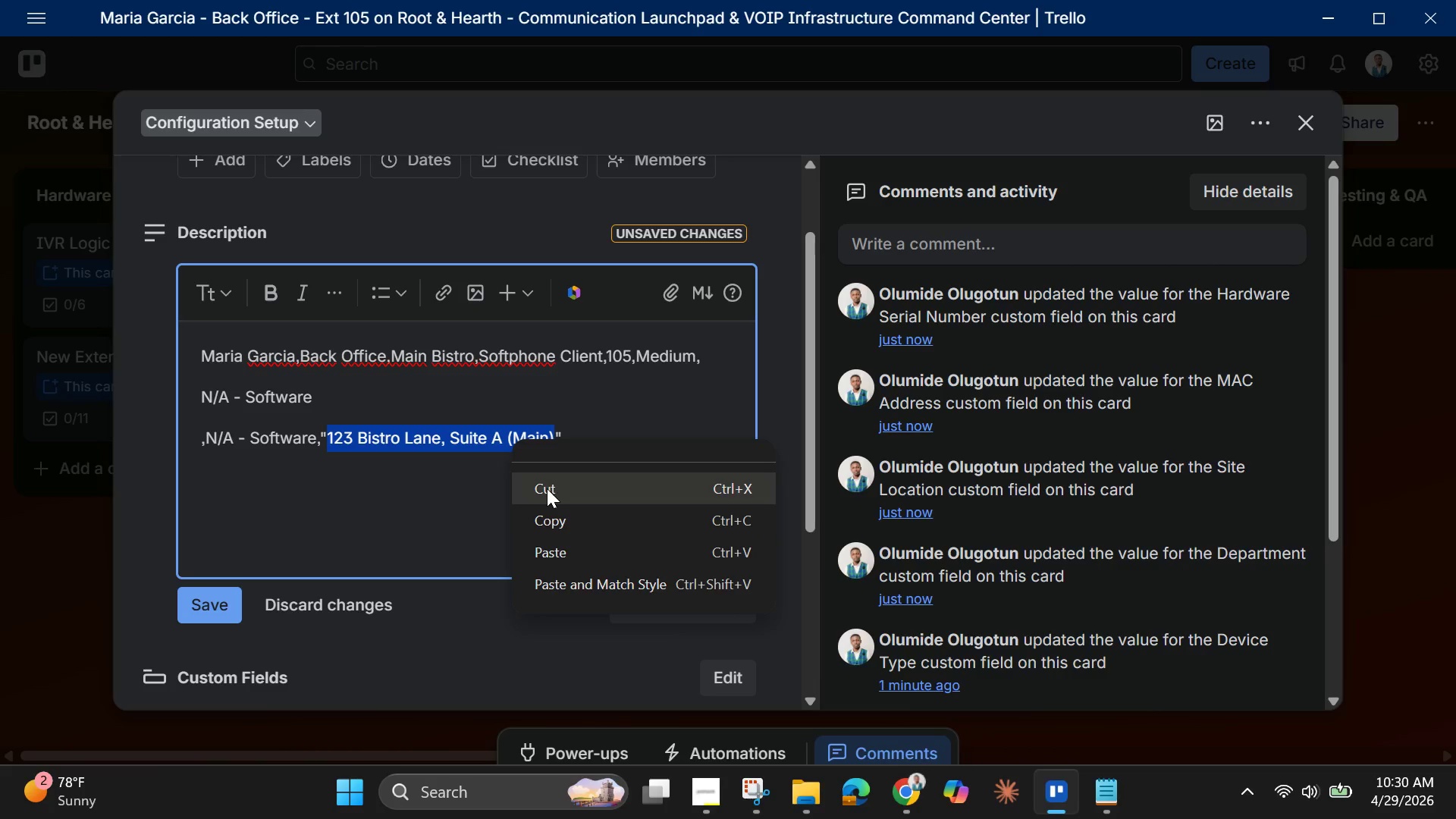 
left_click([547, 488])
 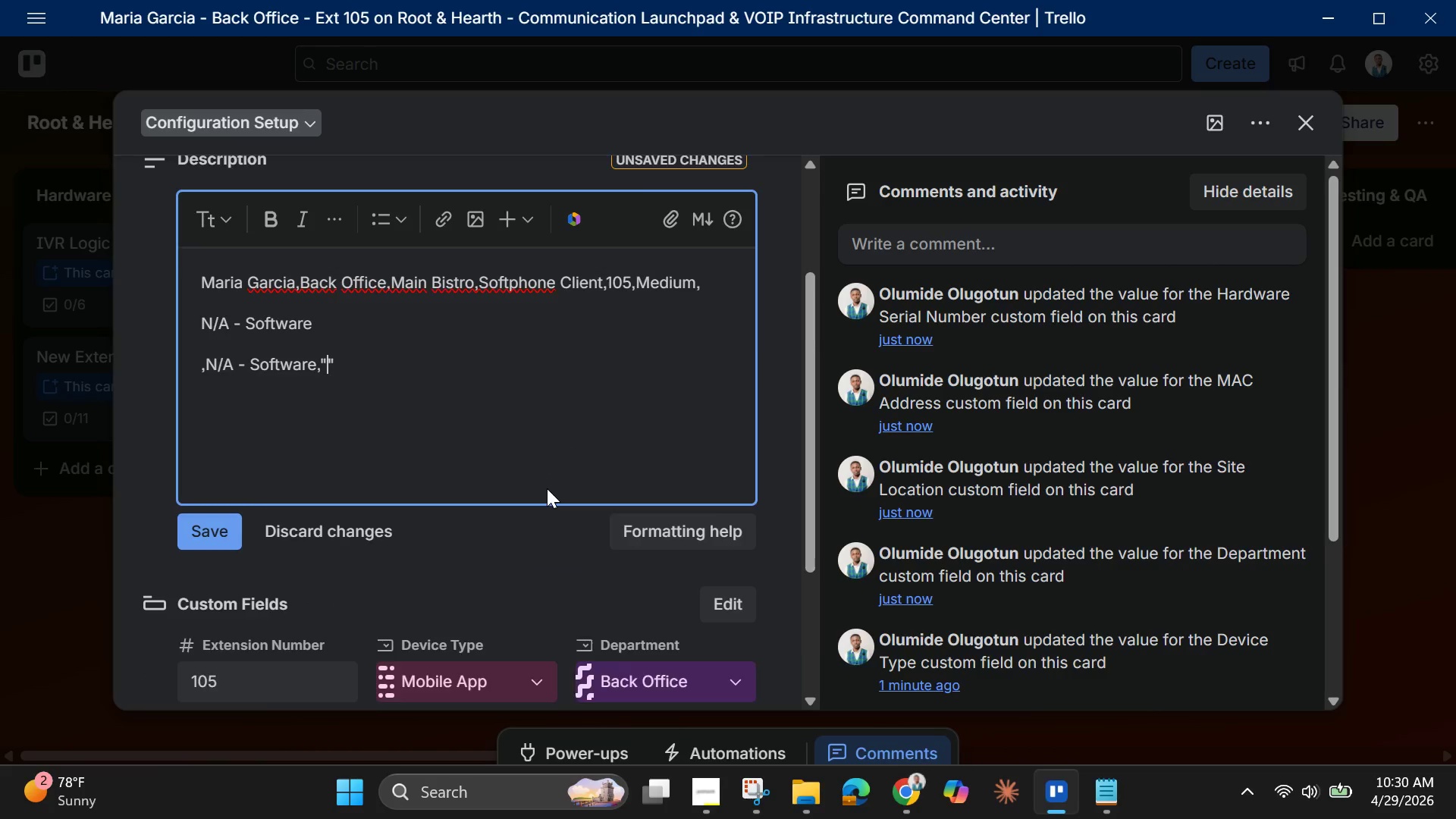 
scroll: coordinate [283, 664], scroll_direction: down, amount: 3.0
 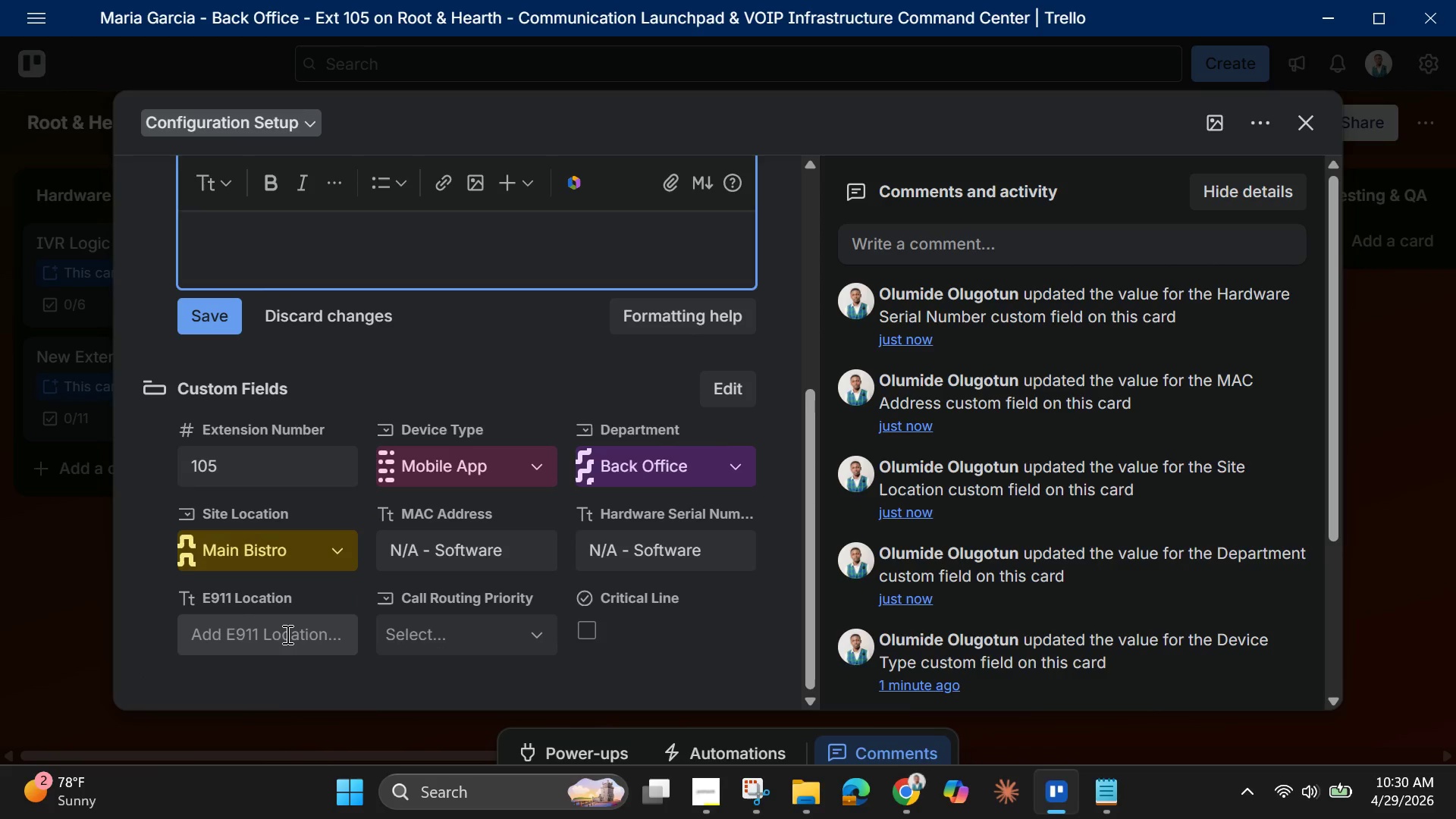 
left_click([286, 634])
 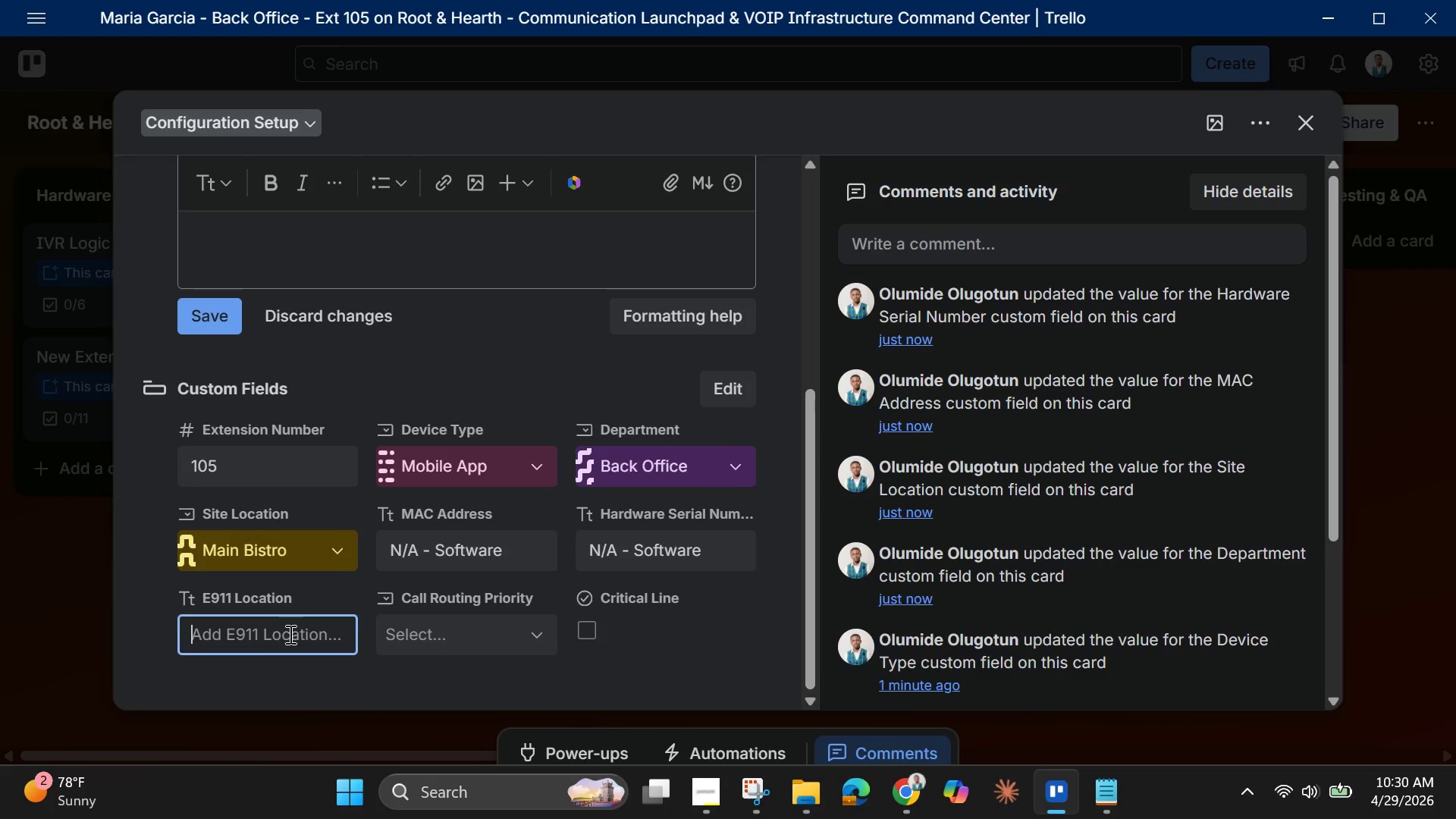 
key(Control+V)
 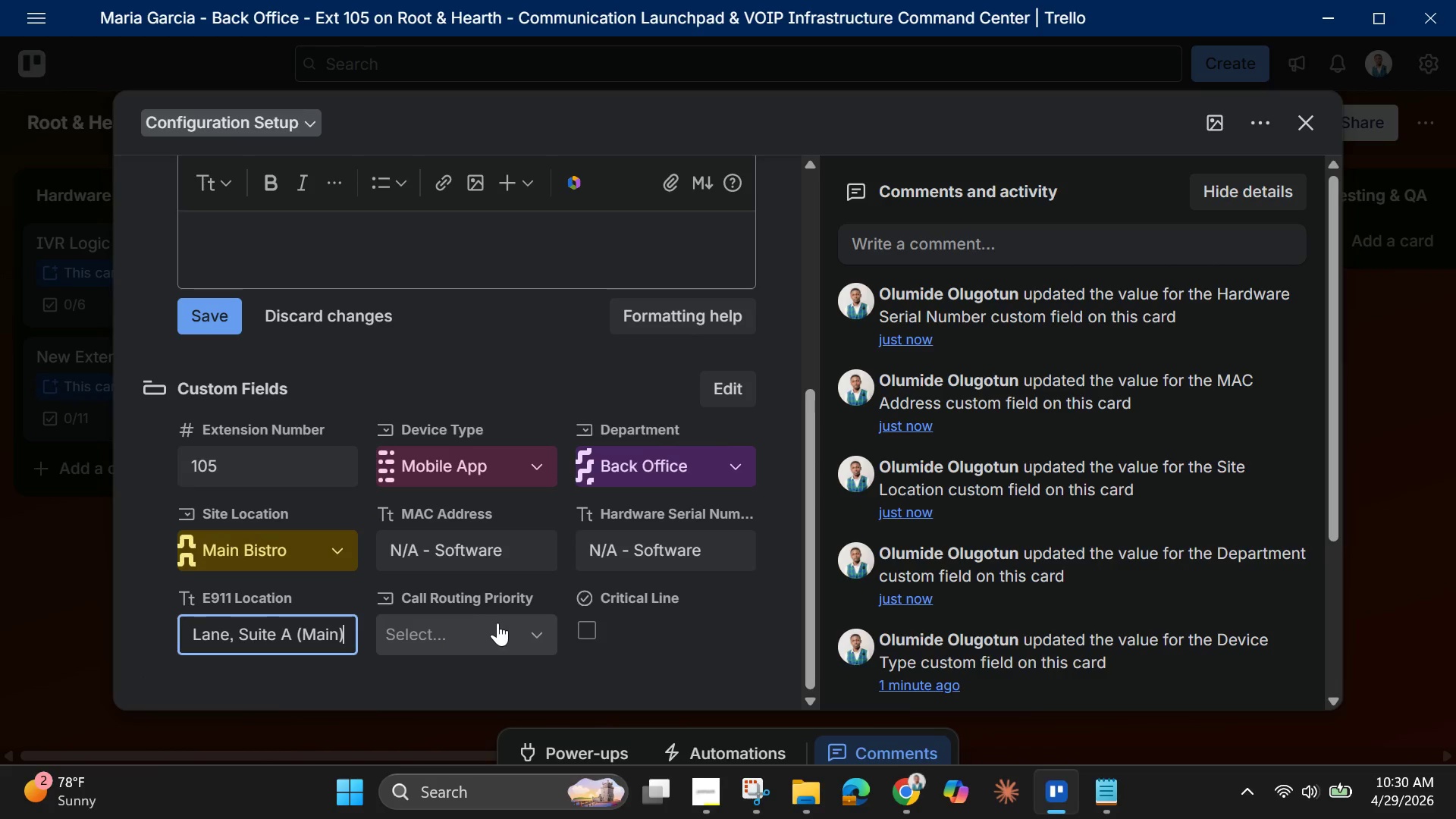 
left_click([503, 632])
 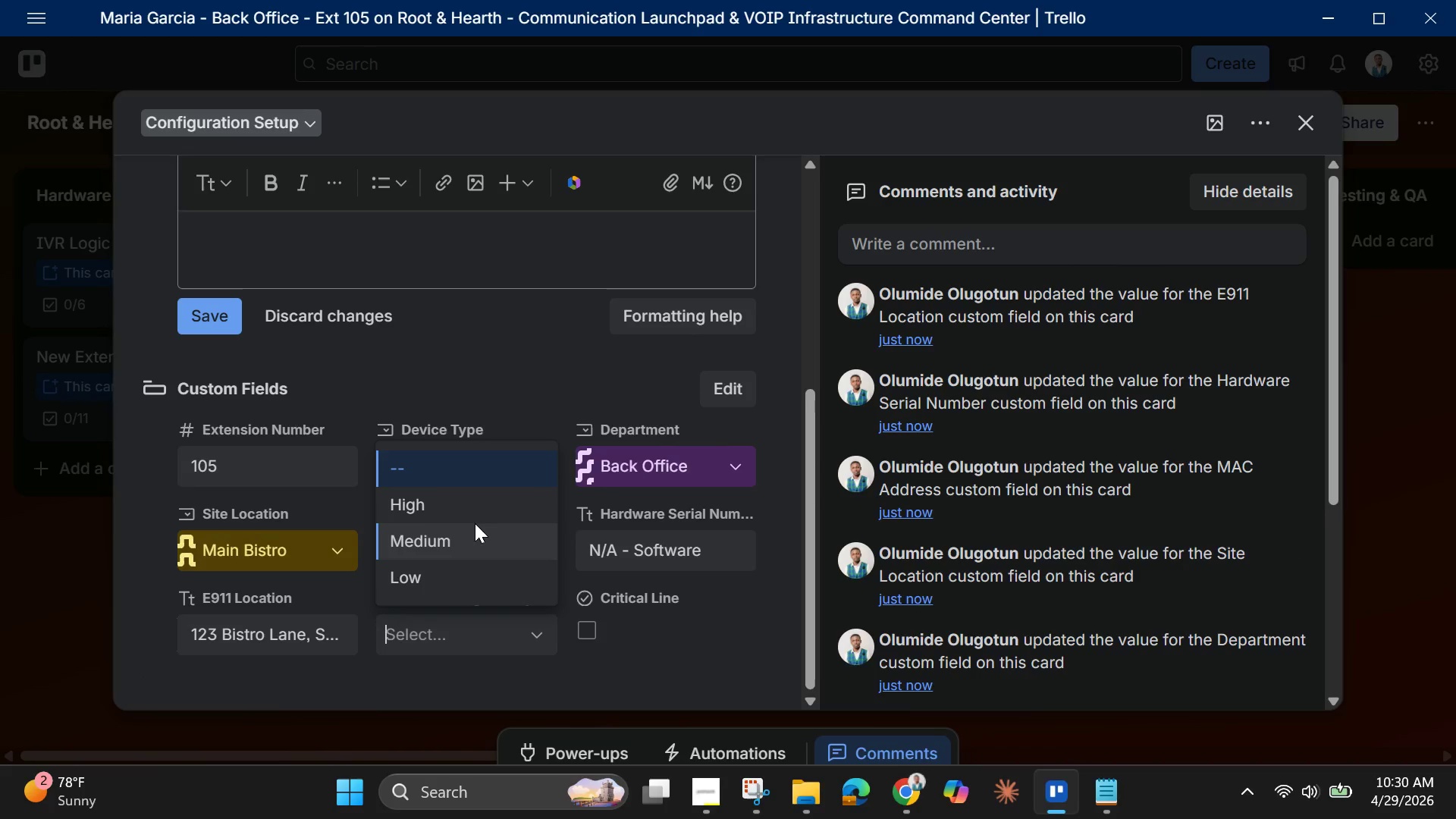 
left_click([475, 523])
 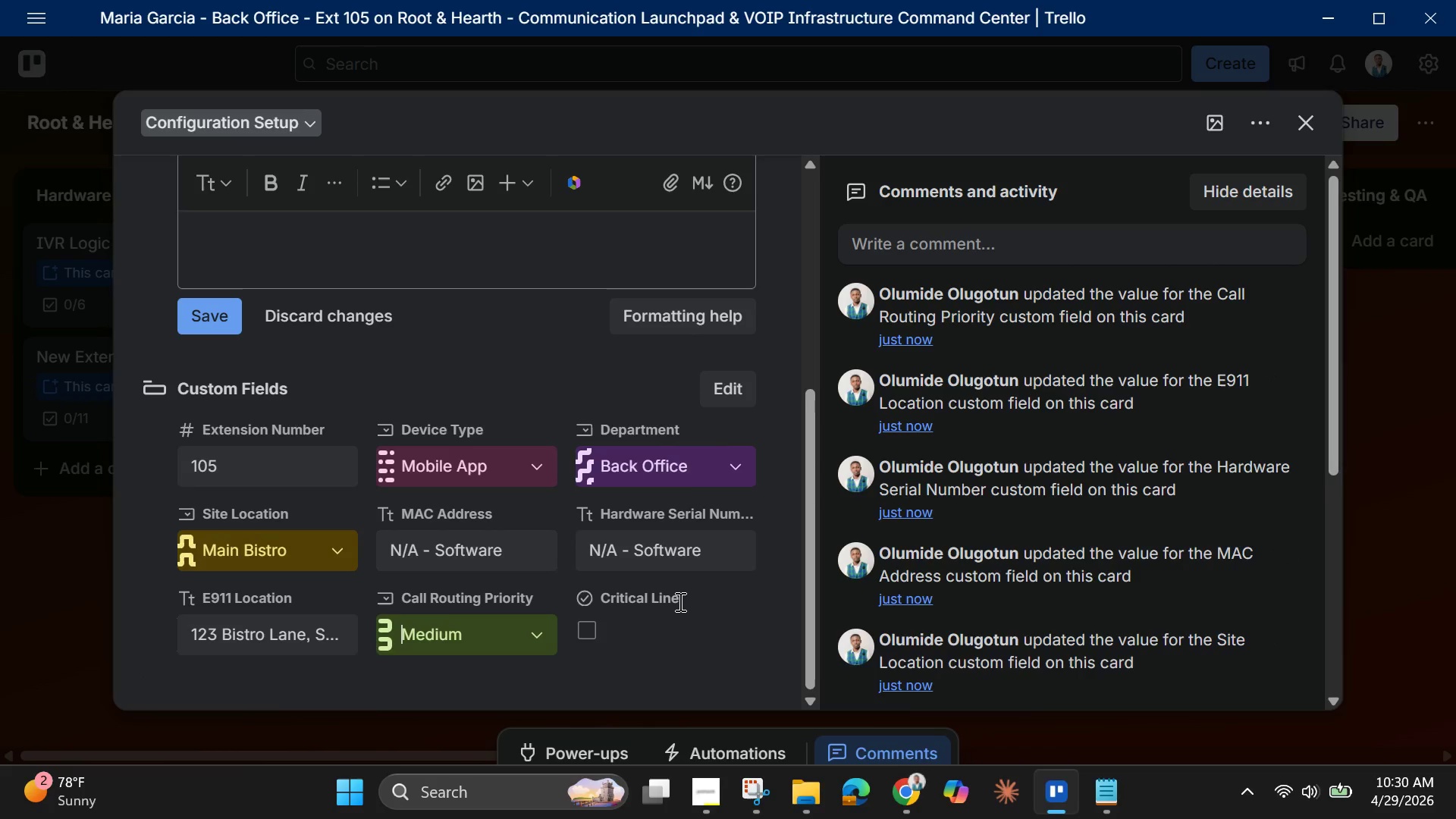 
left_click([679, 601])
 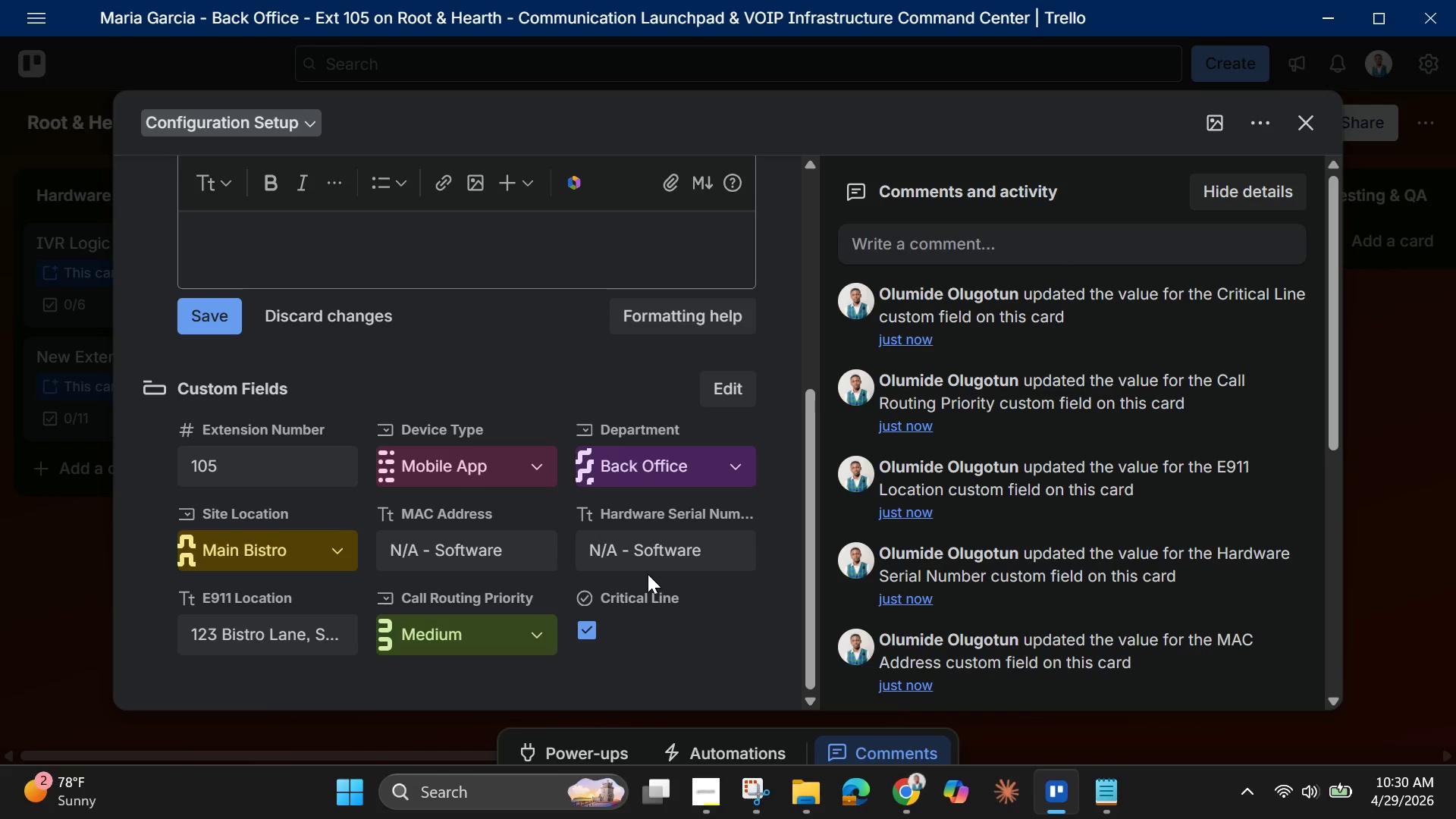 
wait(20.03)
 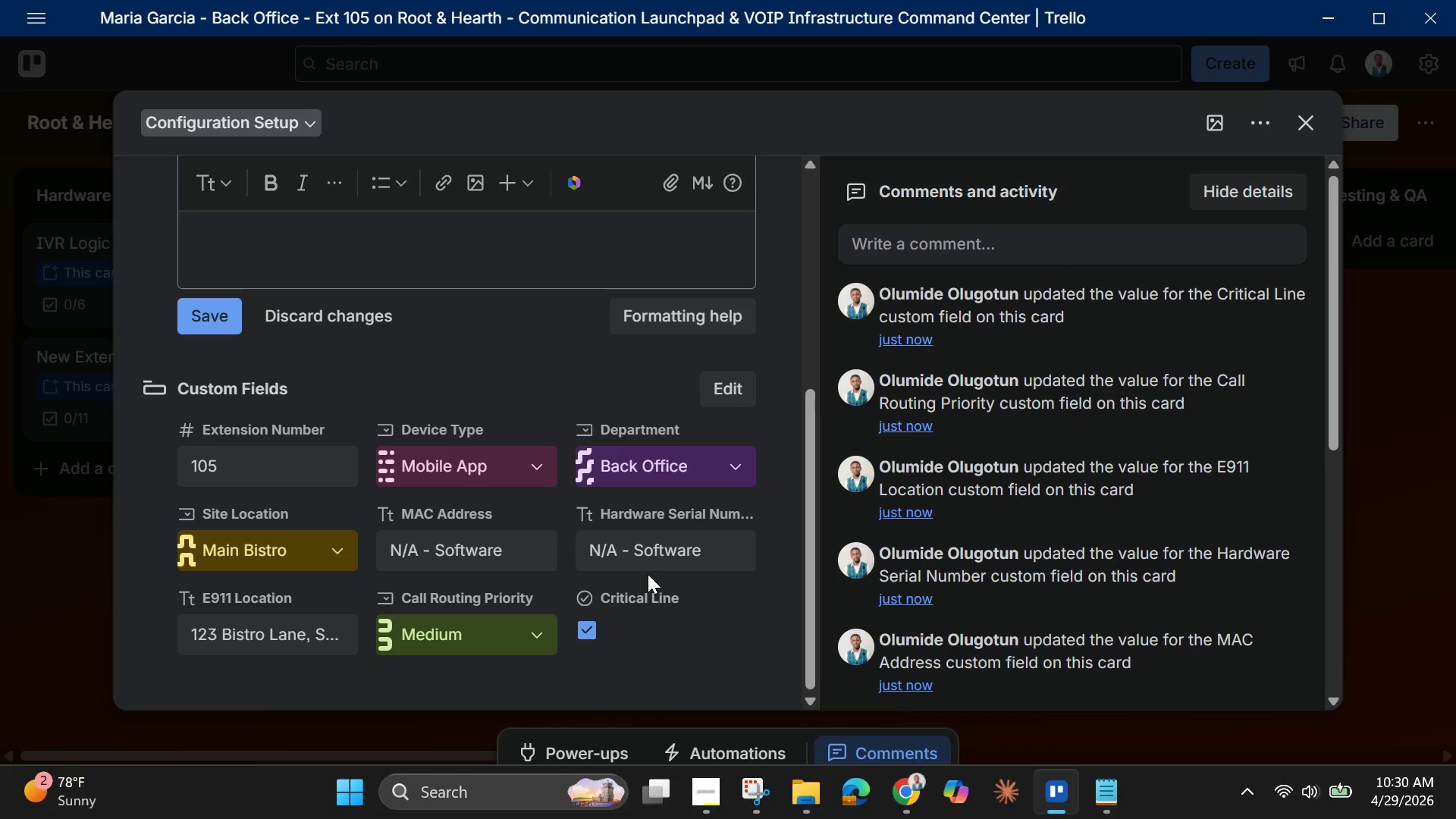 
scroll: coordinate [526, 383], scroll_direction: up, amount: 3.0
 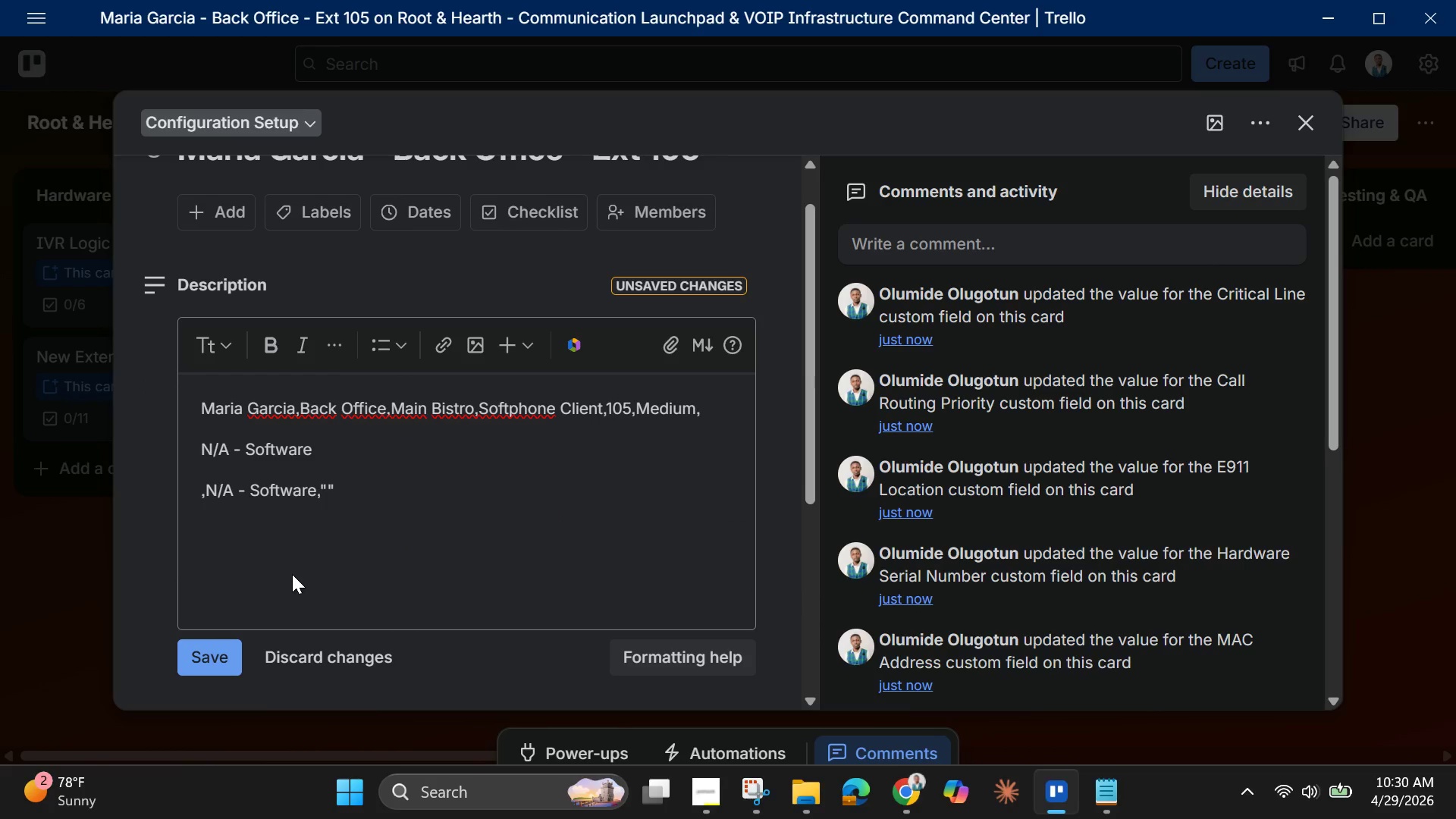 
scroll: coordinate [291, 581], scroll_direction: down, amount: 4.0
 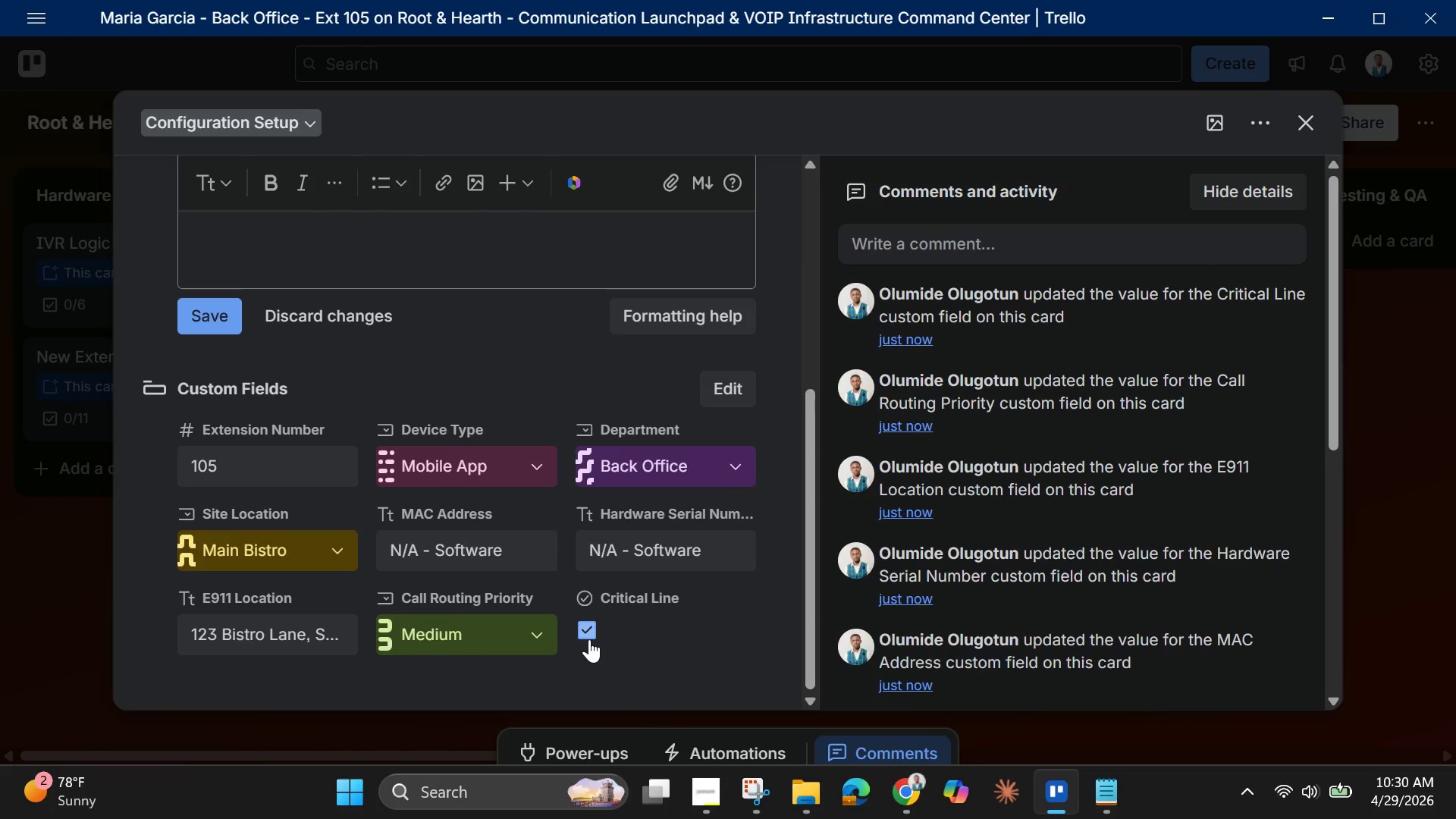 
scroll: coordinate [590, 613], scroll_direction: up, amount: 3.0
 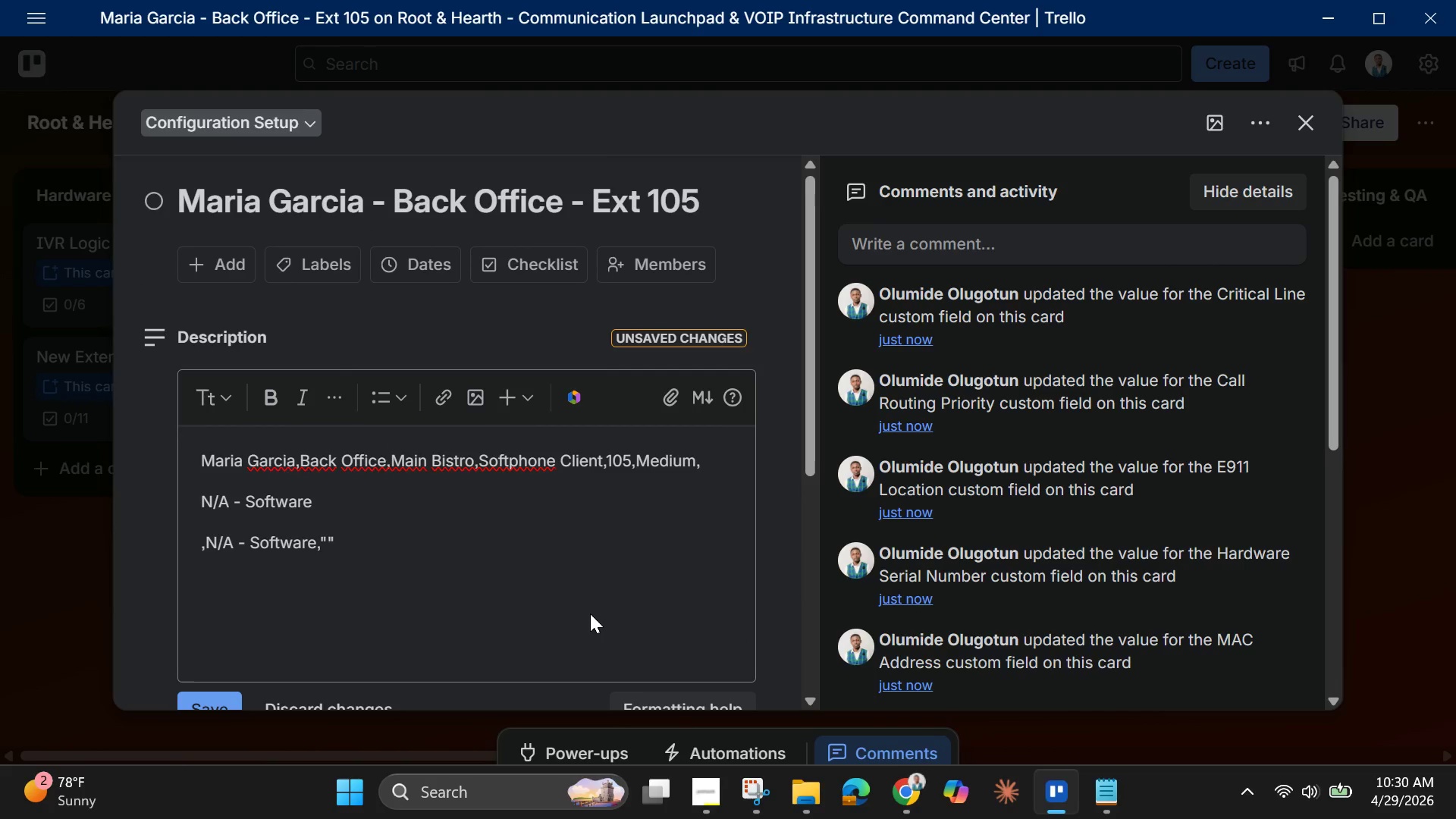 
scroll: coordinate [590, 613], scroll_direction: down, amount: 3.0
 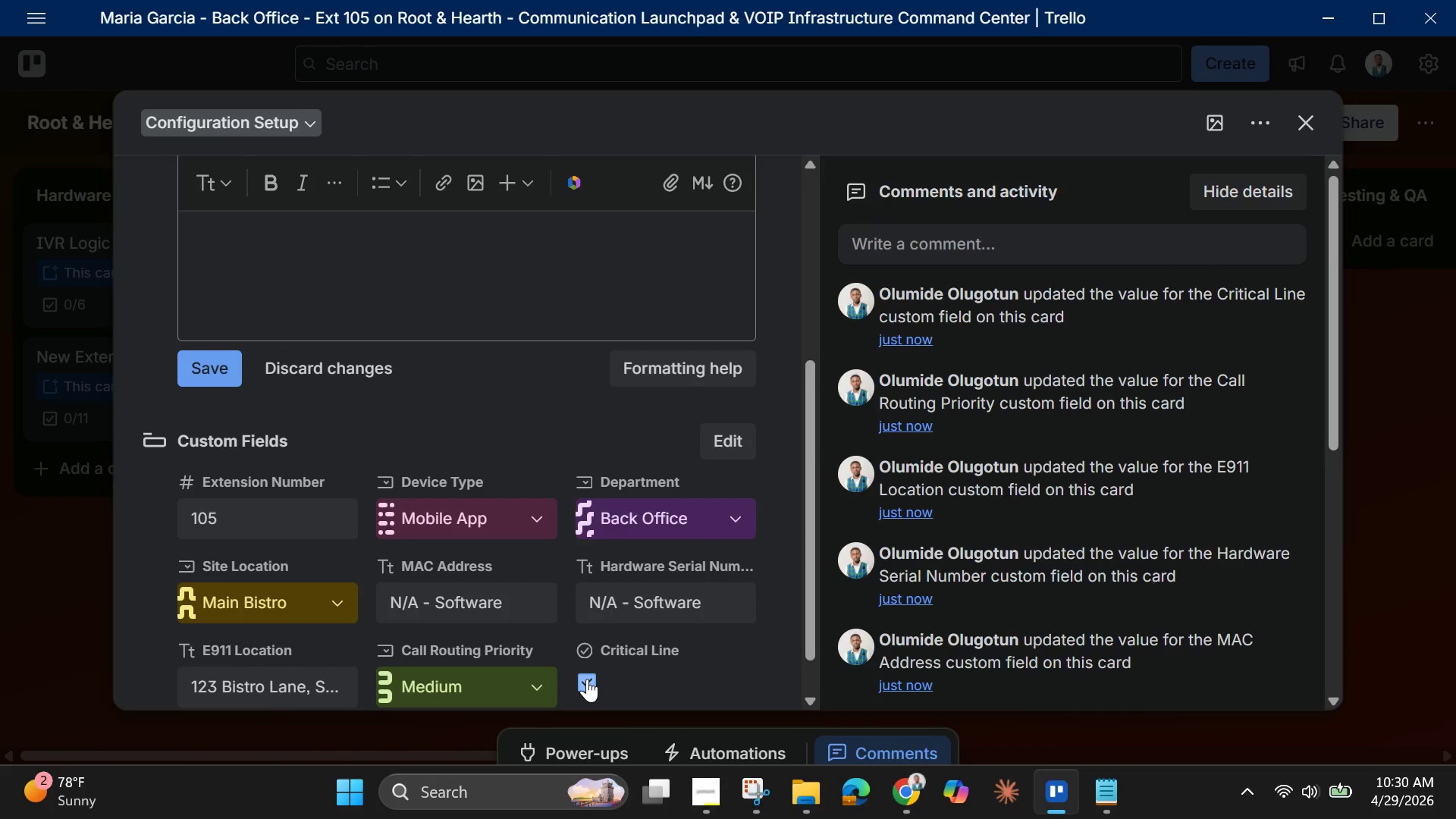 
left_click([587, 680])
 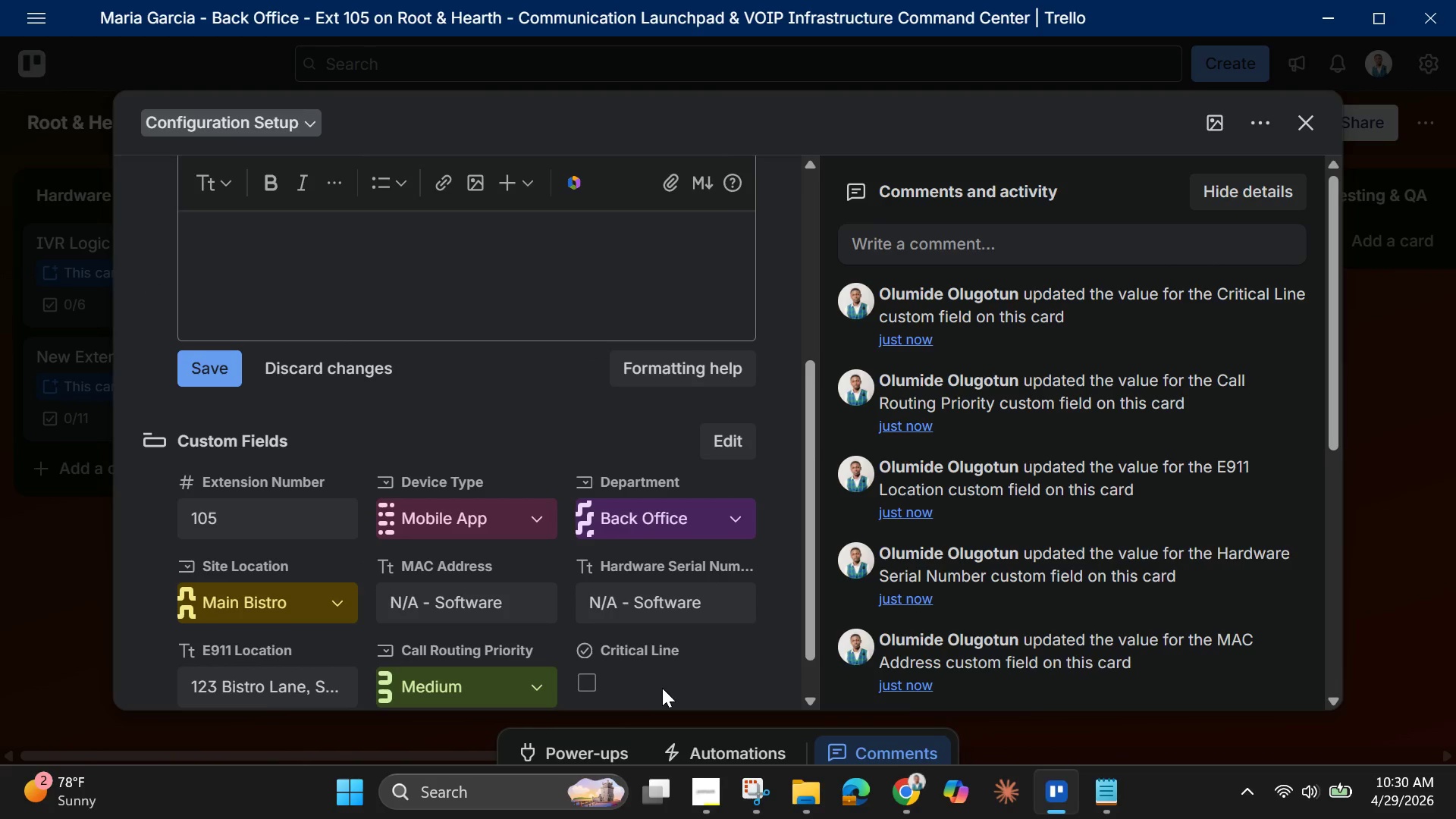 
left_click([662, 688])
 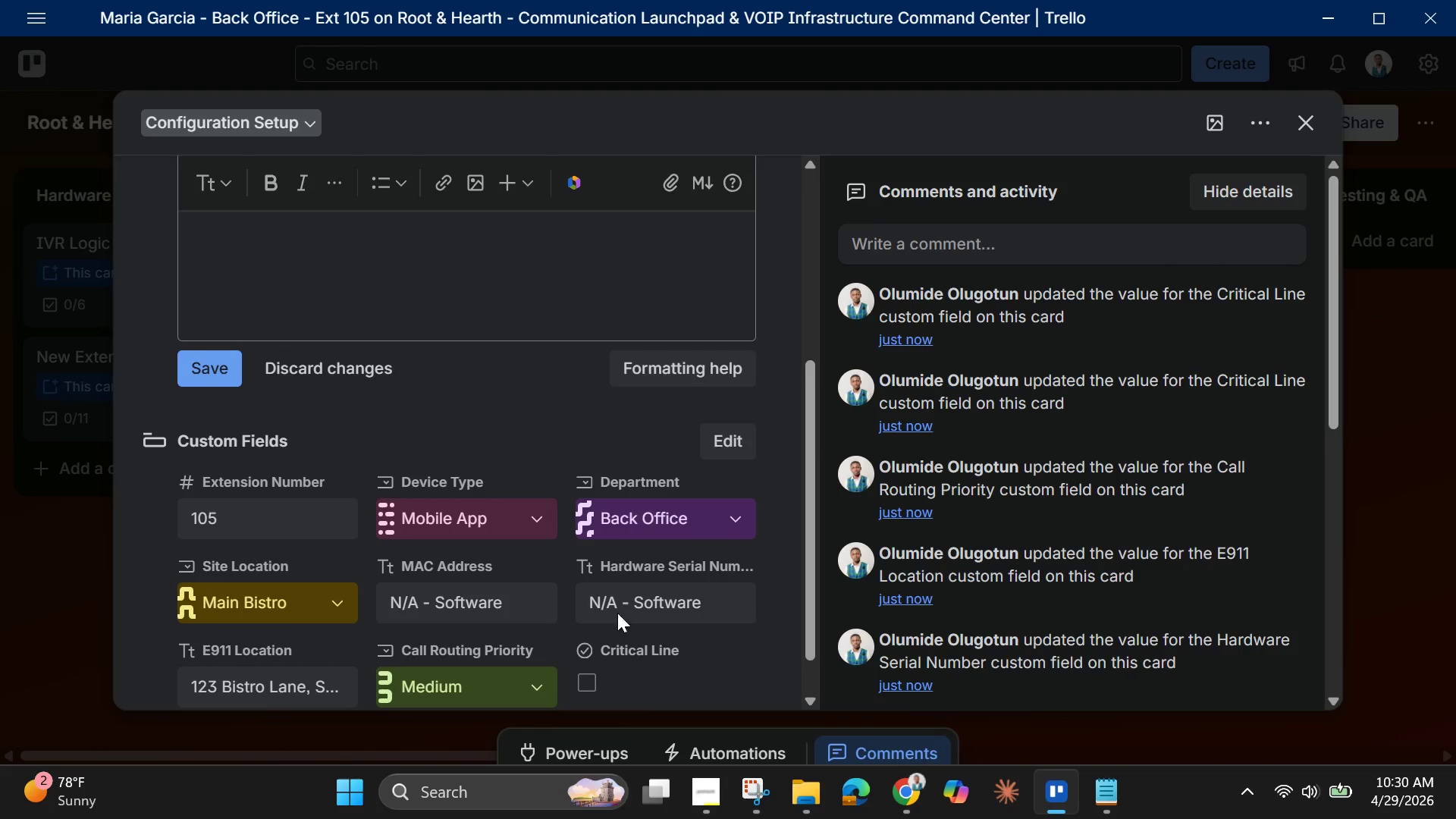 
scroll: coordinate [254, 342], scroll_direction: up, amount: 3.0
 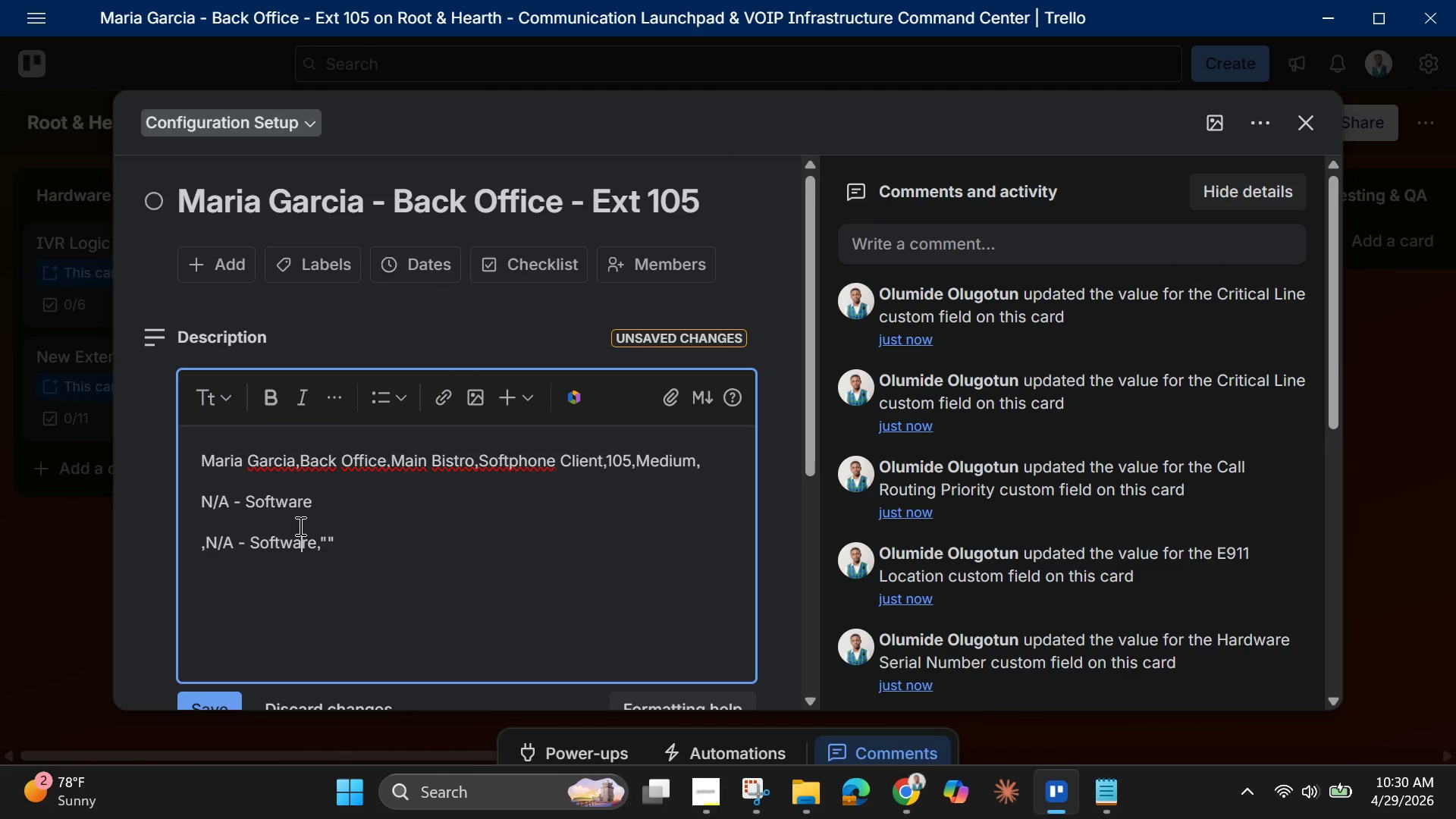 
double_click([299, 526])
 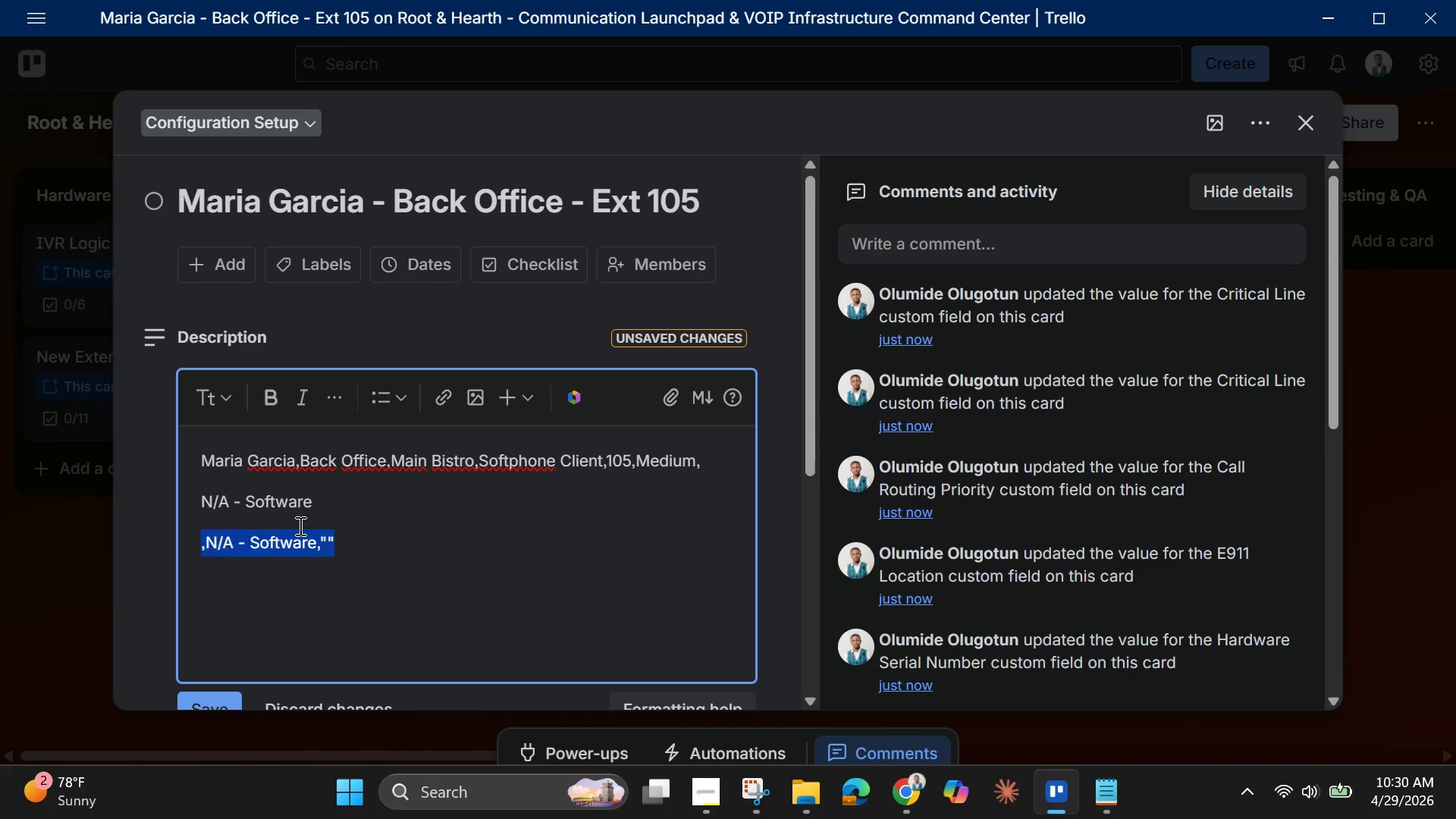 
triple_click([299, 526])
 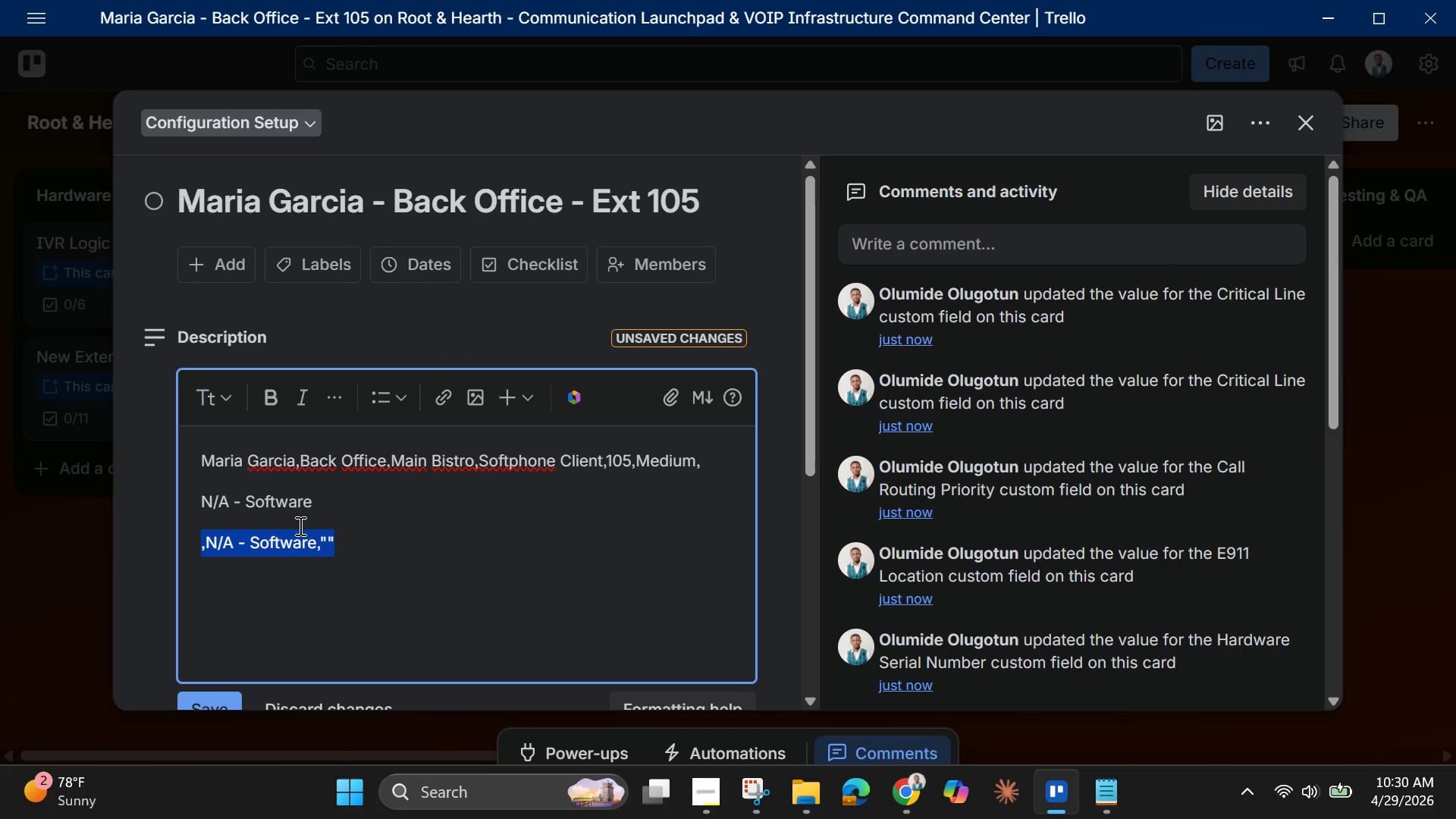 
key(Control+A)
 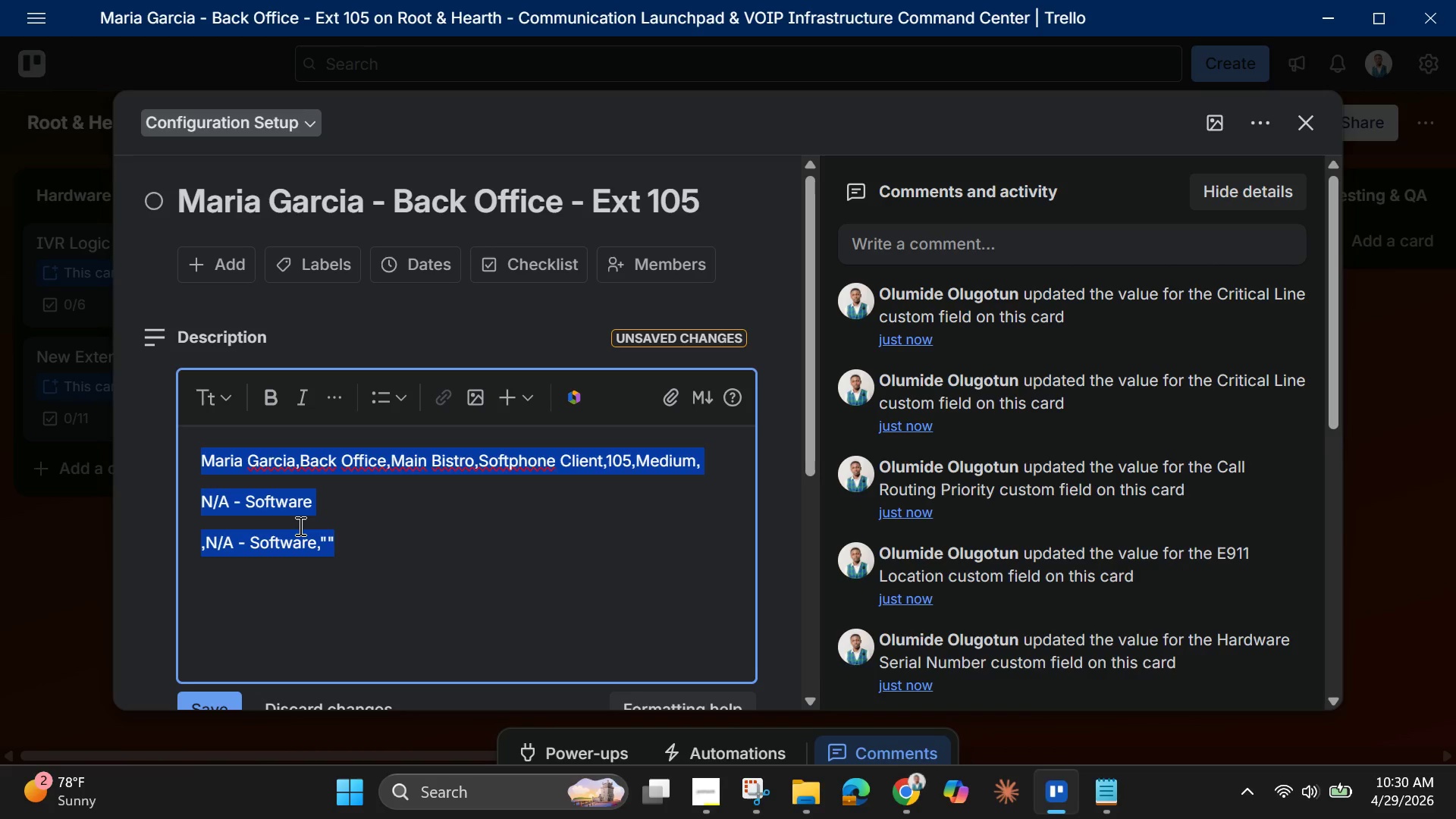 
key(Backspace)
 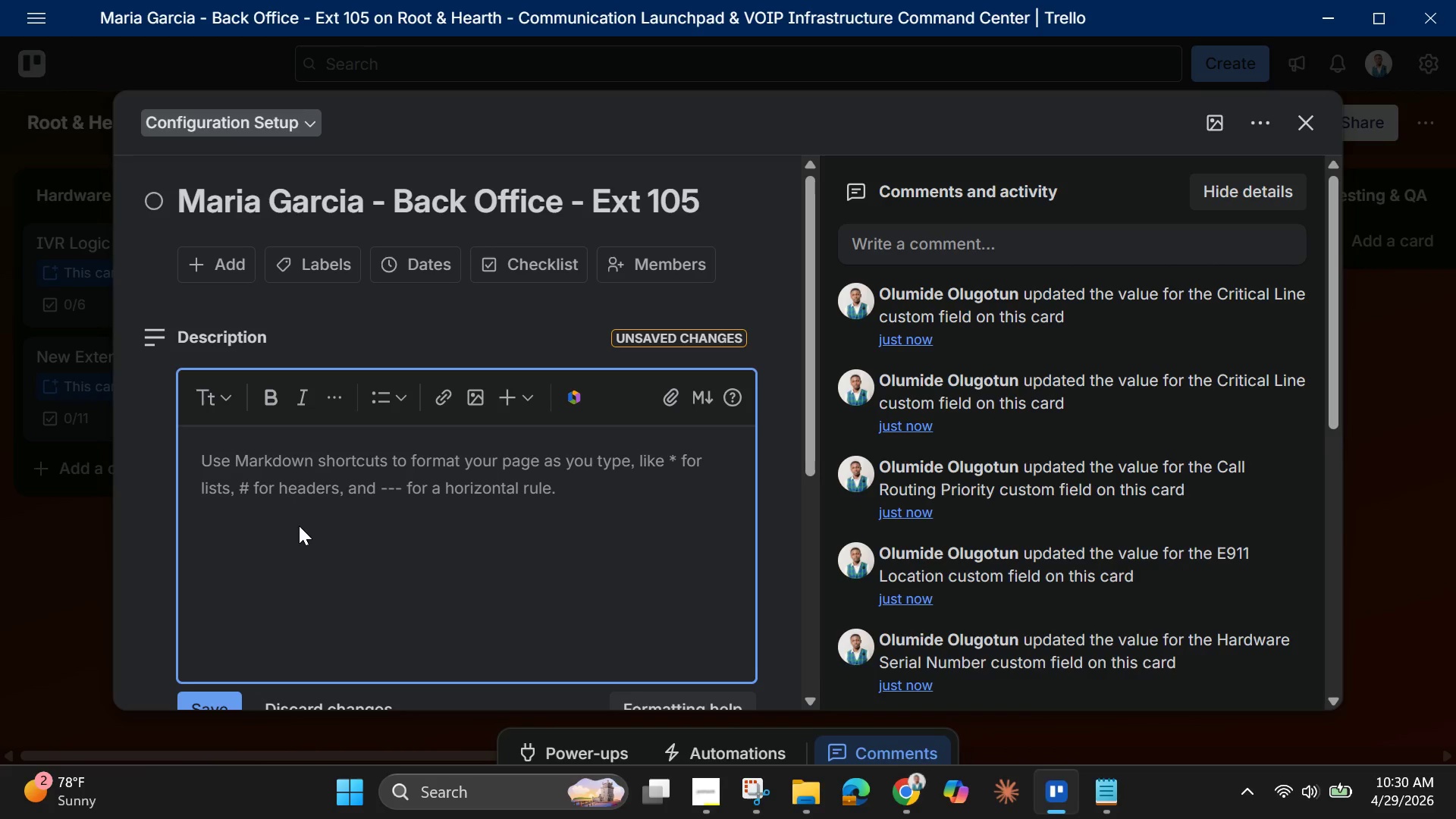 
wait(10.11)
 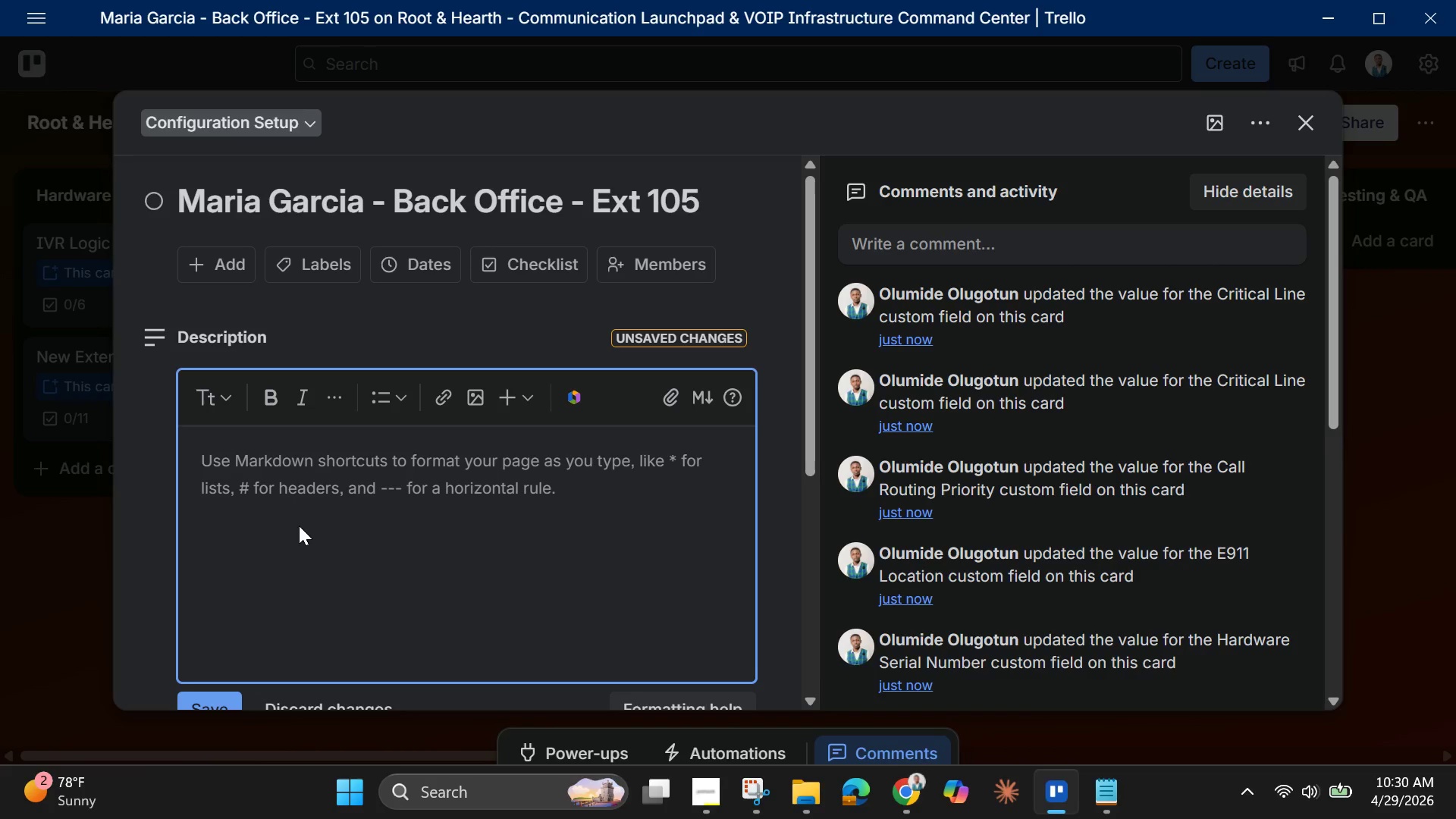 
left_click([320, 267])
 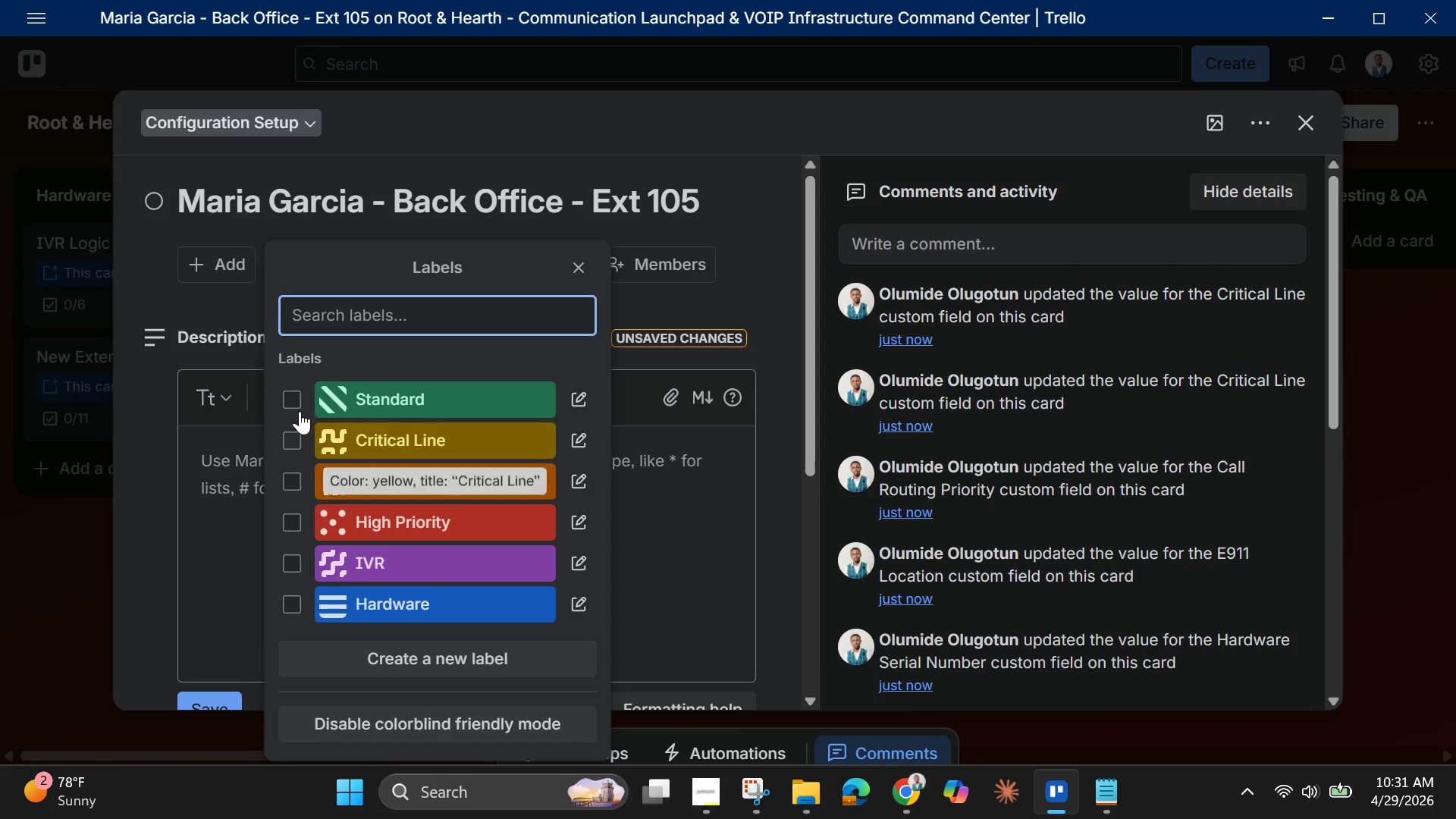 
left_click([295, 397])
 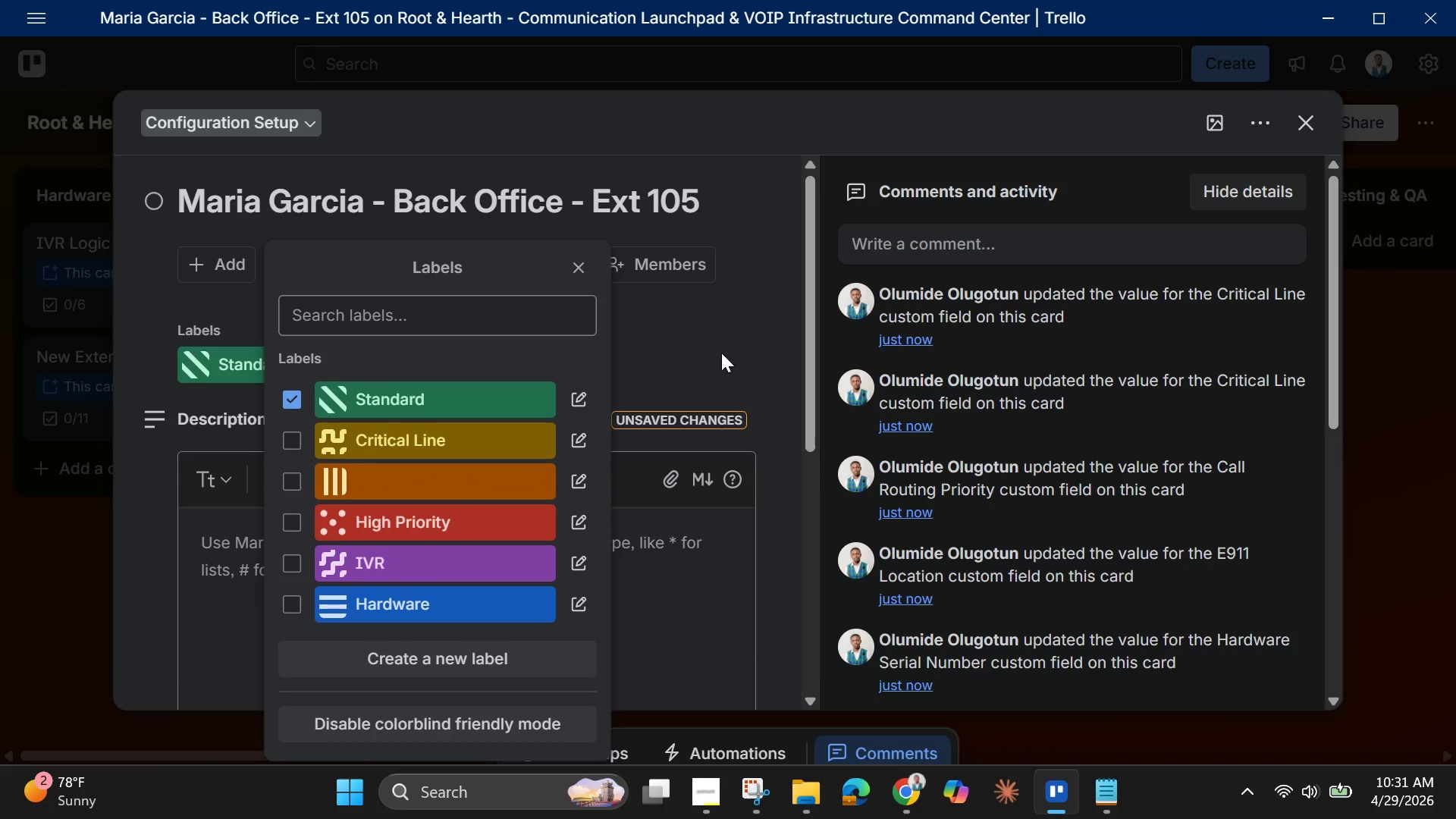 
left_click([721, 353])
 